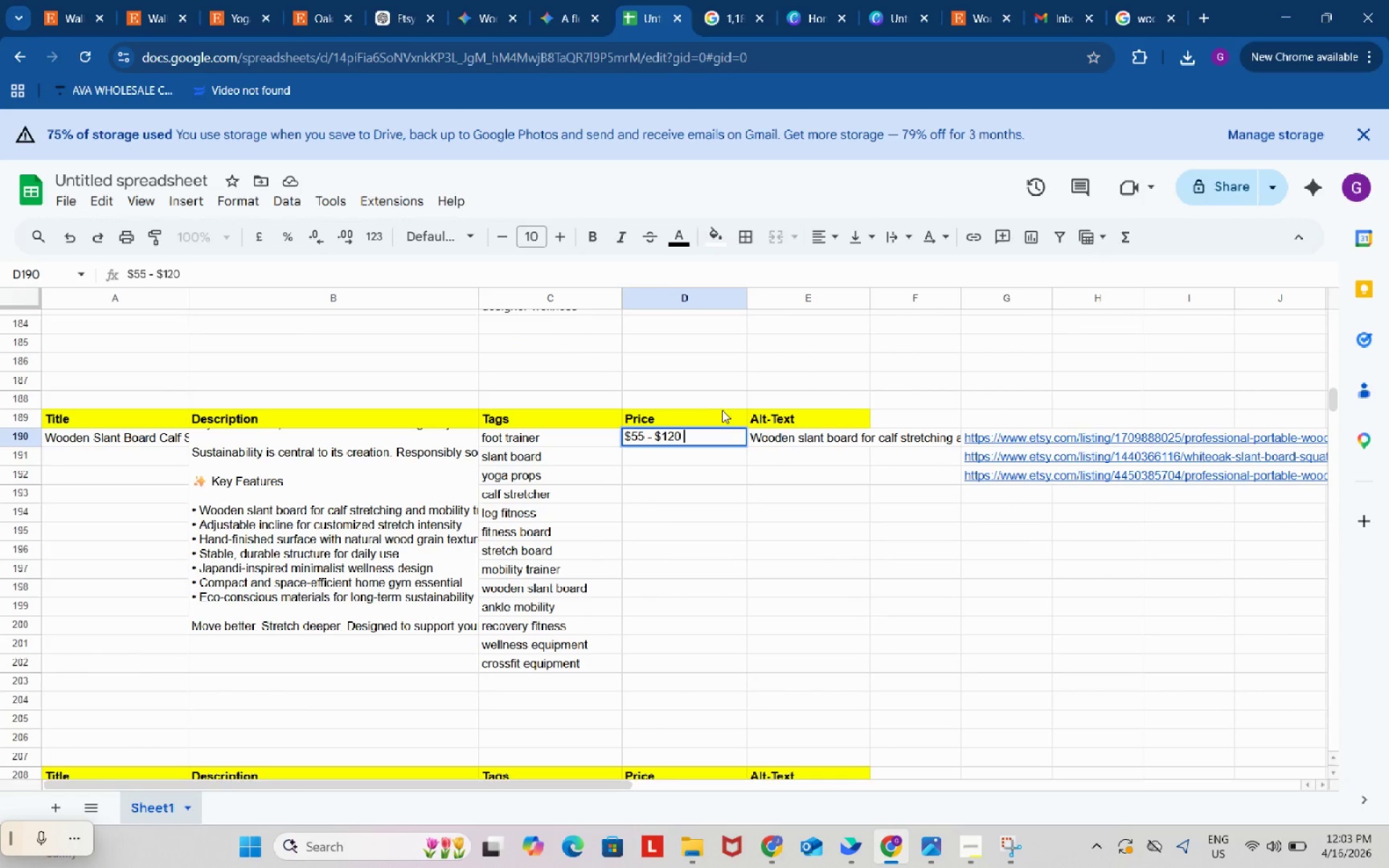 
key(Control+ControlLeft)
 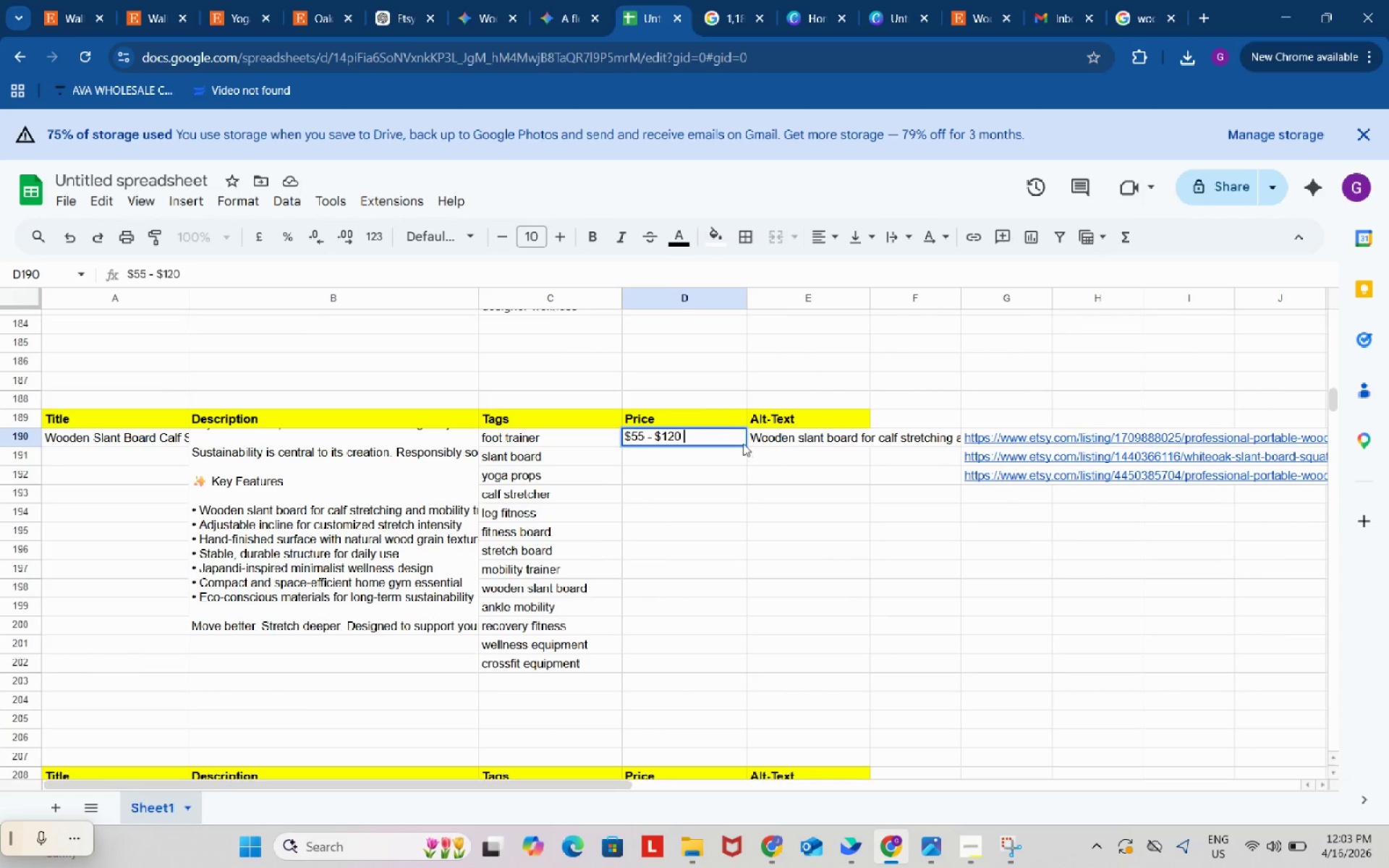 
key(Control+V)
 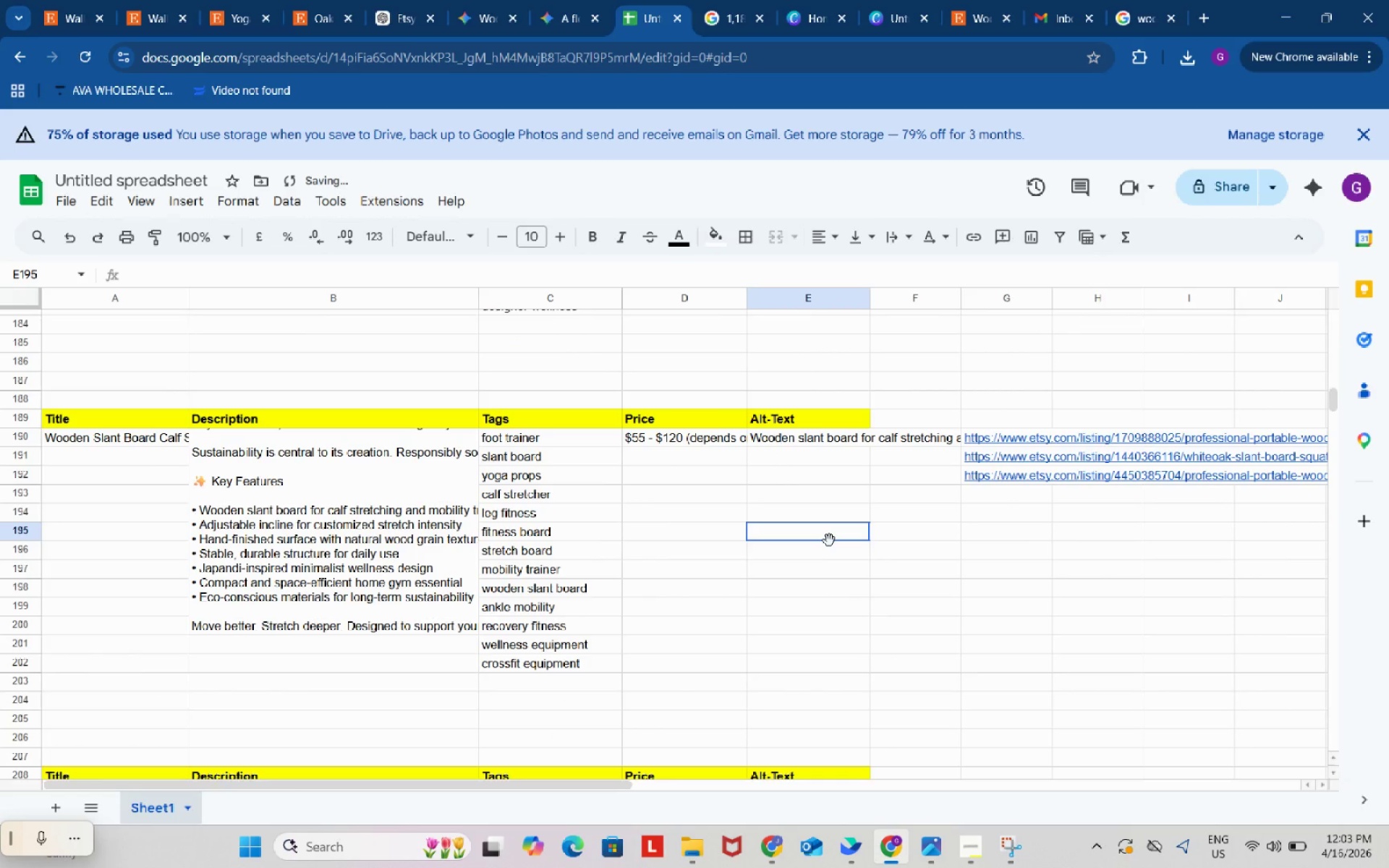 
left_click([829, 540])
 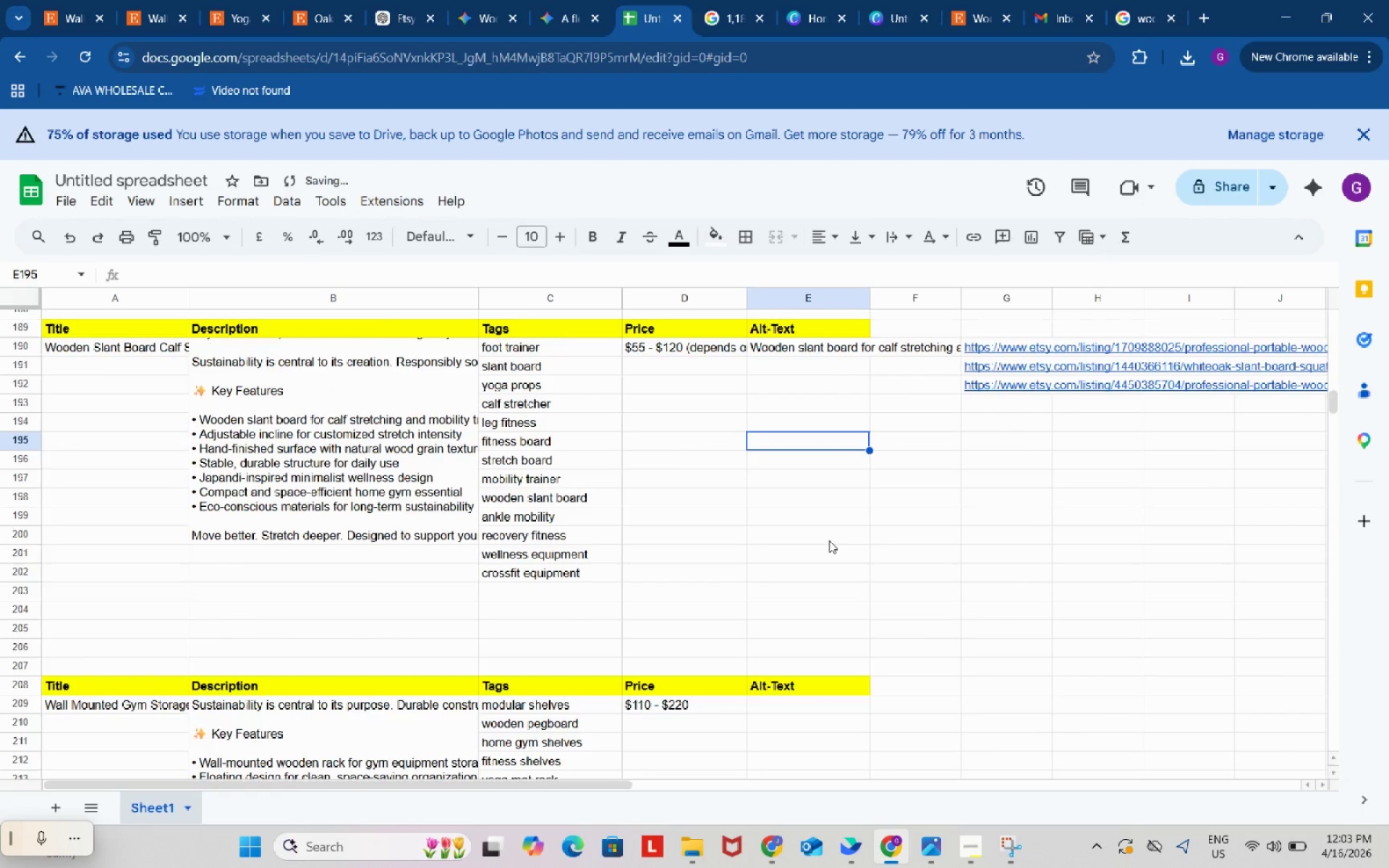 
scroll: coordinate [829, 540], scroll_direction: down, amount: 3.0
 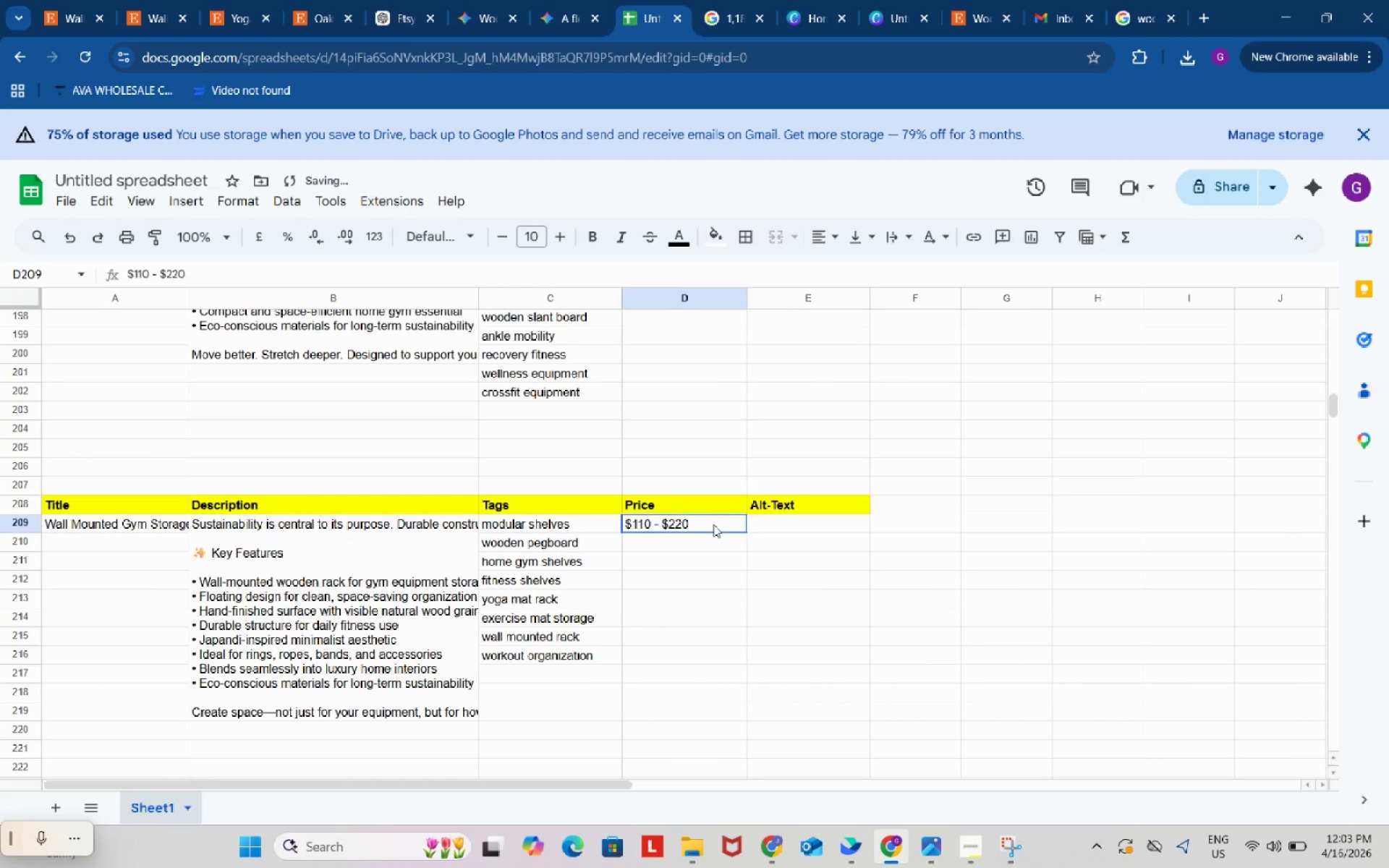 
double_click([713, 524])
 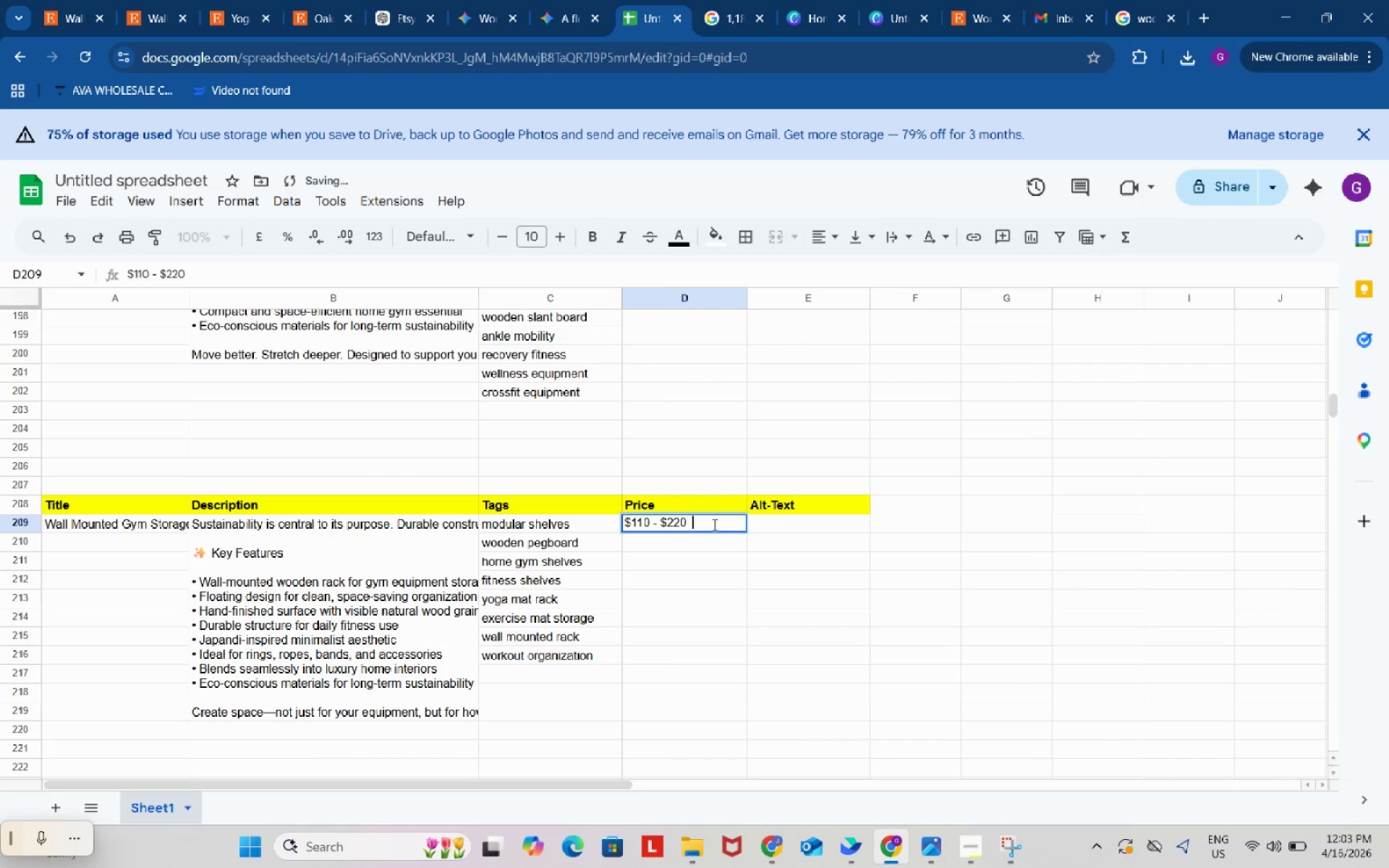 
key(Space)
 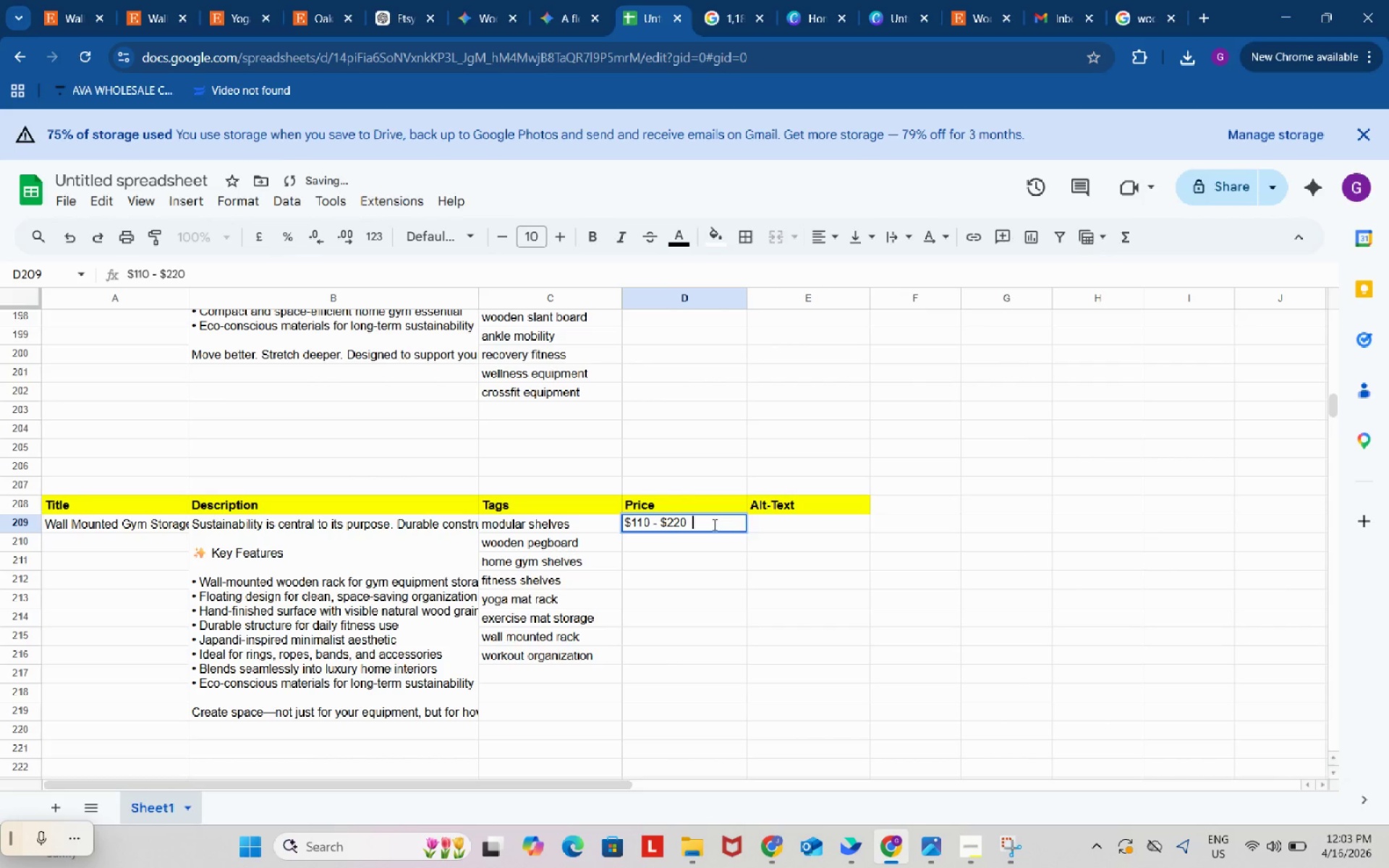 
key(Control+ControlLeft)
 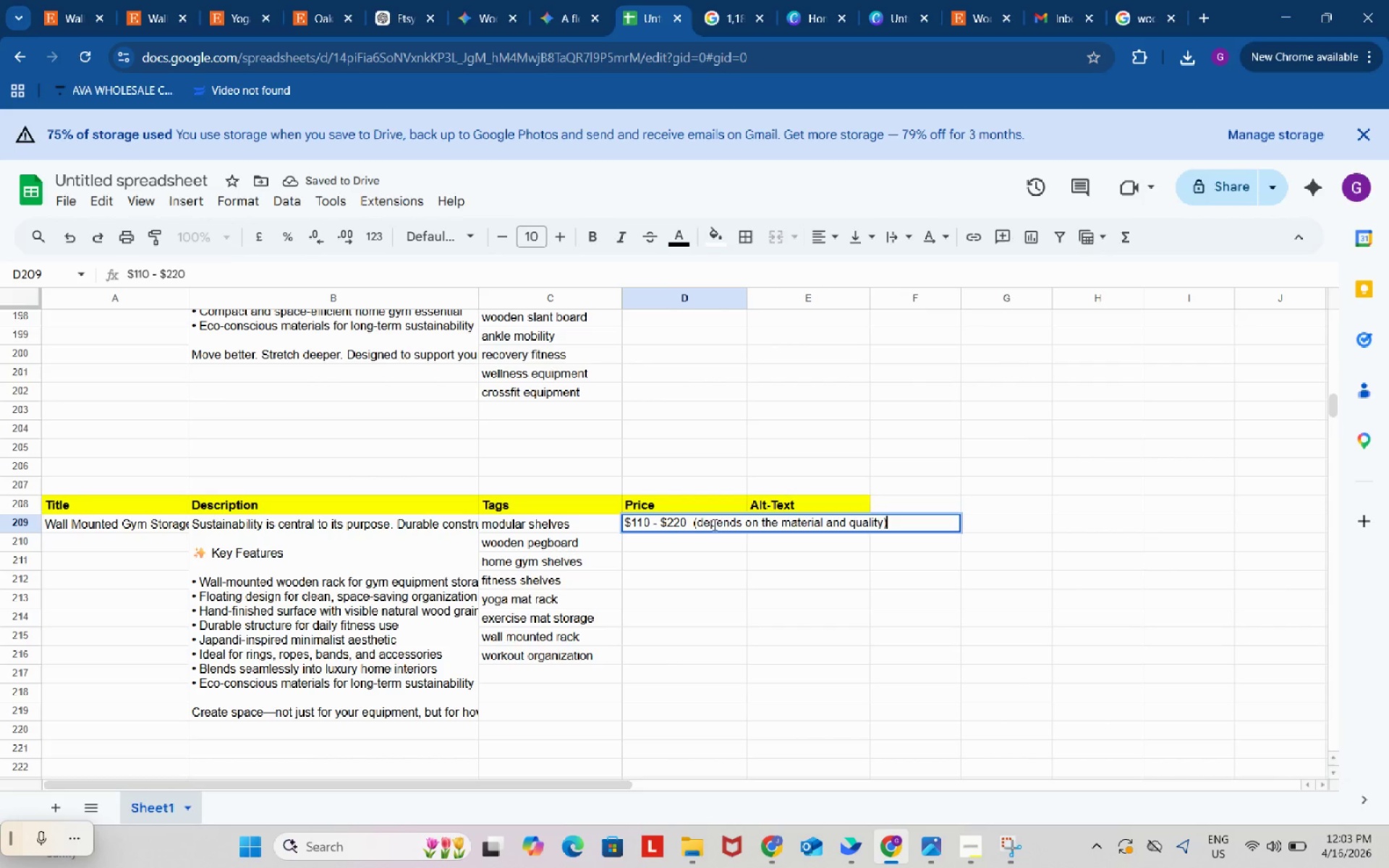 
key(Control+V)
 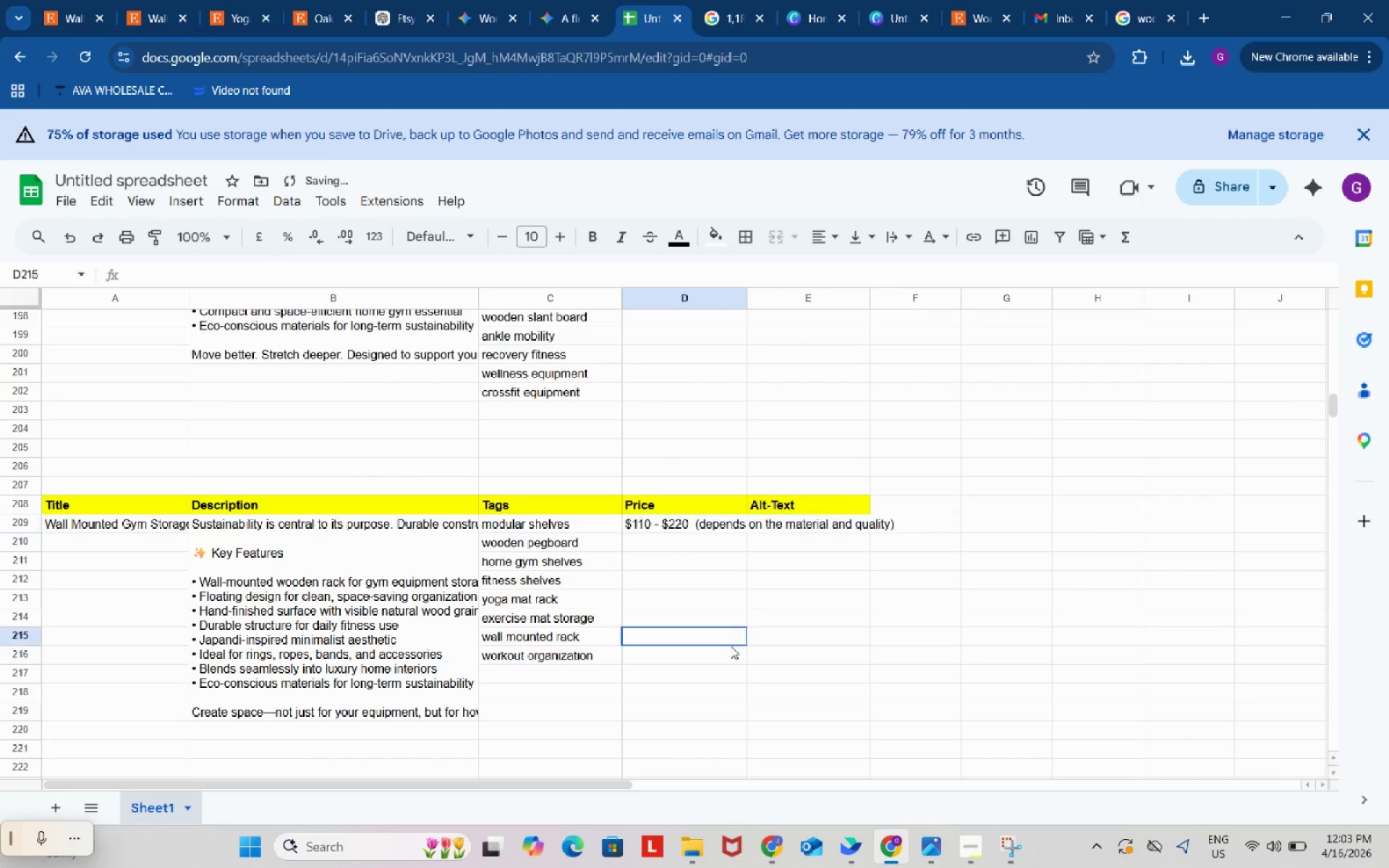 
left_click([731, 646])
 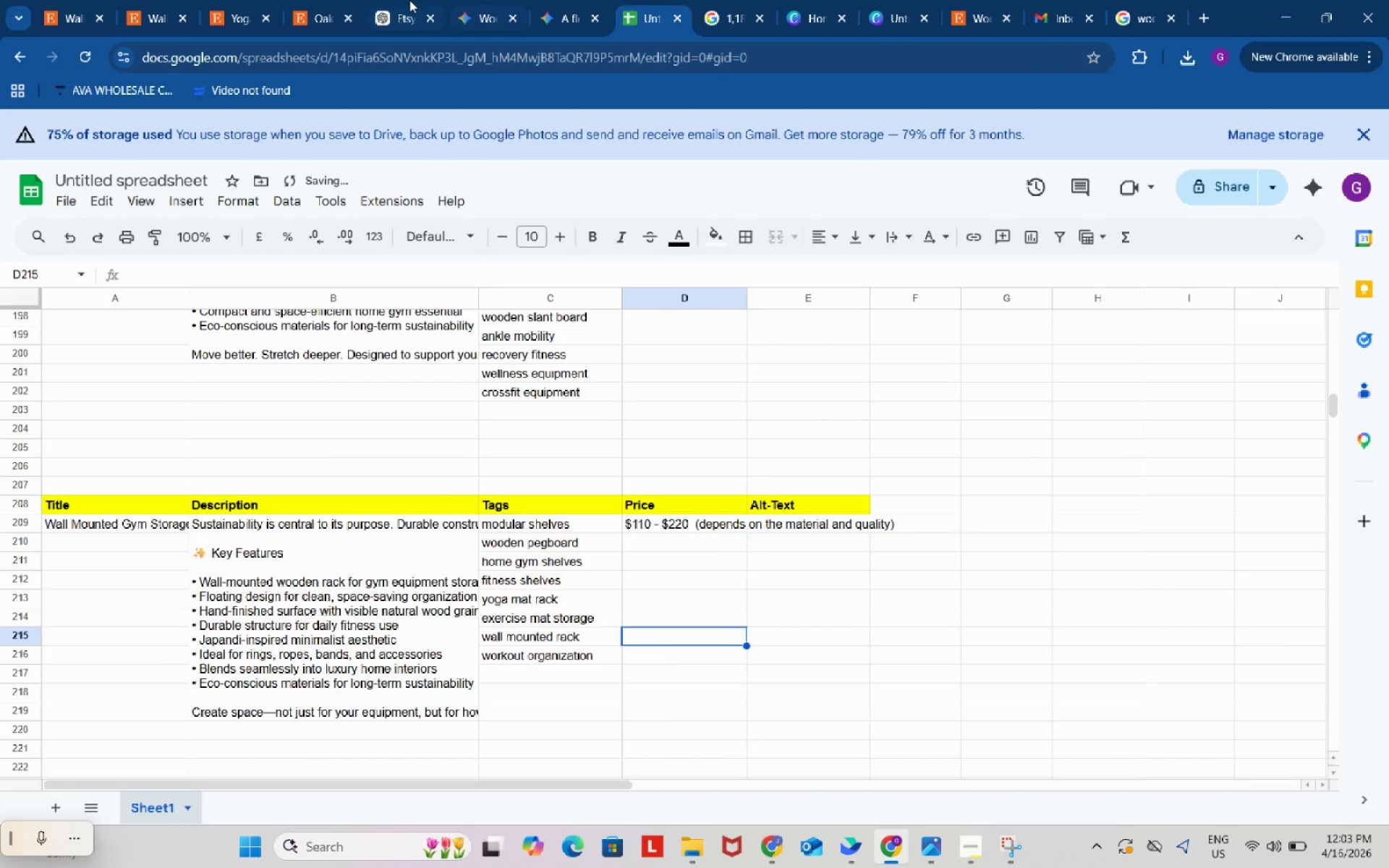 
left_click([407, 0])
 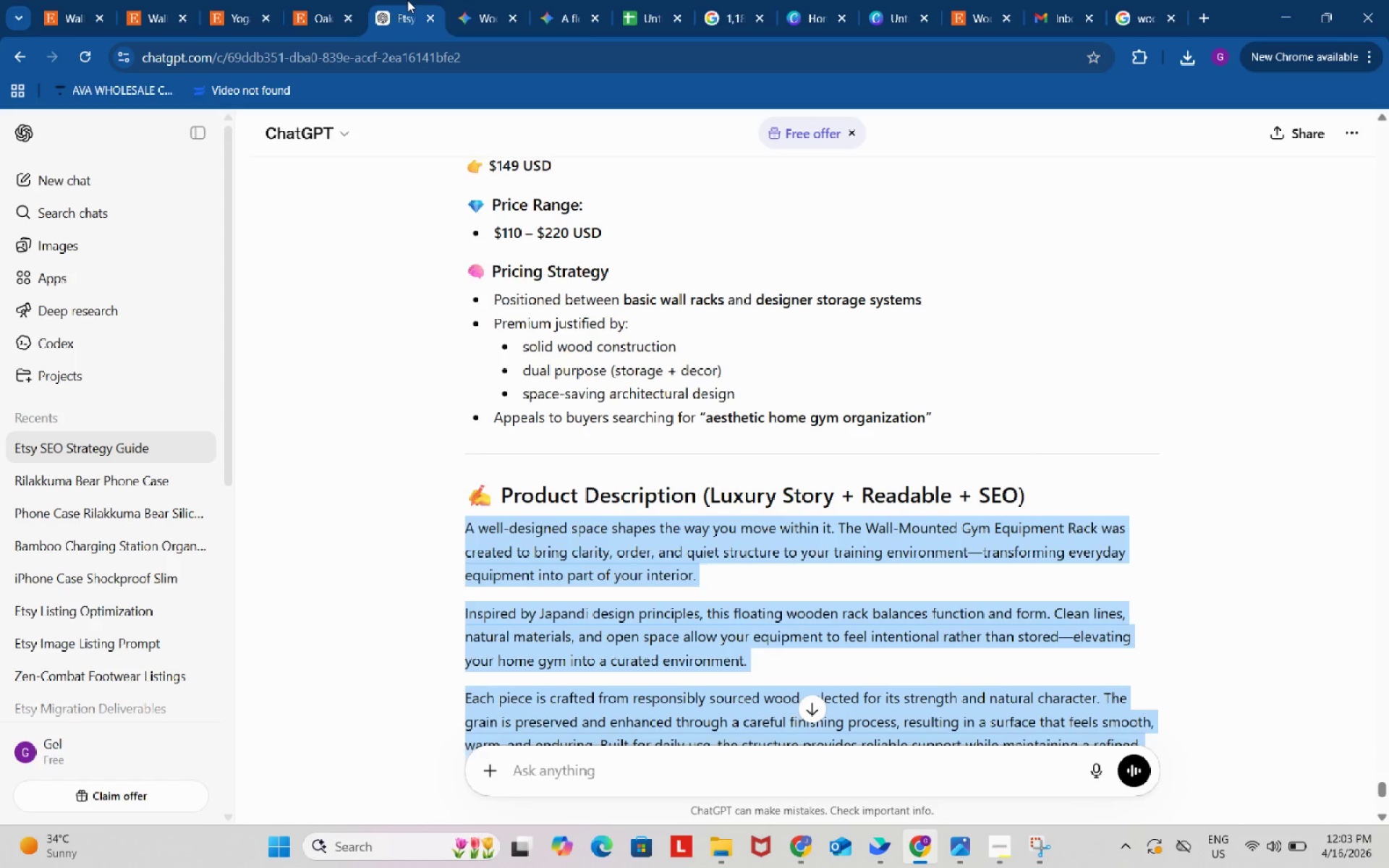 
wait(12.78)
 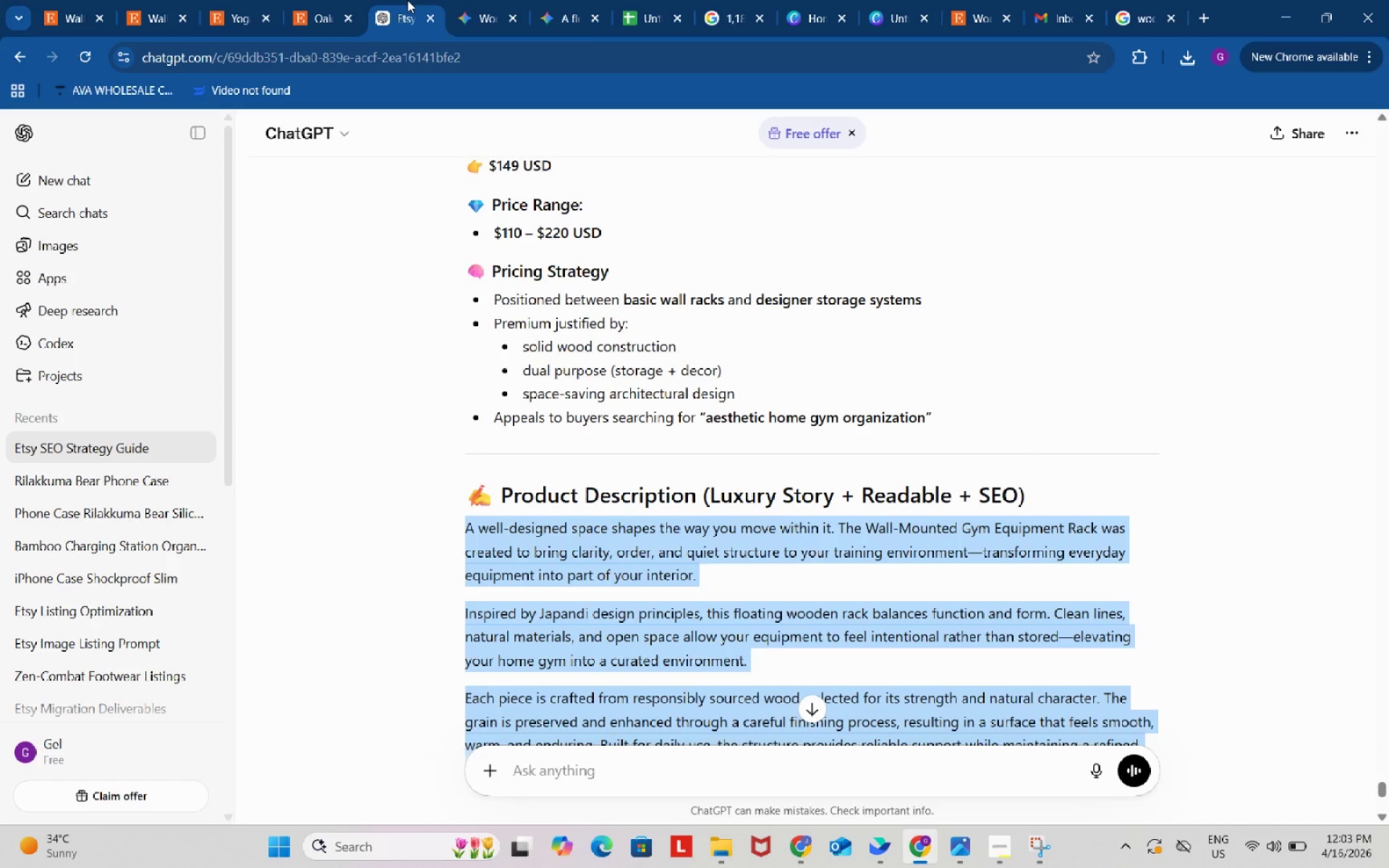 
scroll: coordinate [611, 425], scroll_direction: down, amount: 12.0
 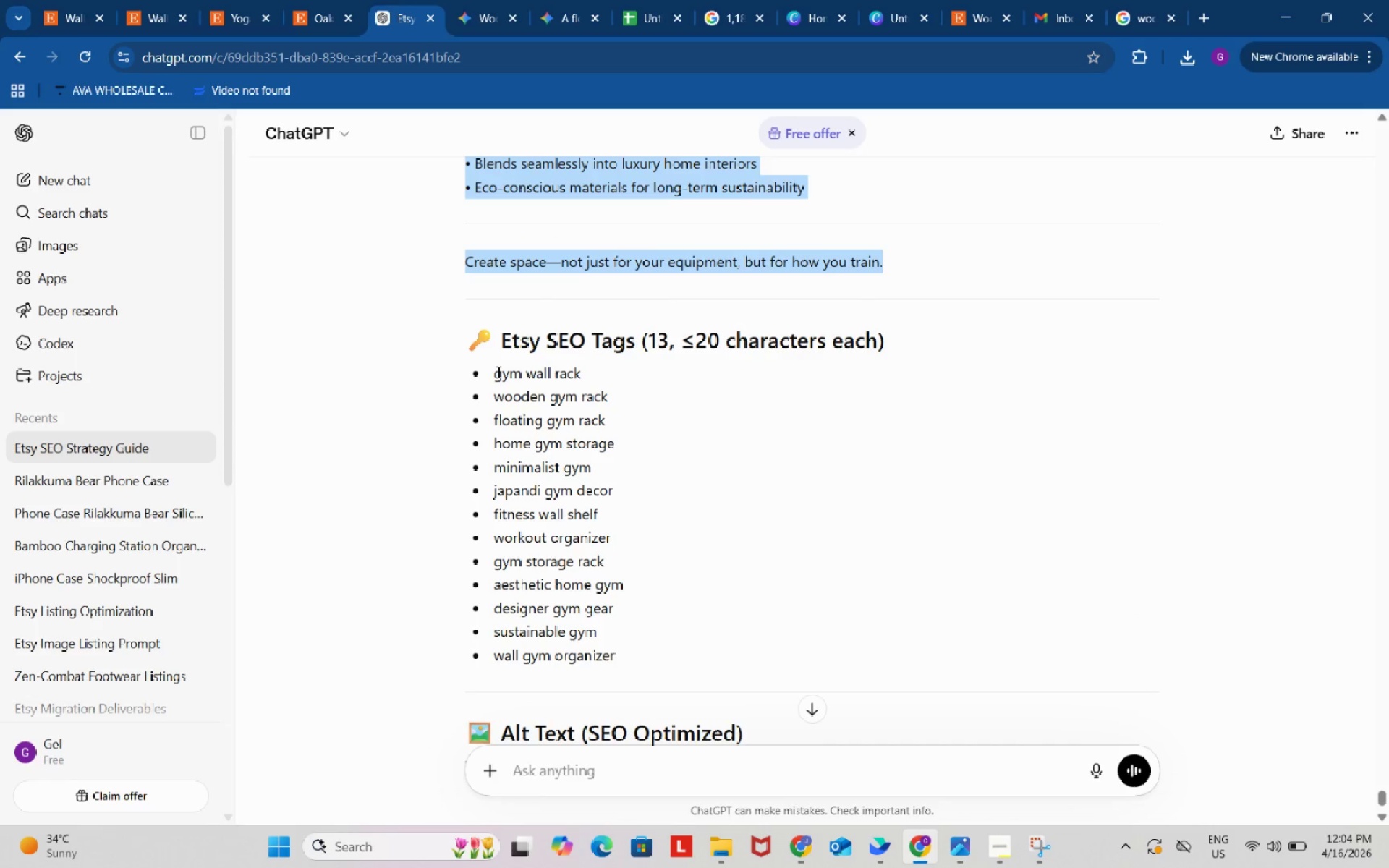 
left_click_drag(start_coordinate=[497, 372], to_coordinate=[585, 372])
 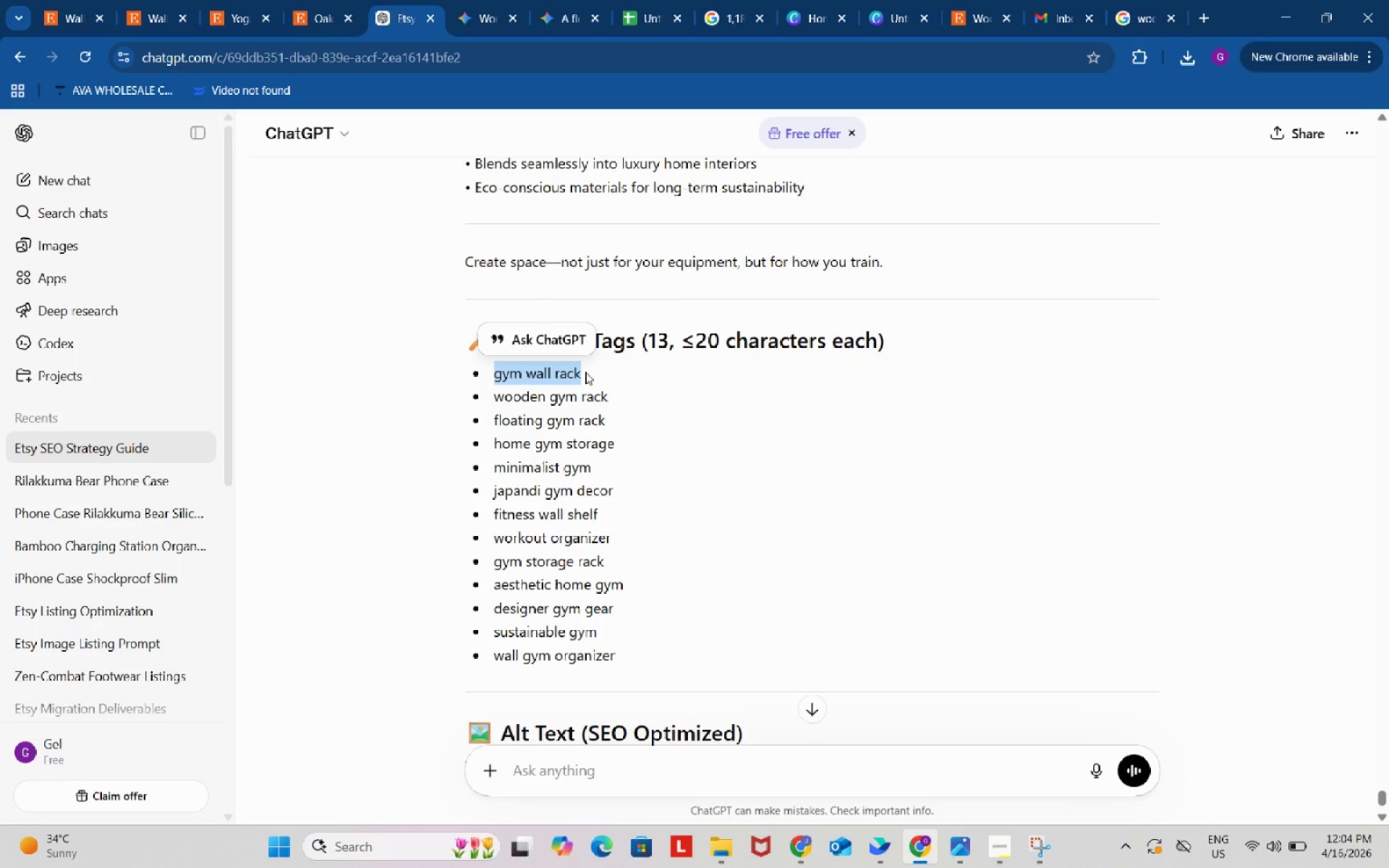 
key(Control+ControlLeft)
 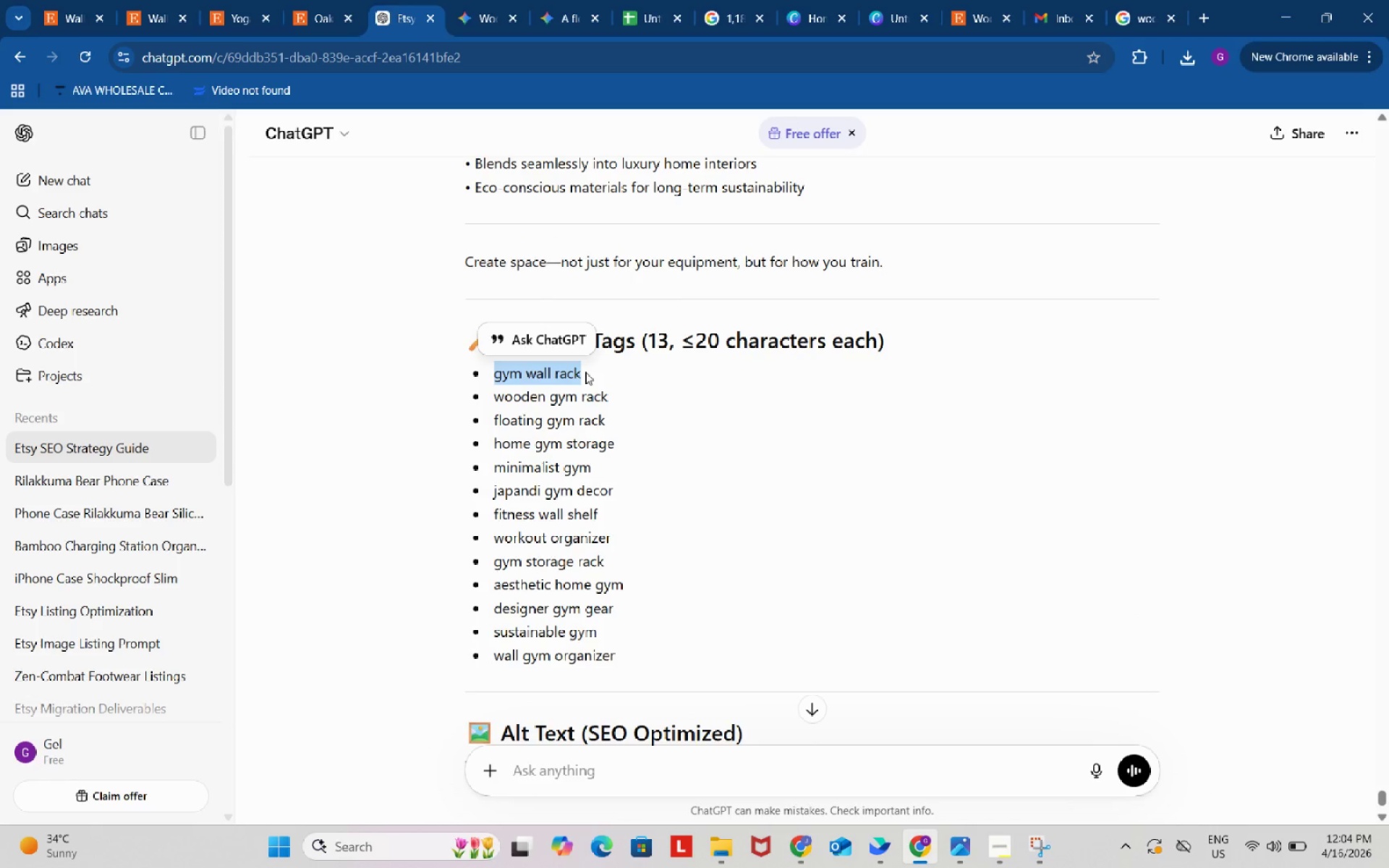 
key(Control+C)
 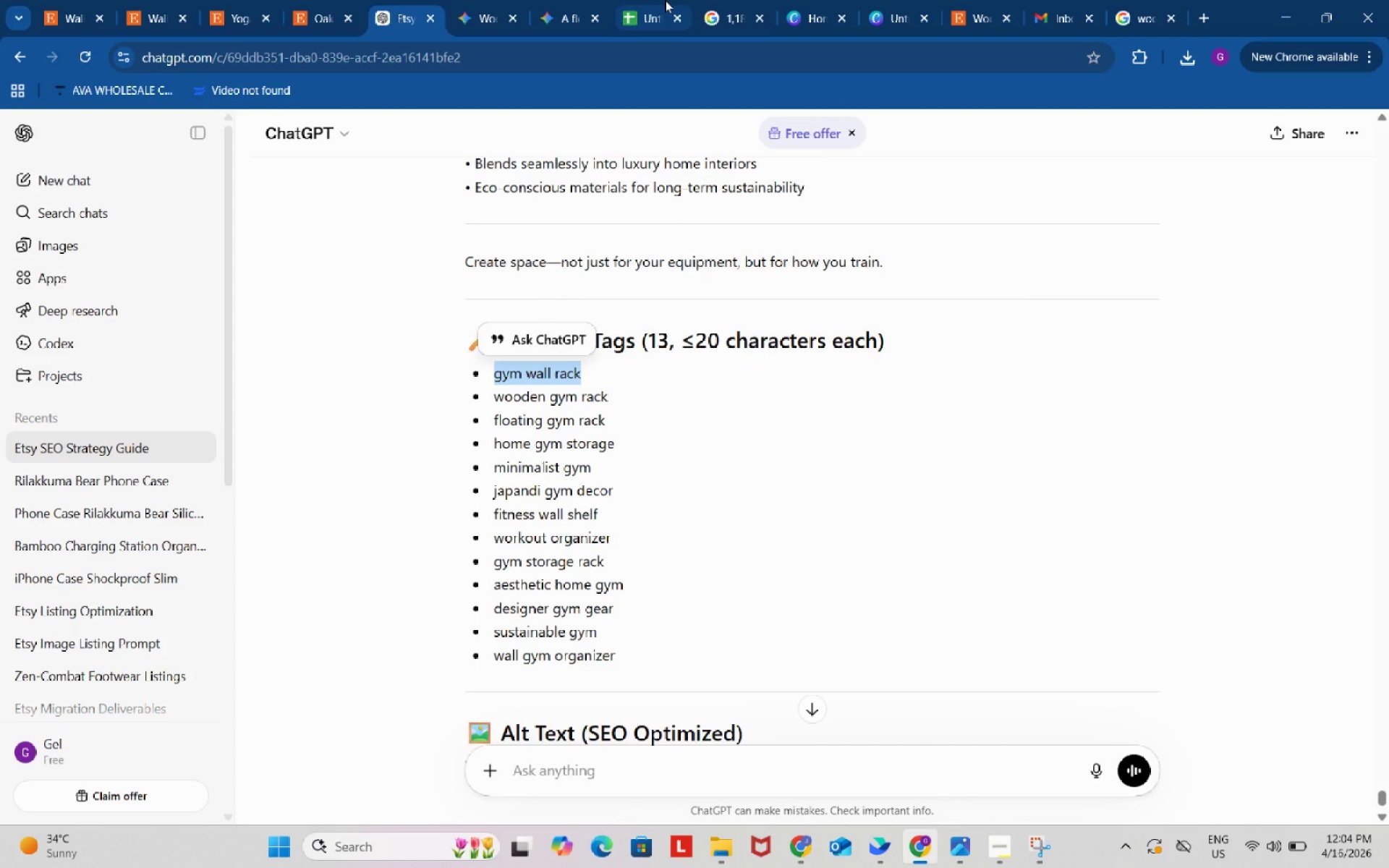 
left_click([665, 0])
 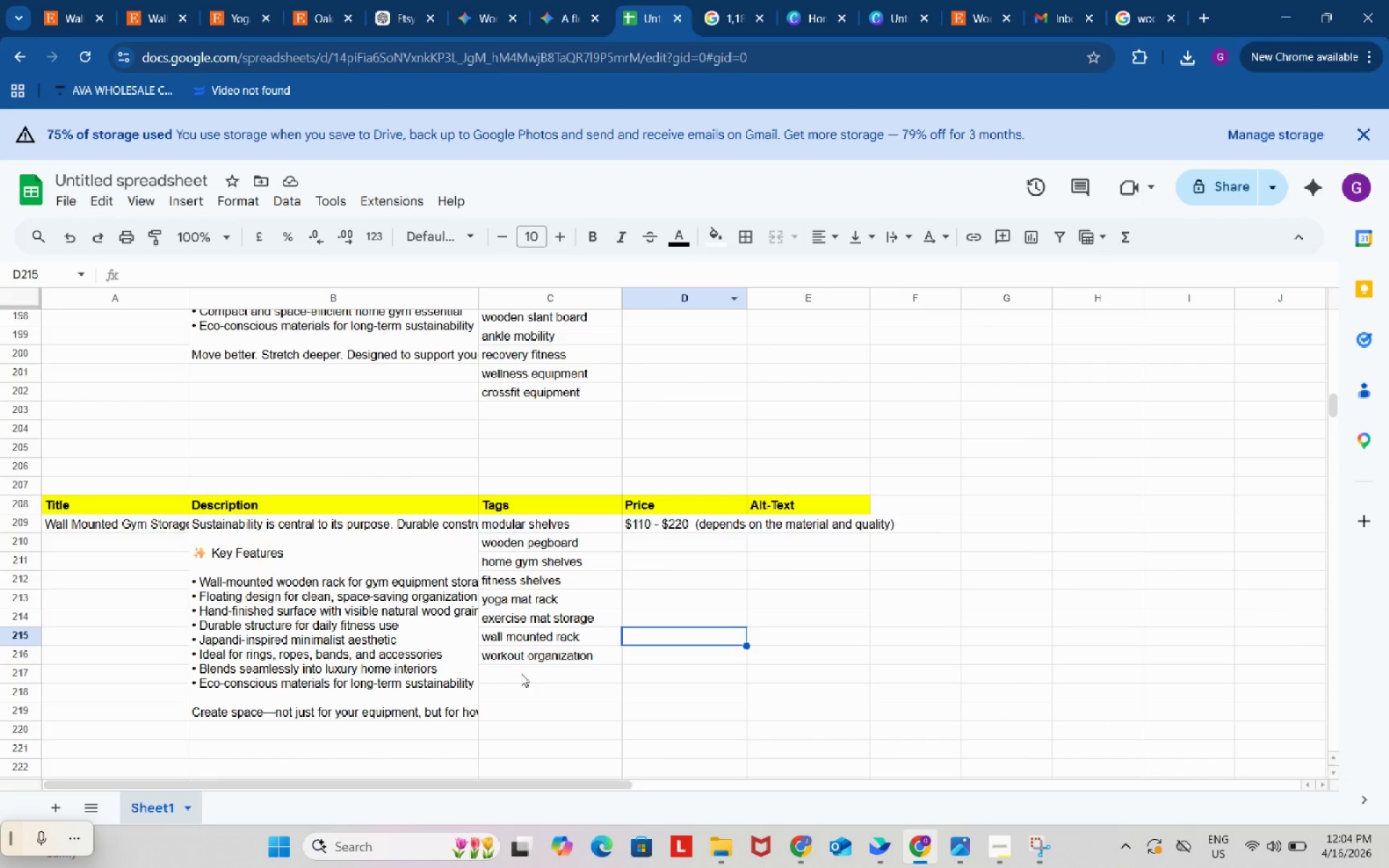 
left_click_drag(start_coordinate=[530, 684], to_coordinate=[527, 689])
 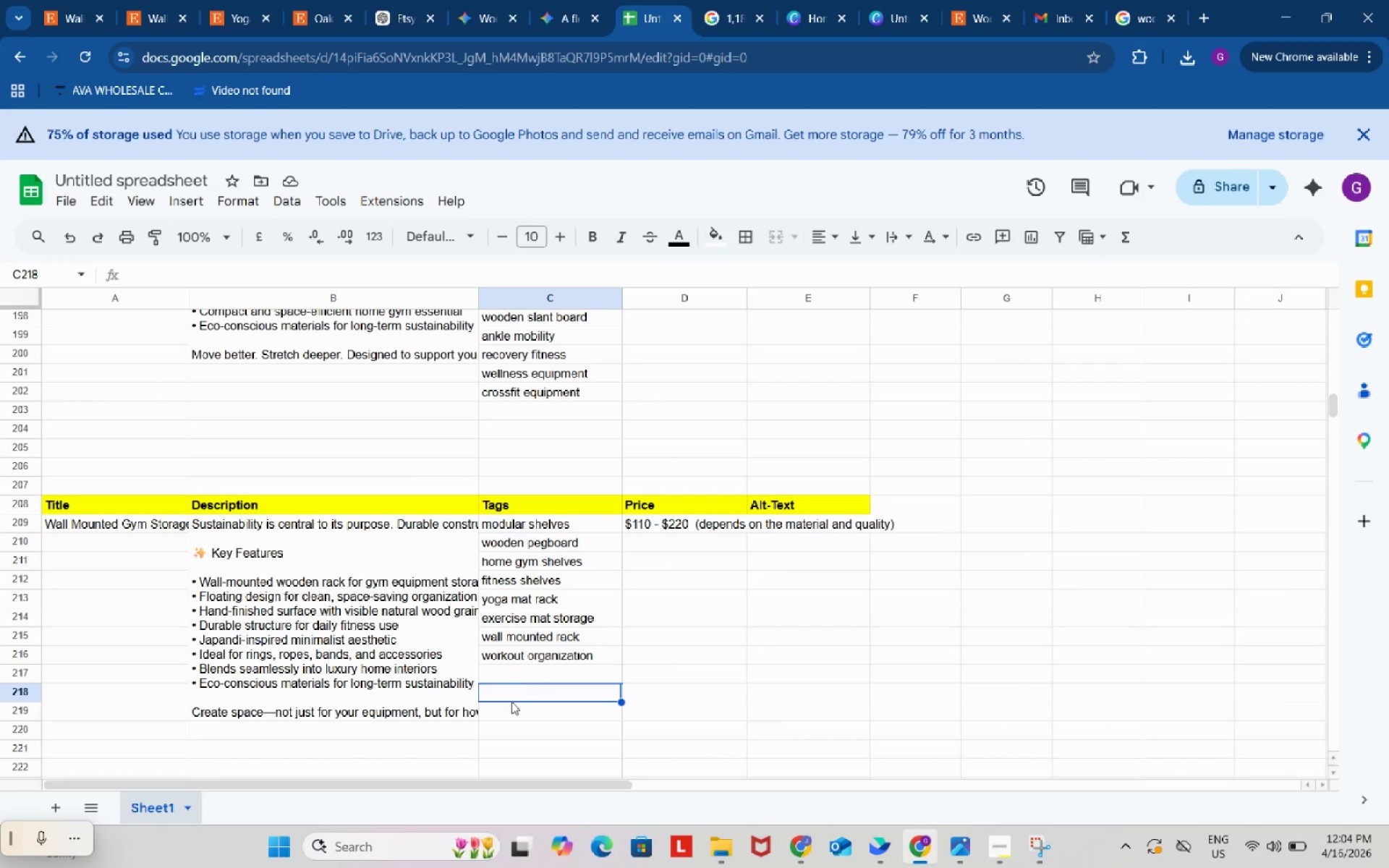 
double_click([511, 702])
 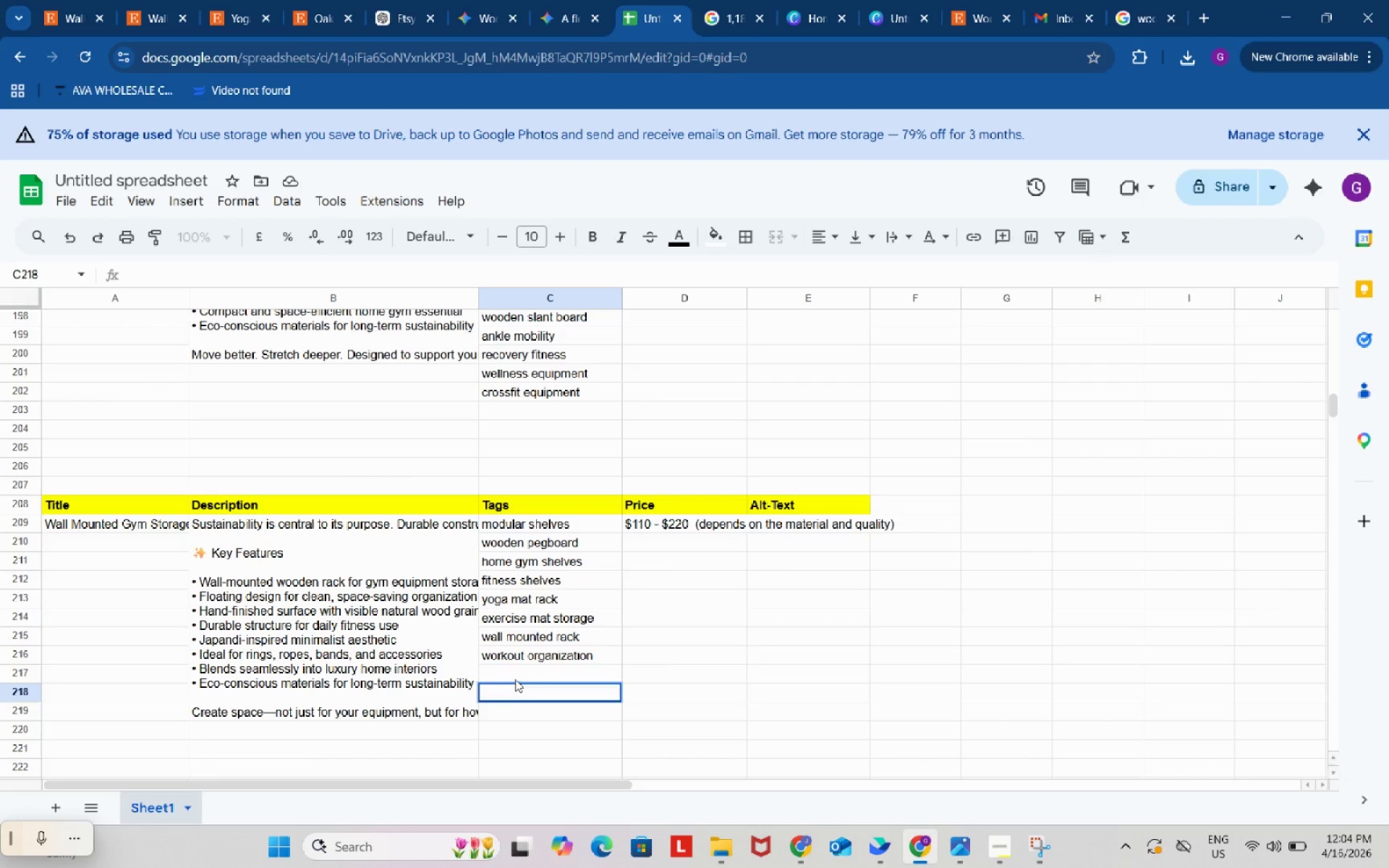 
double_click([515, 679])
 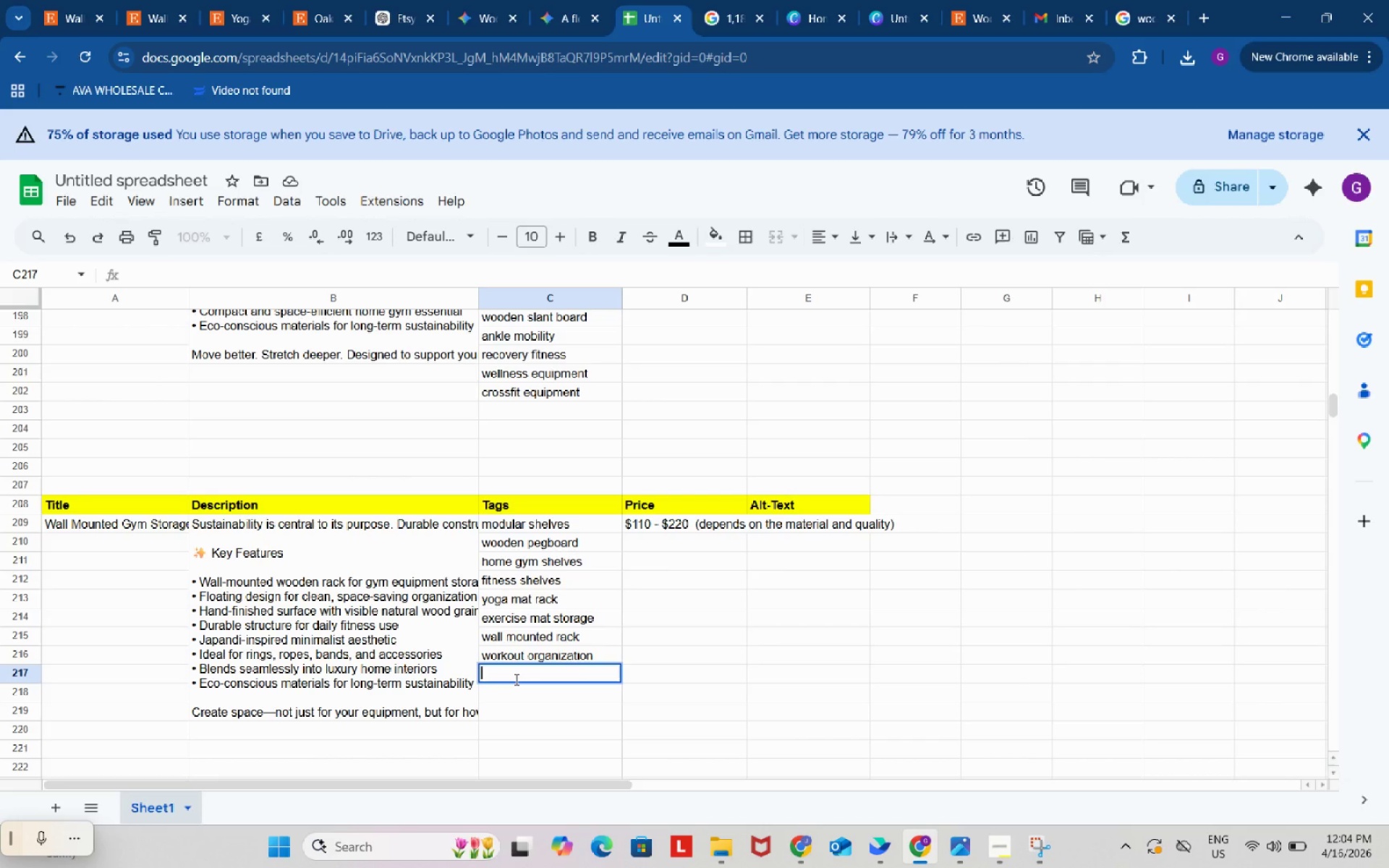 
key(Control+ControlLeft)
 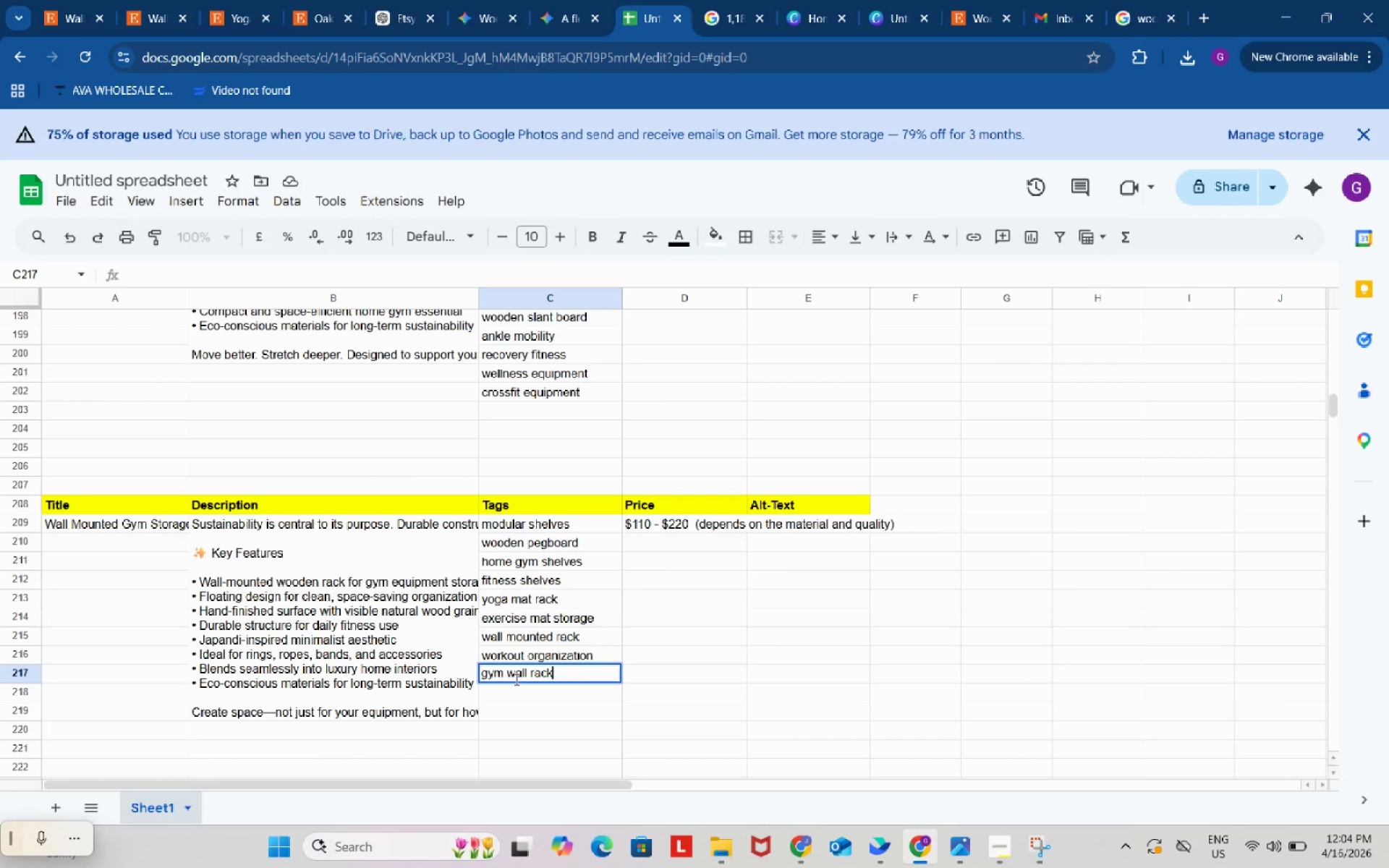 
key(Control+V)
 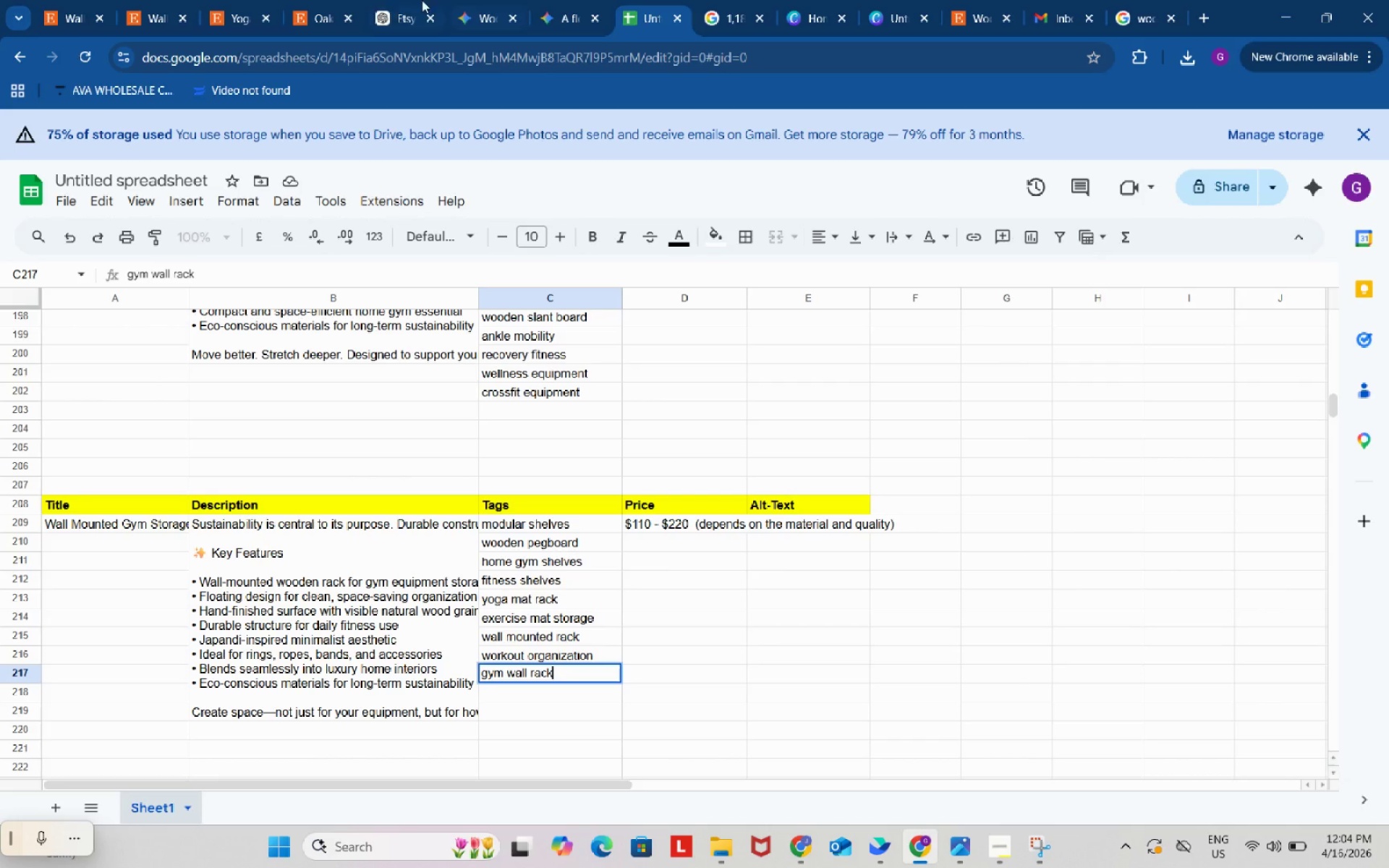 
left_click([388, 0])
 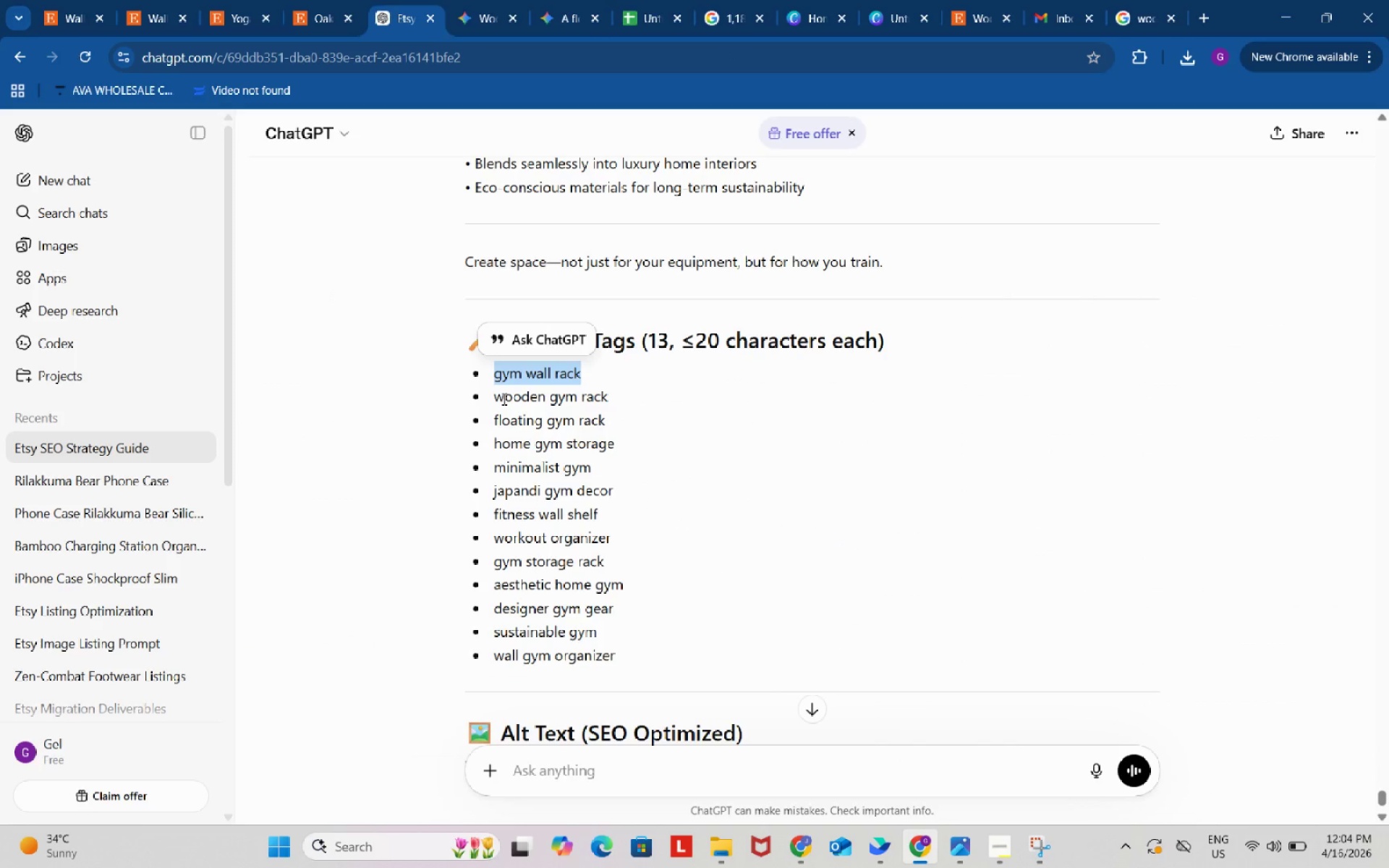 
left_click_drag(start_coordinate=[493, 396], to_coordinate=[613, 396])
 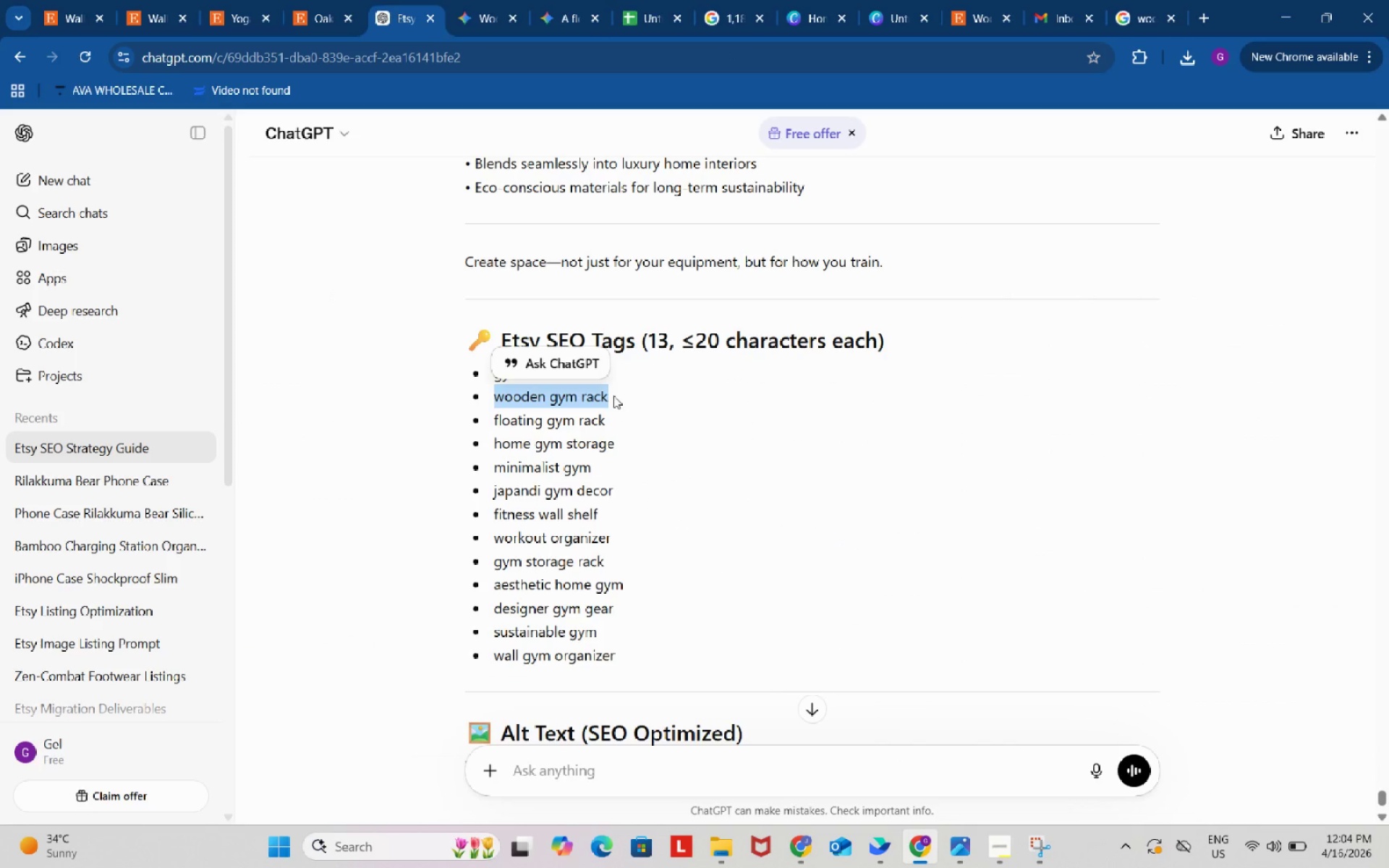 
key(Control+ControlLeft)
 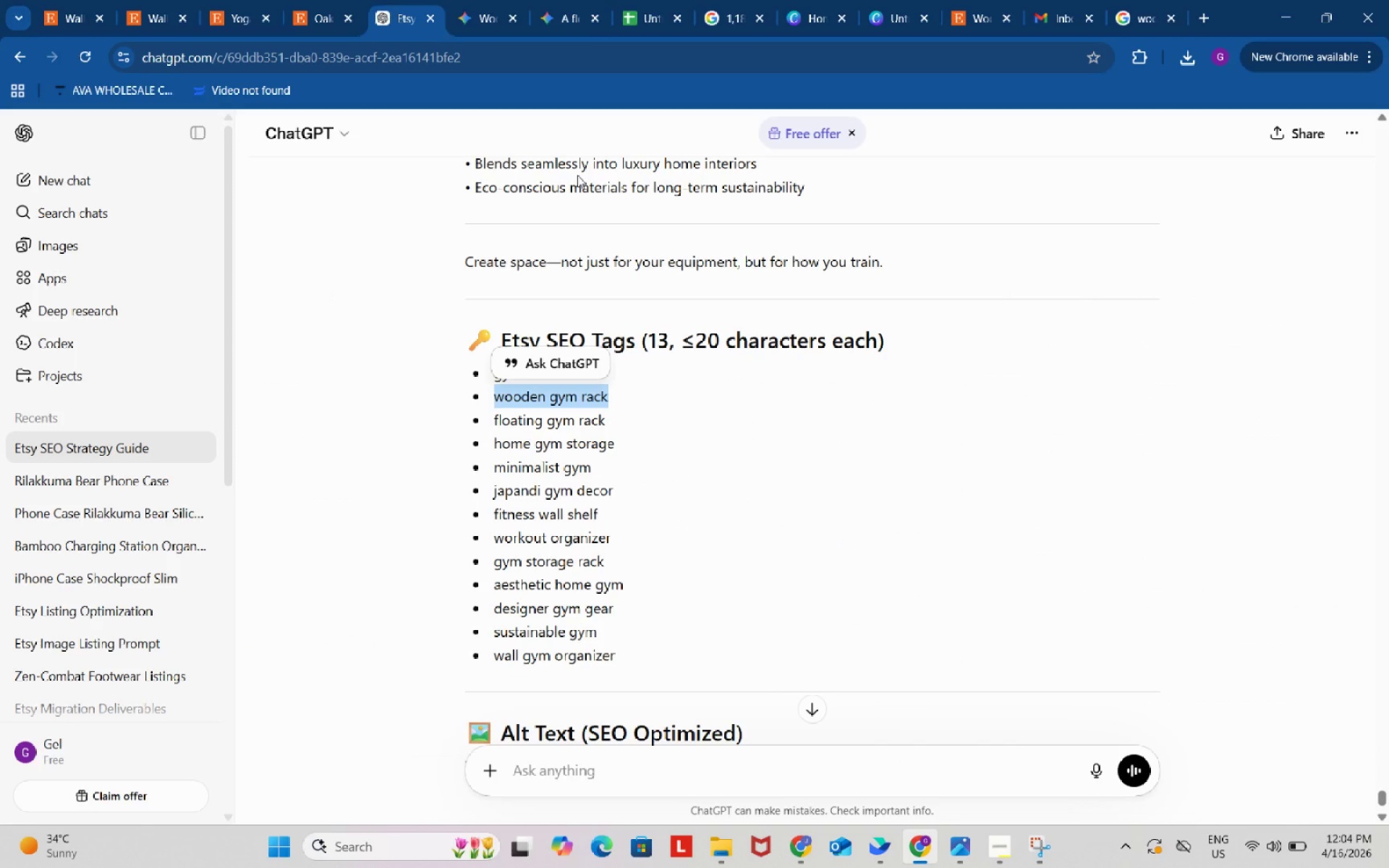 
key(Control+C)
 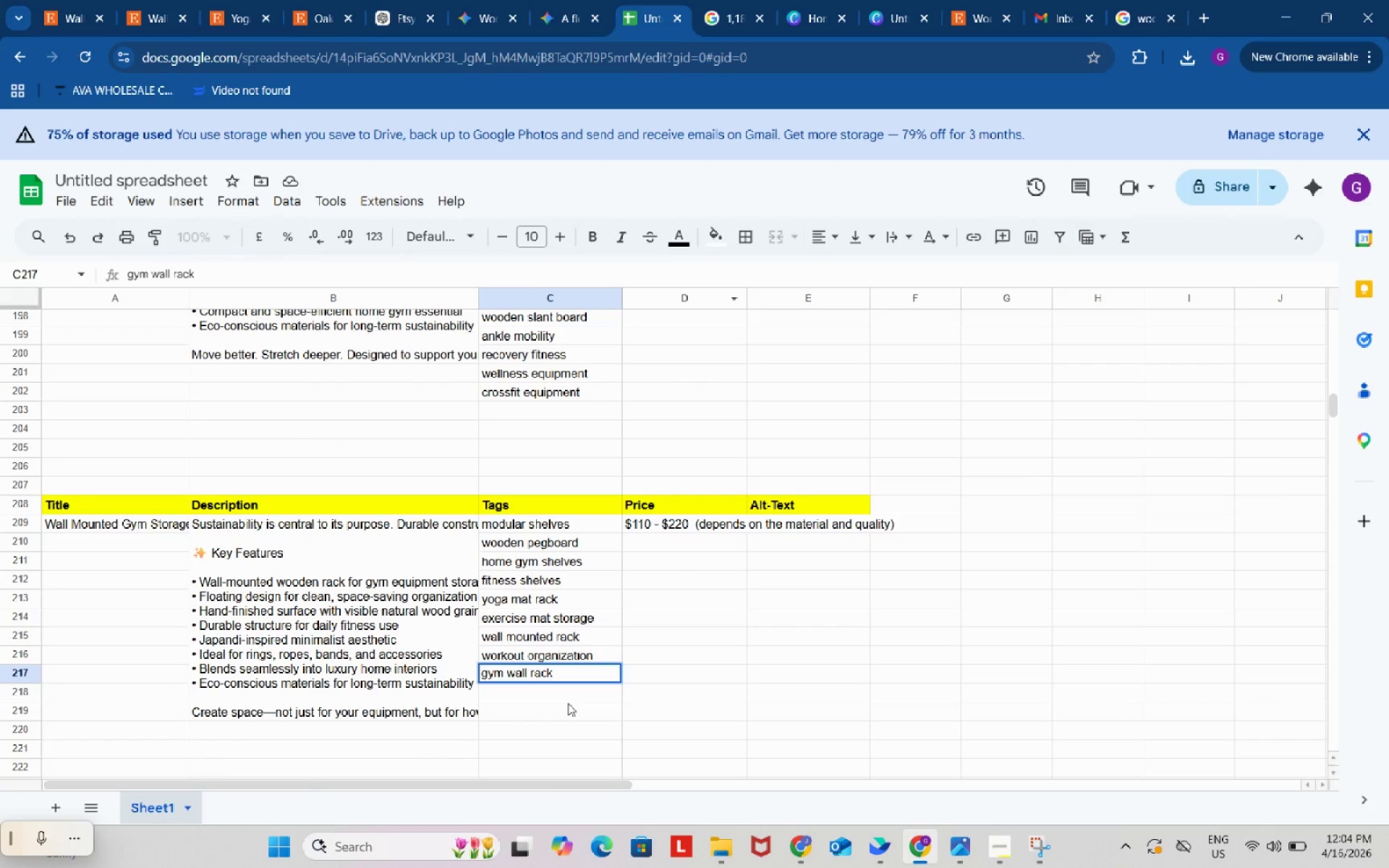 
double_click([568, 703])
 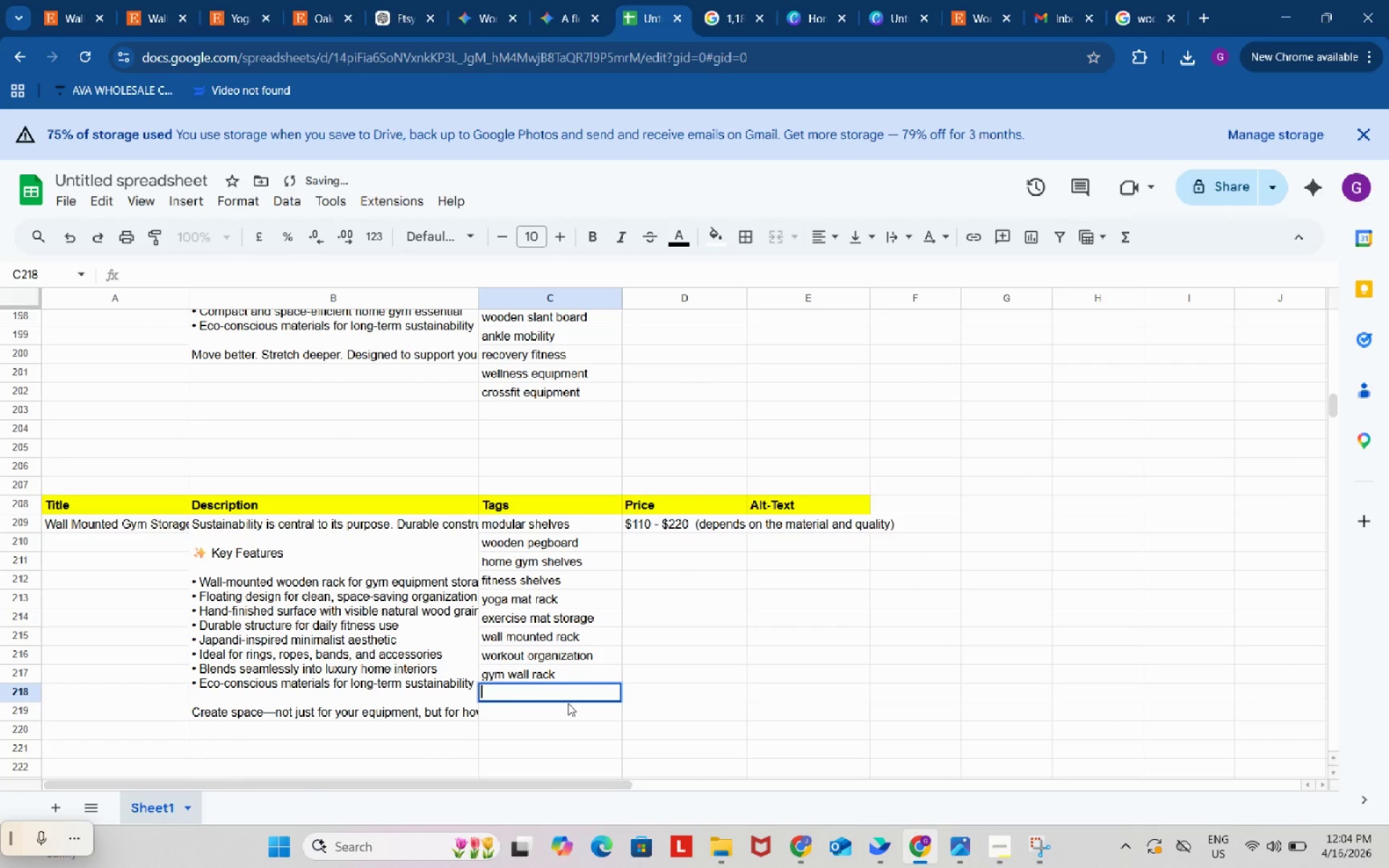 
key(Control+ControlLeft)
 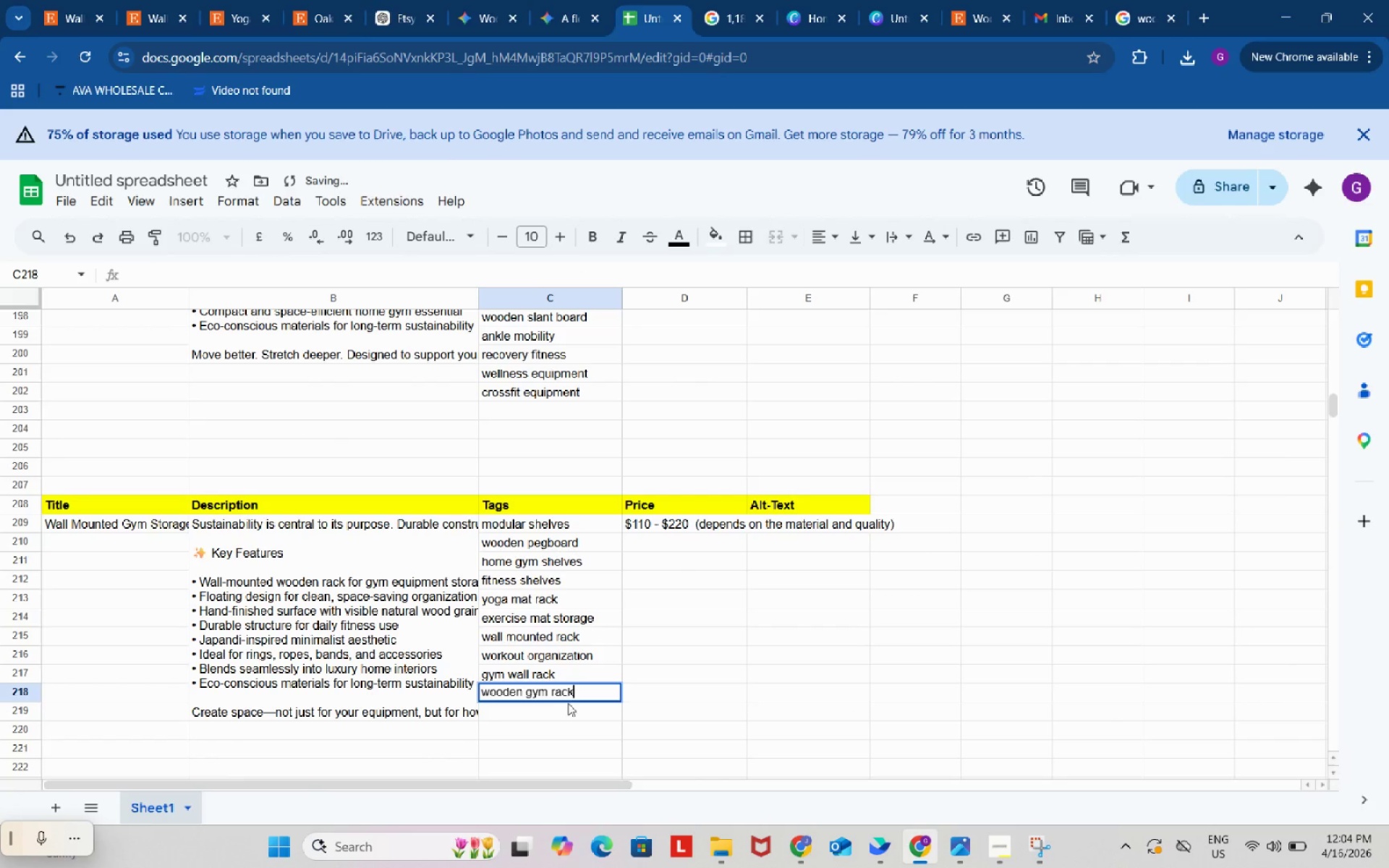 
key(Control+V)
 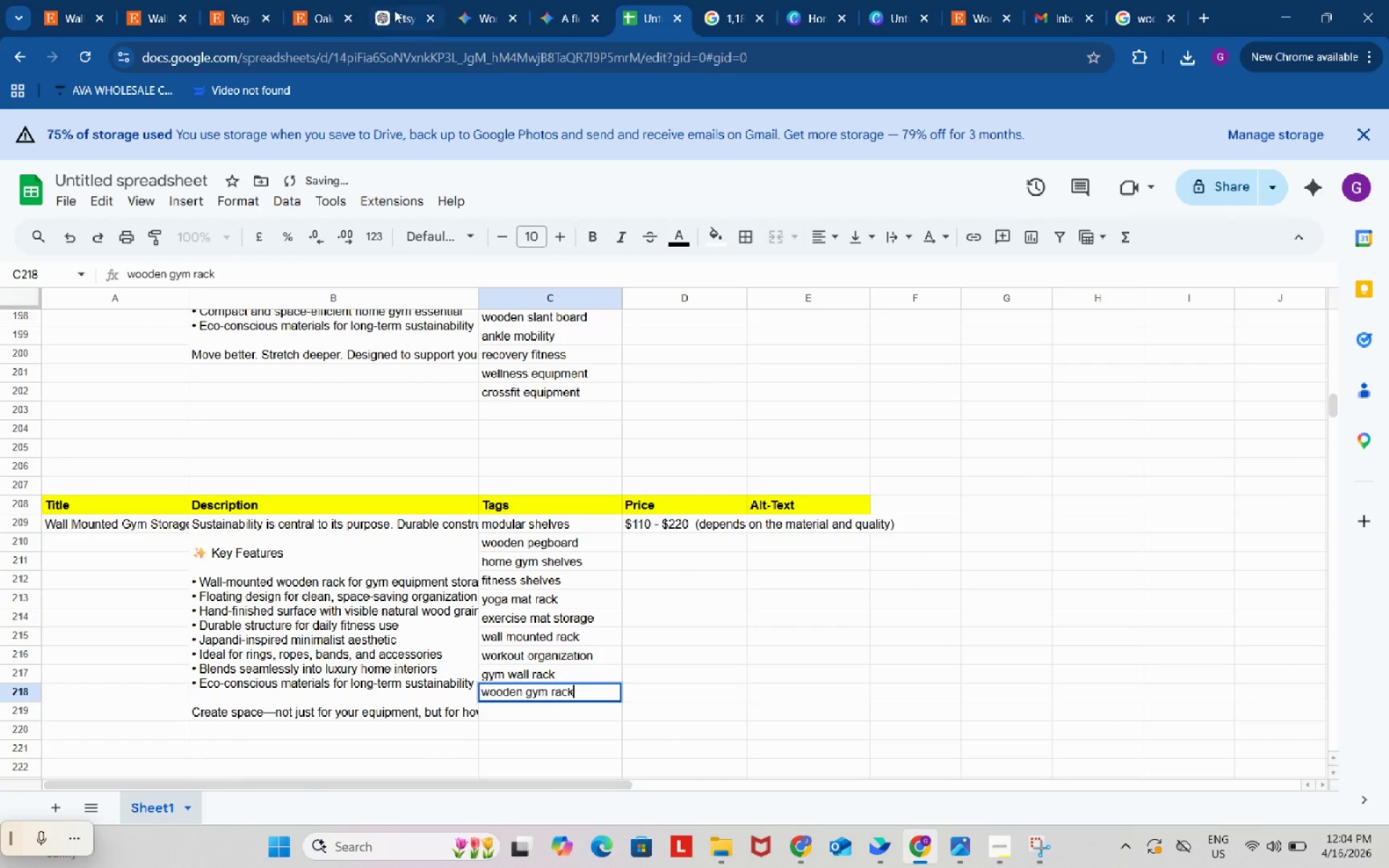 
left_click([400, 0])
 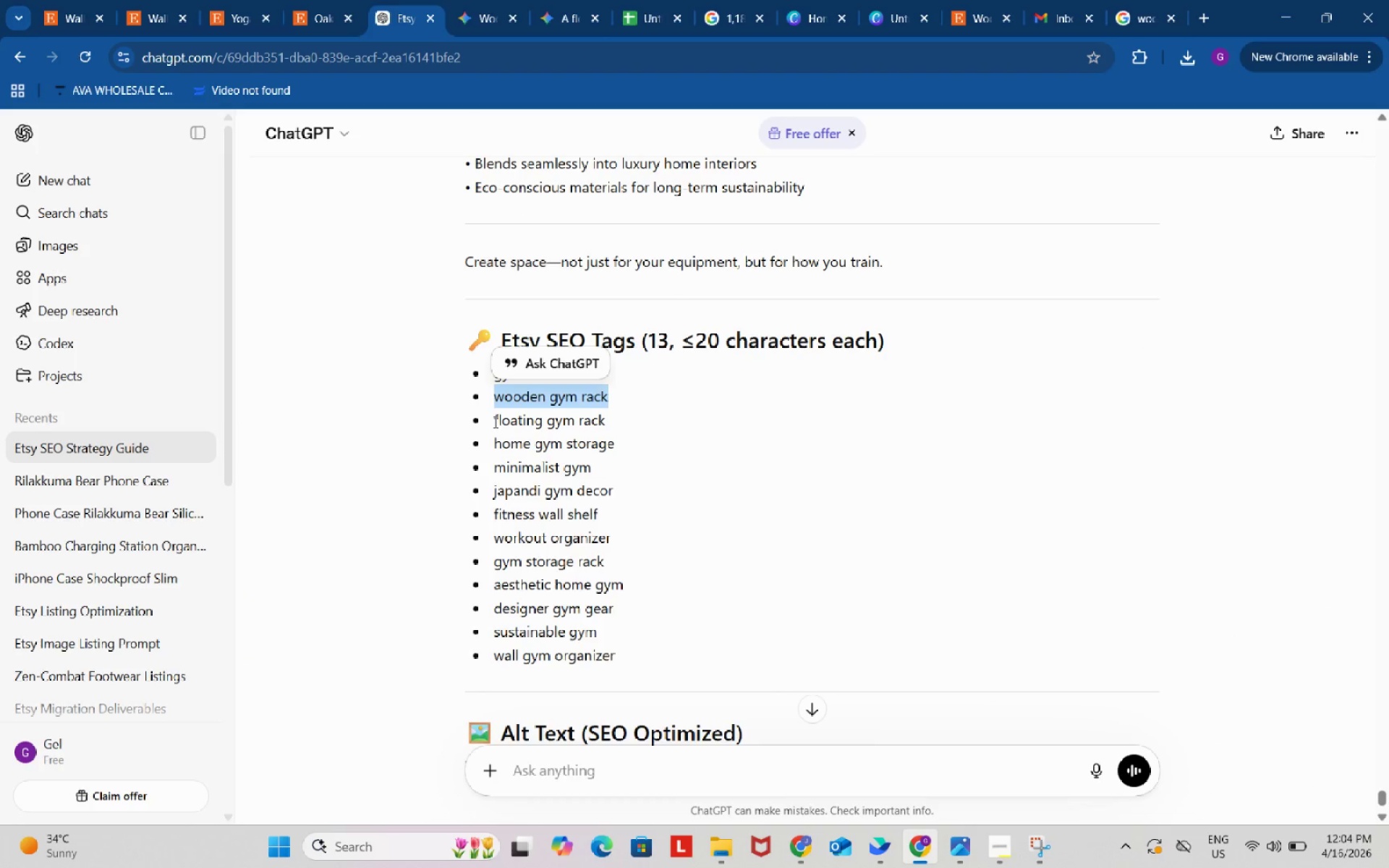 
left_click_drag(start_coordinate=[493, 421], to_coordinate=[611, 421])
 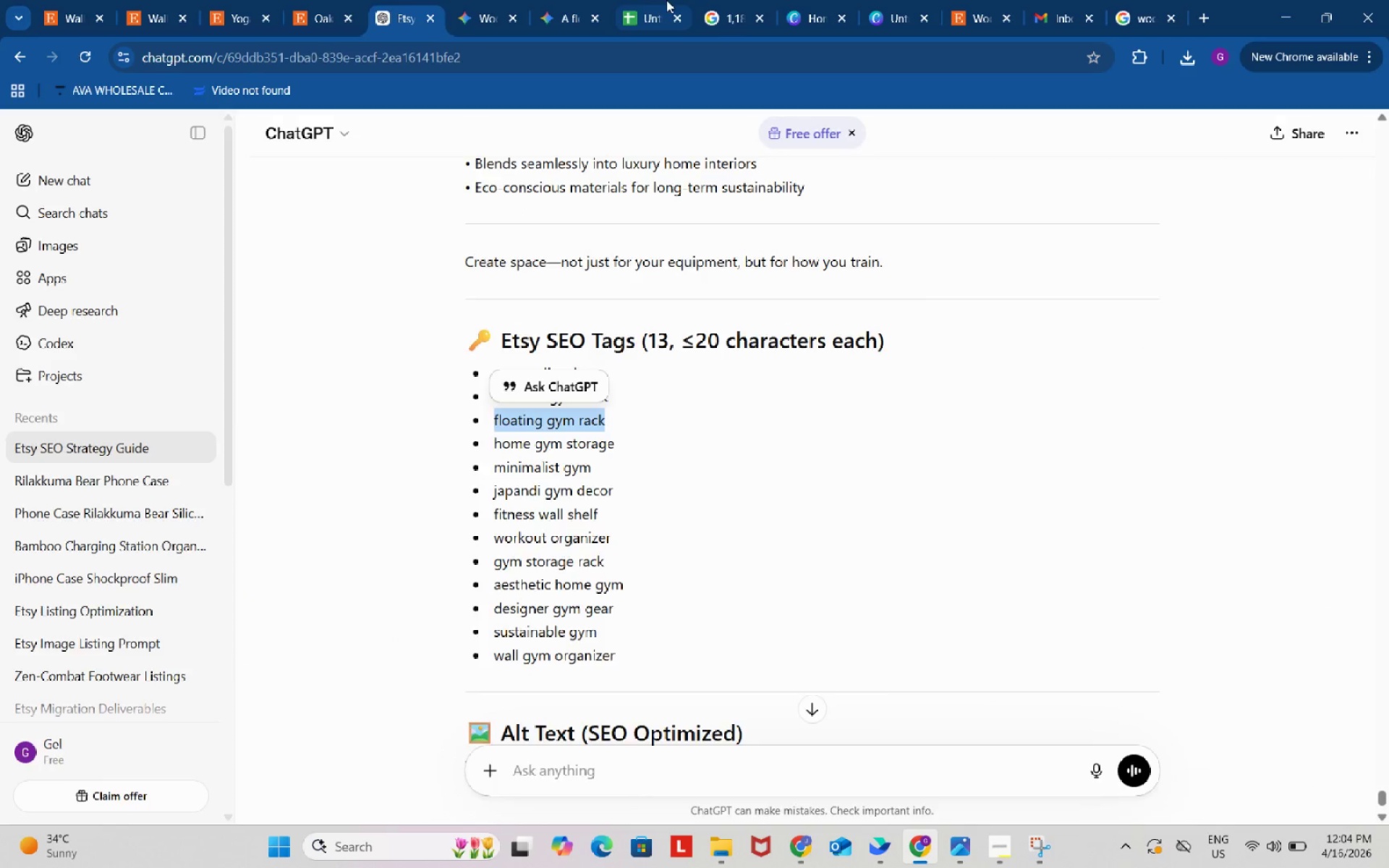 
key(Control+ControlLeft)
 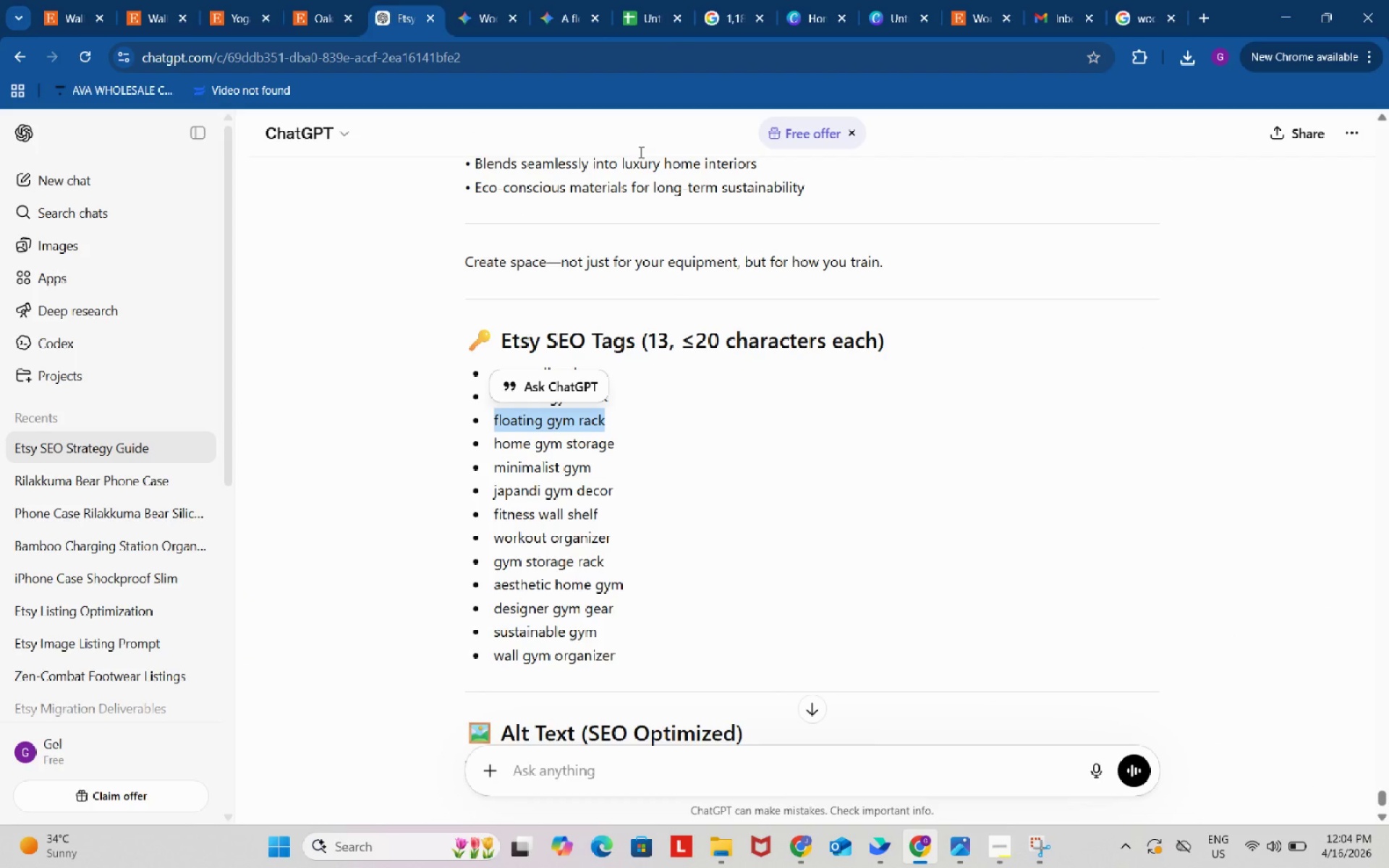 
key(Control+C)
 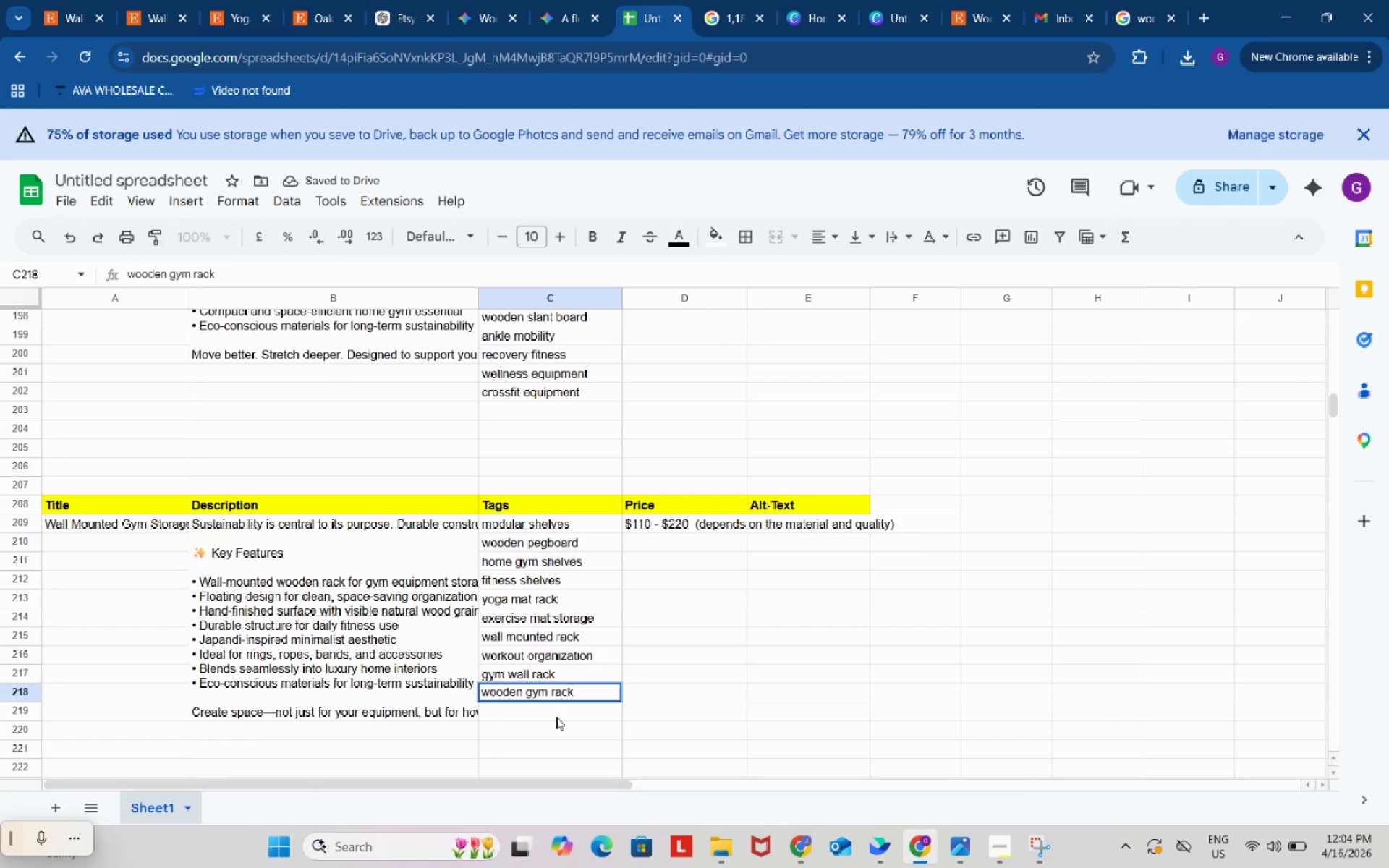 
double_click([556, 717])
 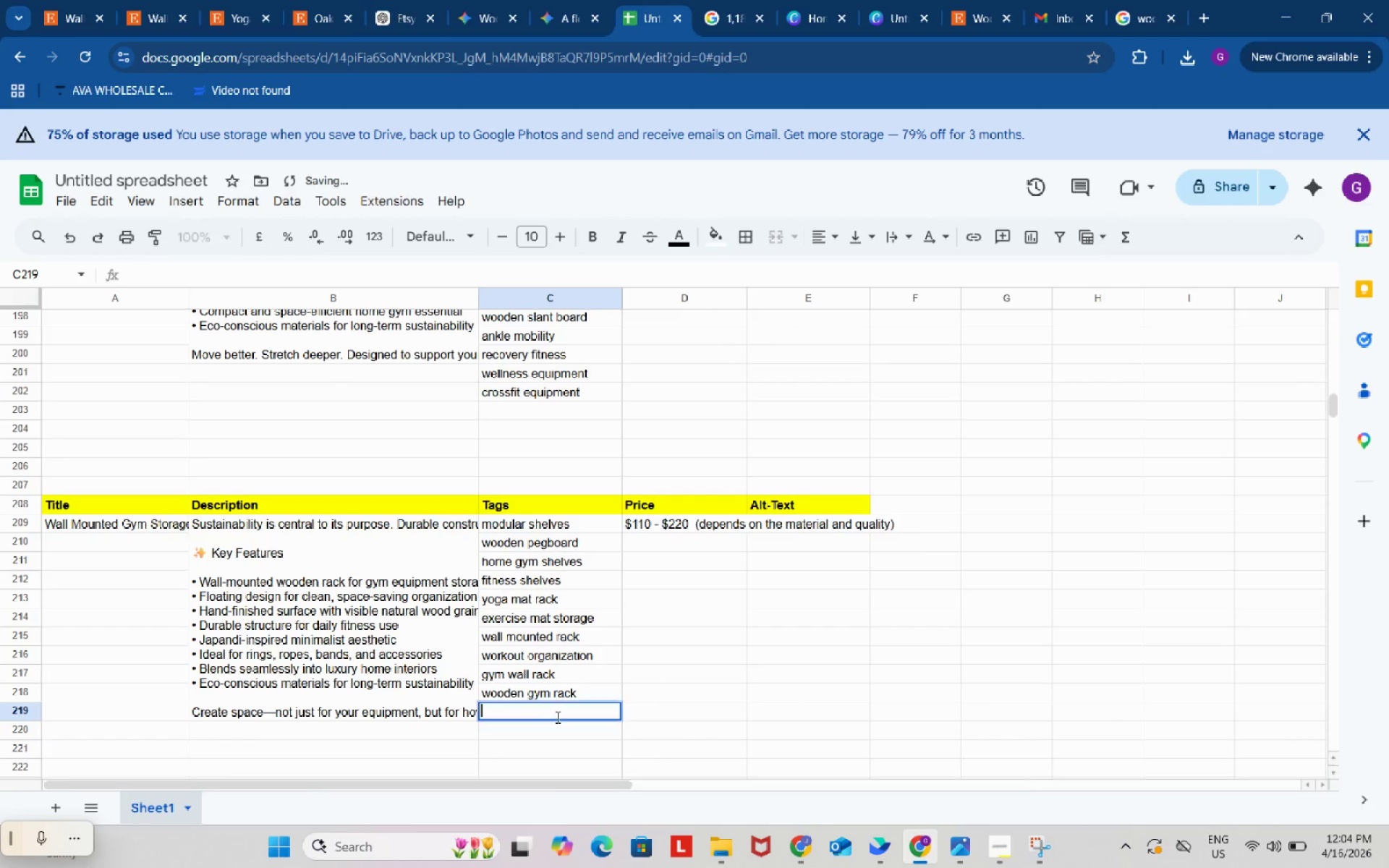 
key(Control+ControlLeft)
 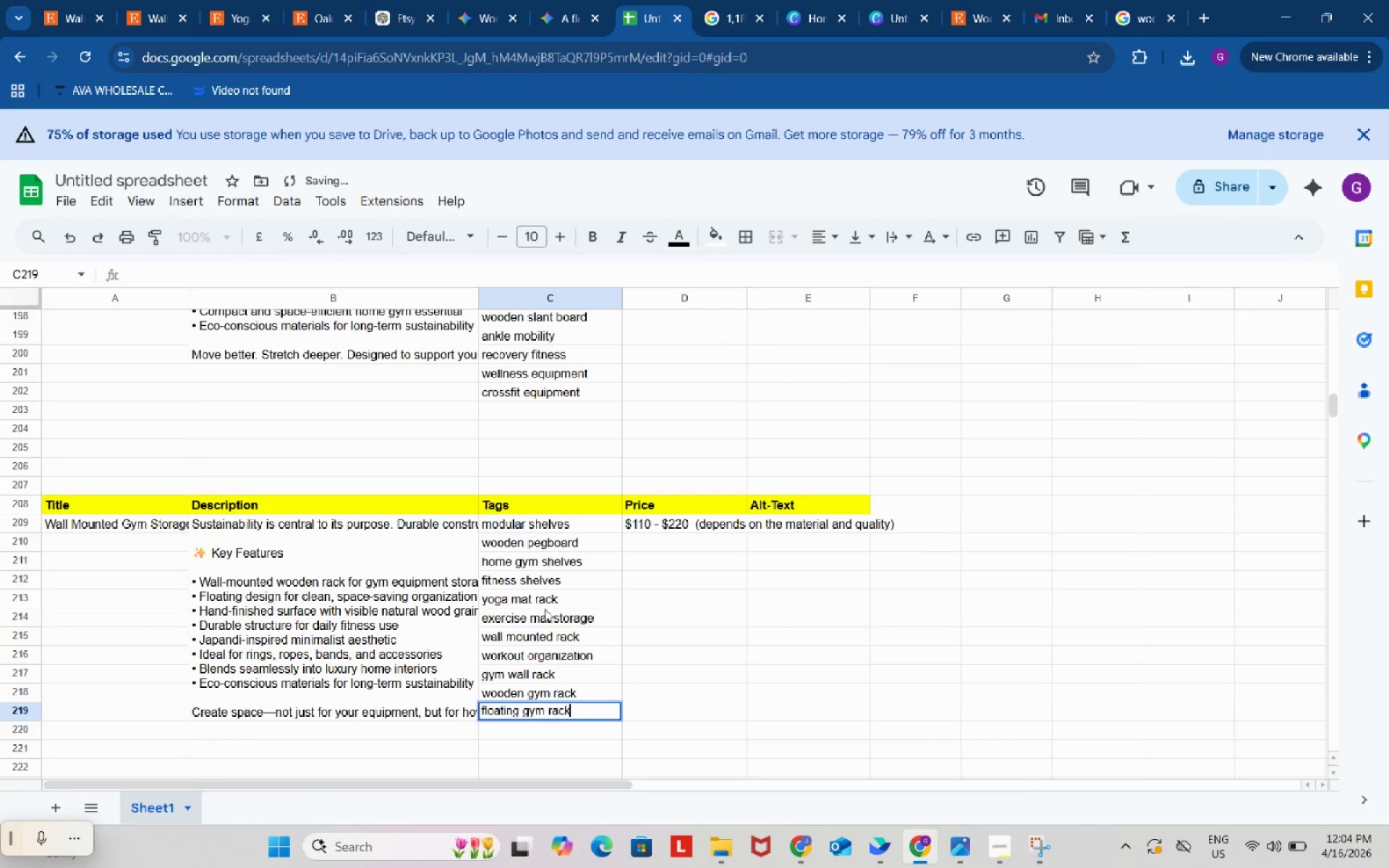 
key(Control+V)
 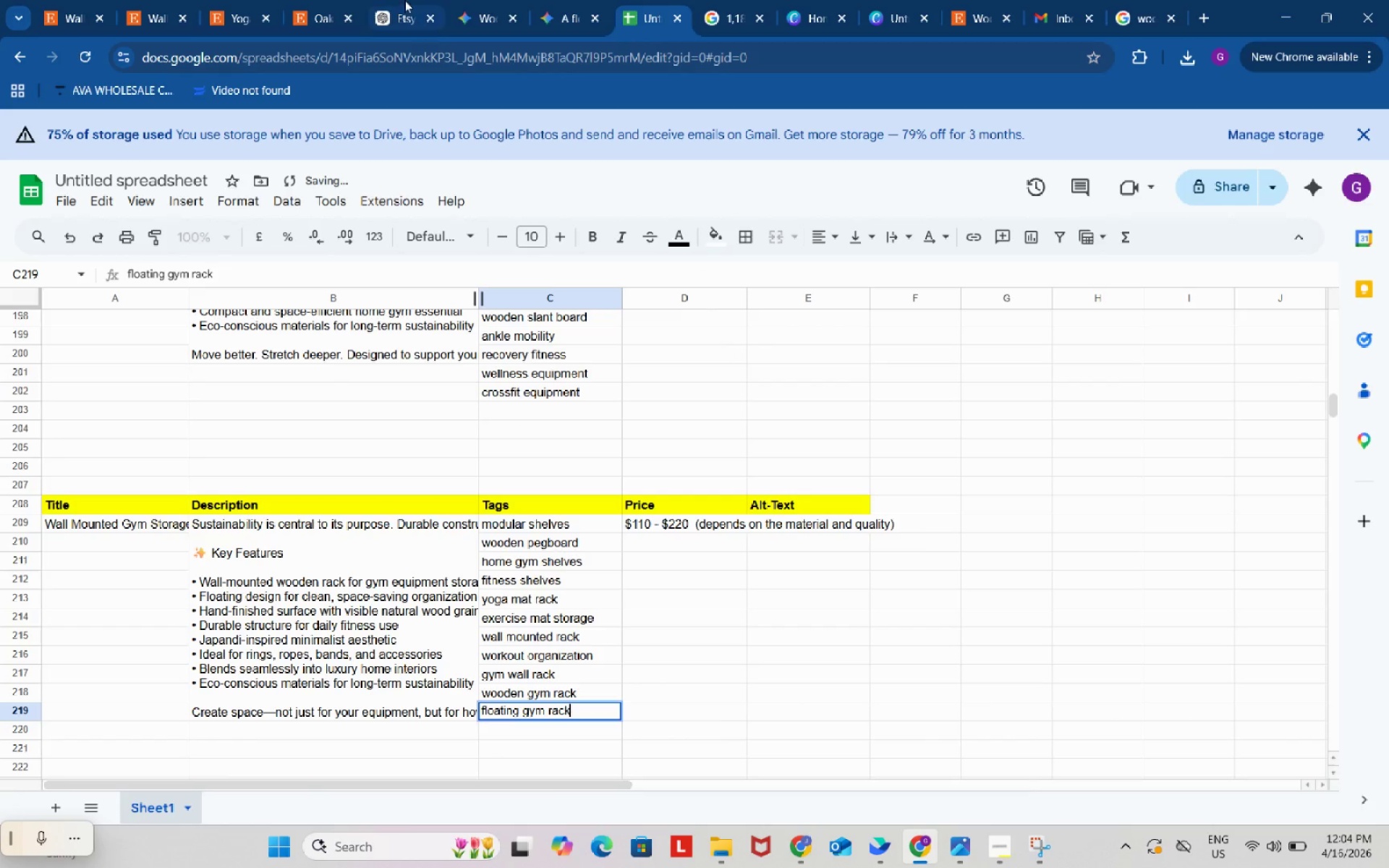 
left_click([399, 0])
 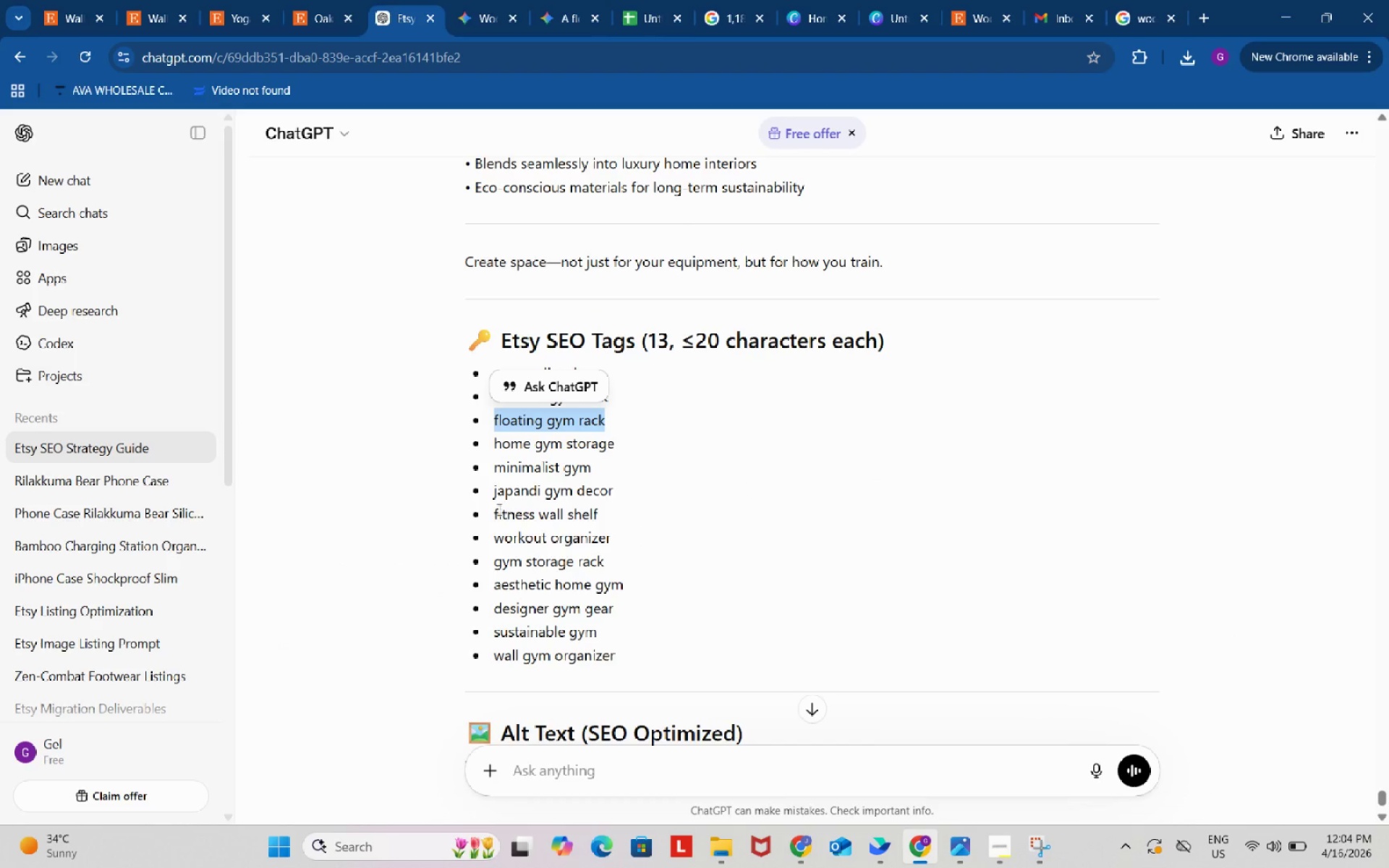 
left_click_drag(start_coordinate=[492, 510], to_coordinate=[614, 511])
 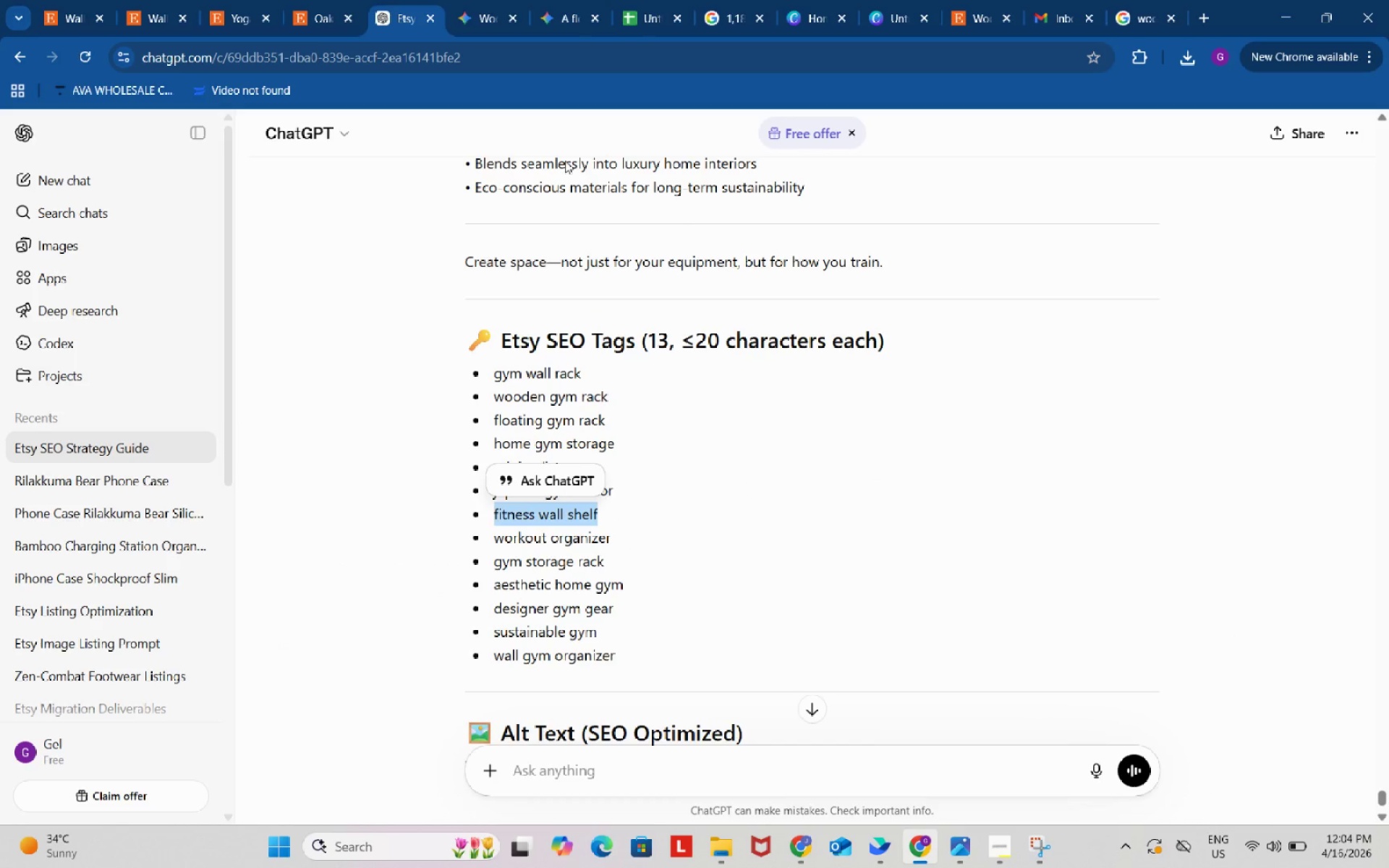 
key(Control+ControlLeft)
 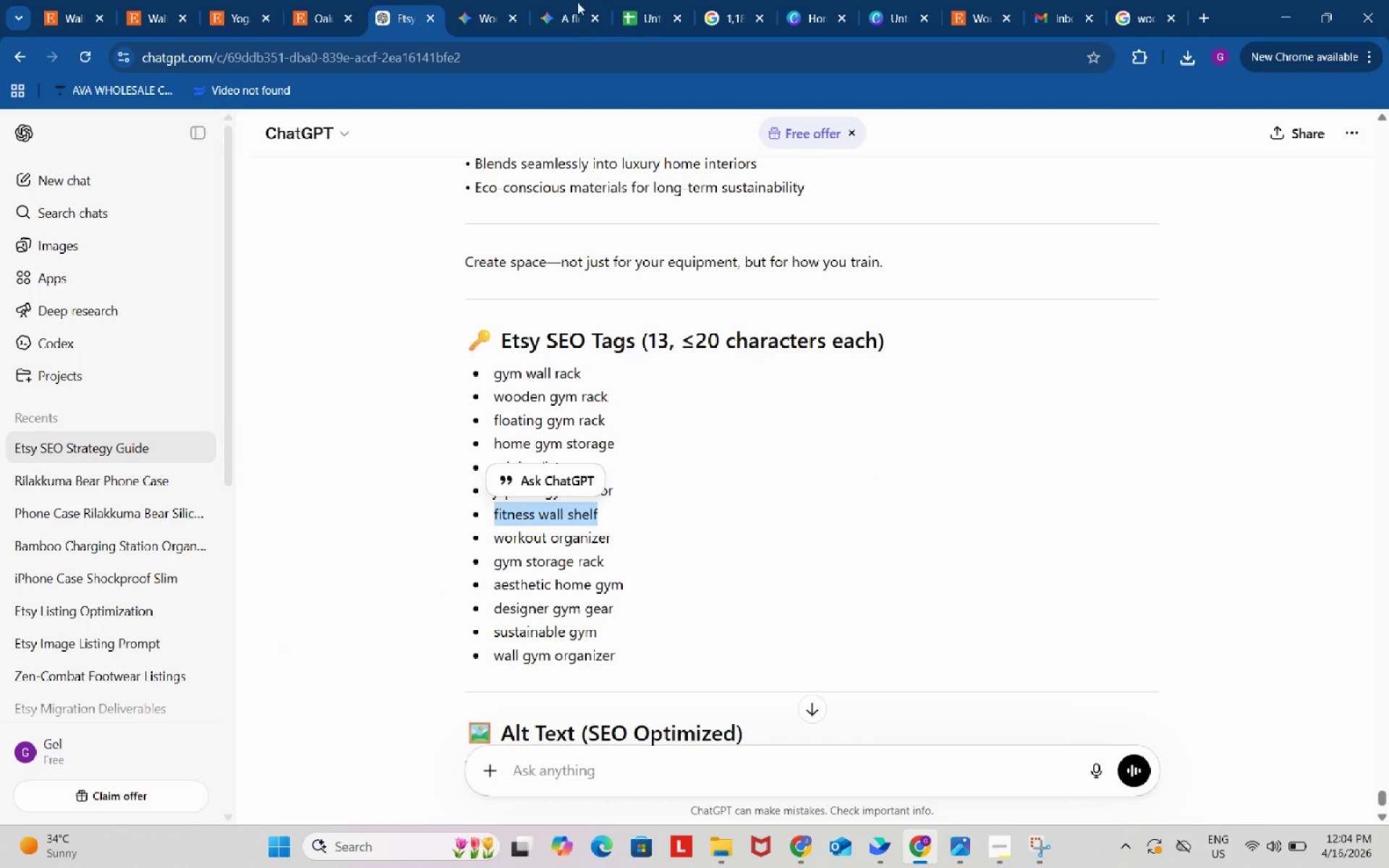 
key(Control+C)
 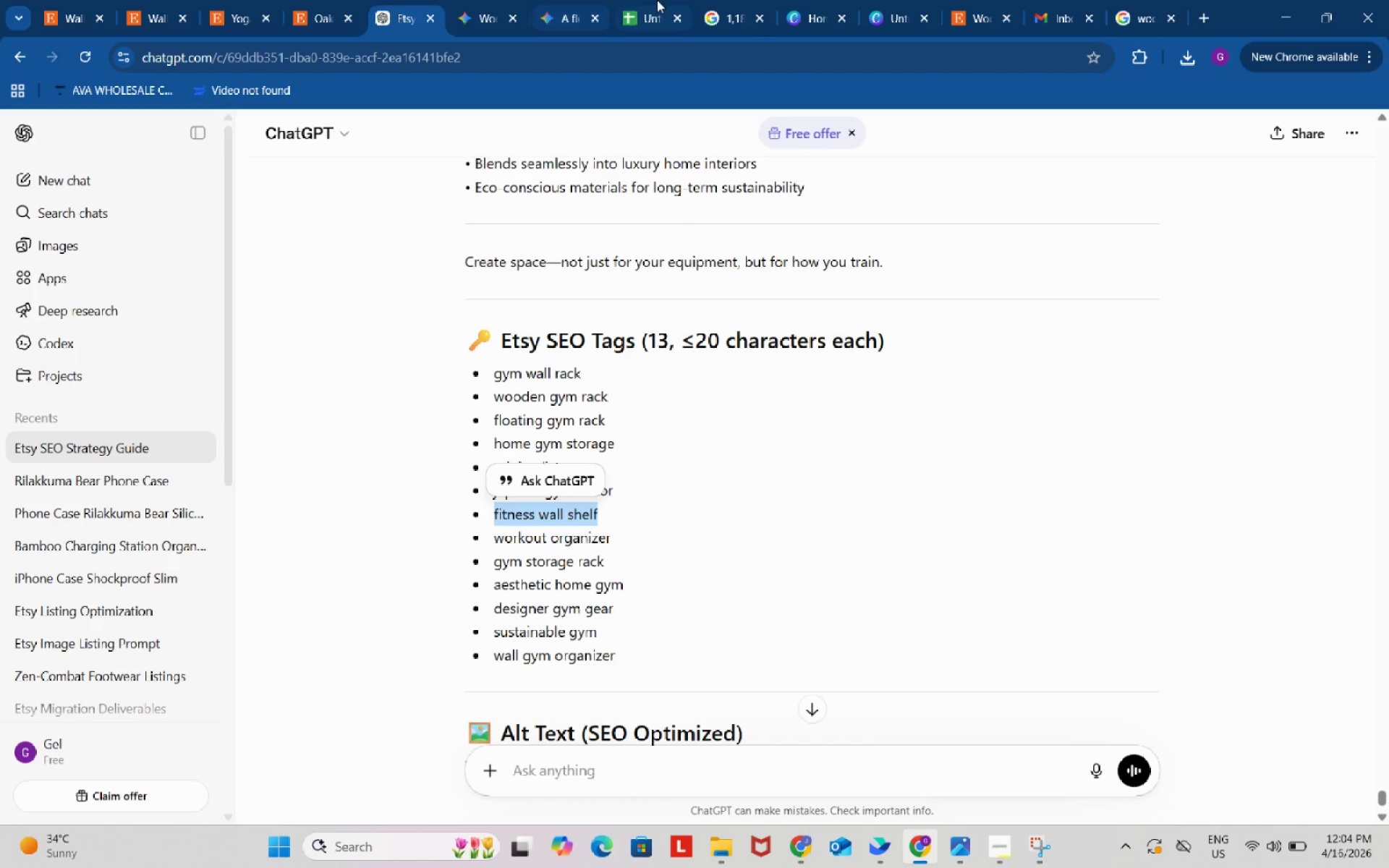 
left_click([657, 0])
 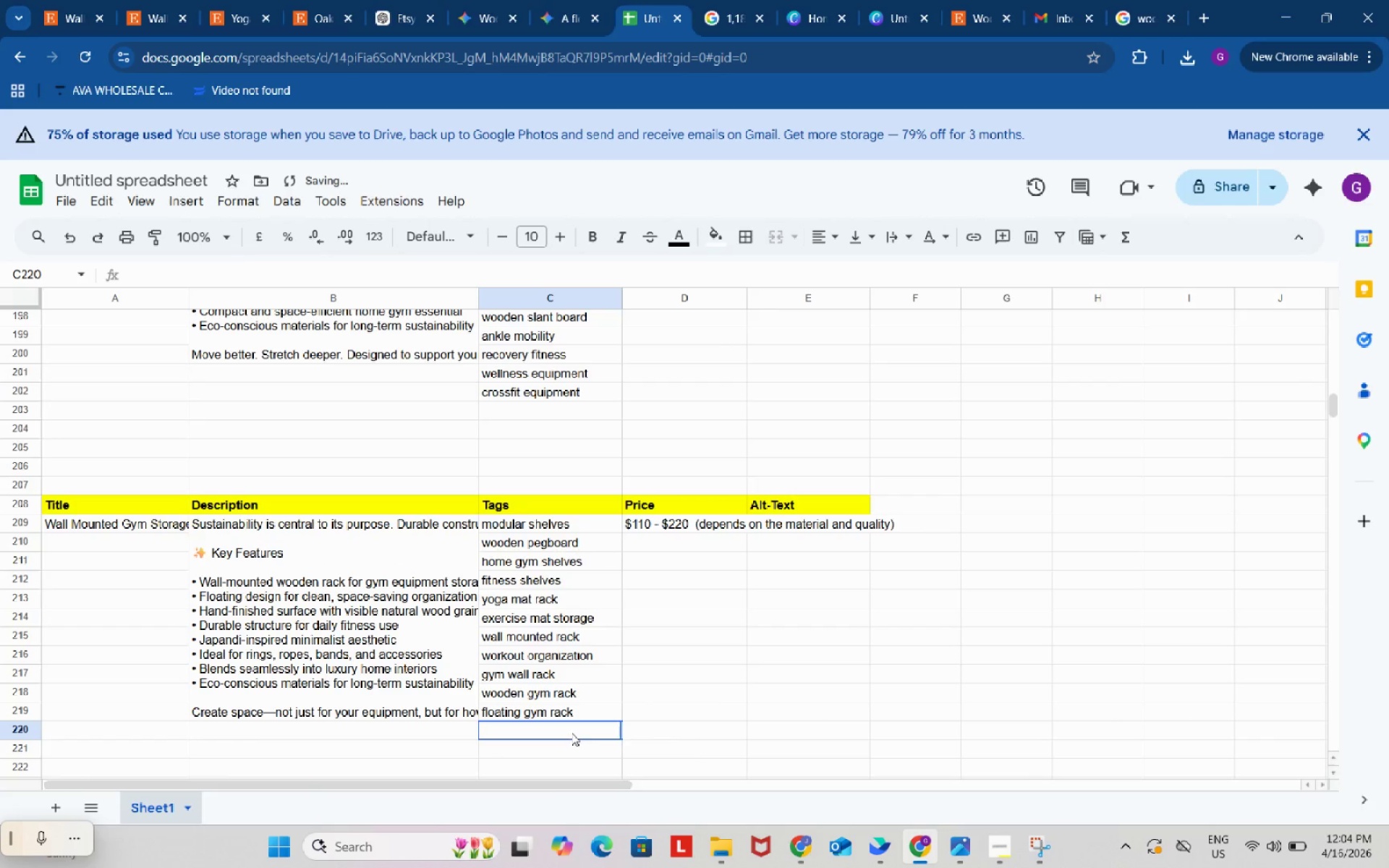 
double_click([571, 732])
 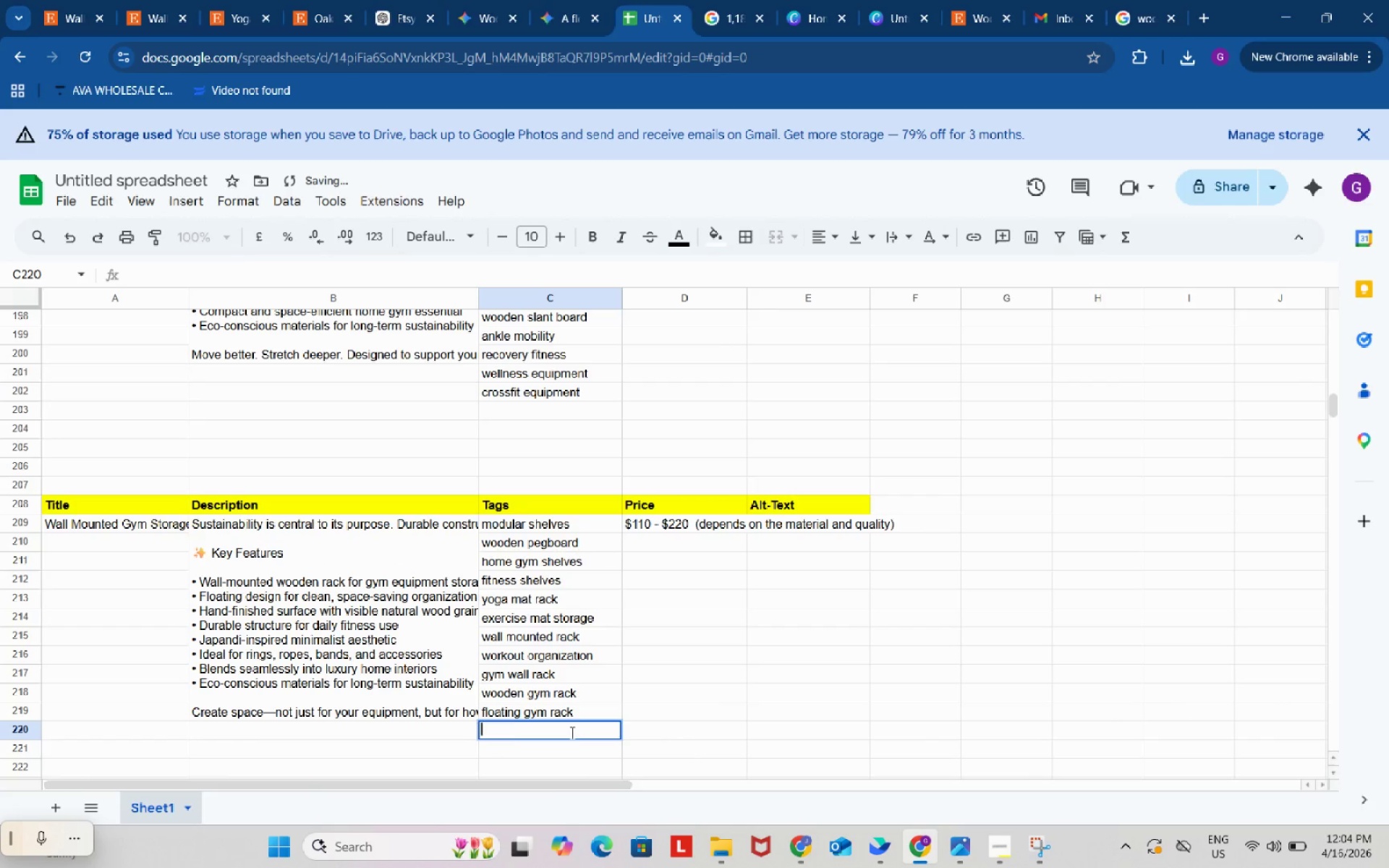 
key(Control+ControlLeft)
 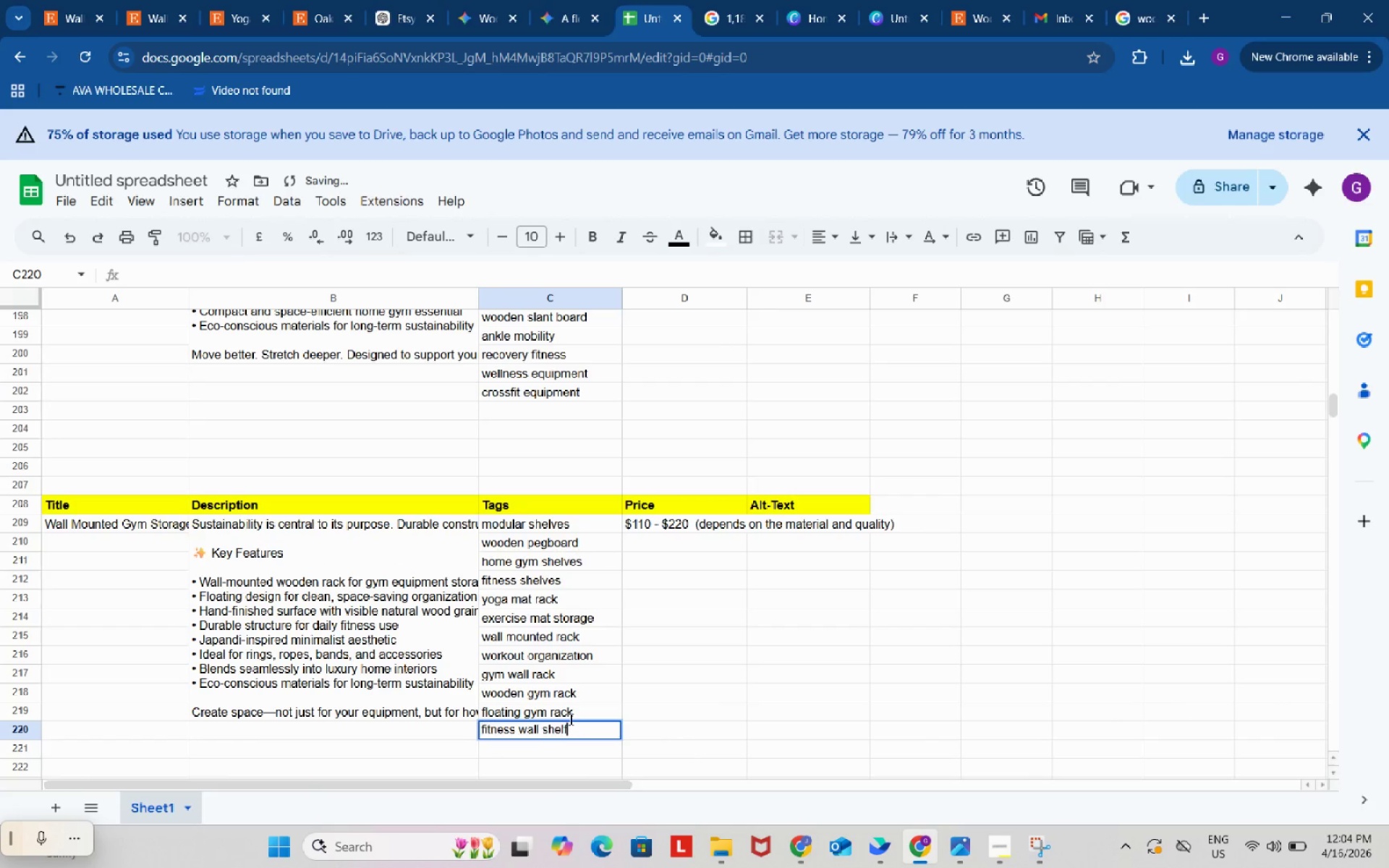 
key(Control+V)
 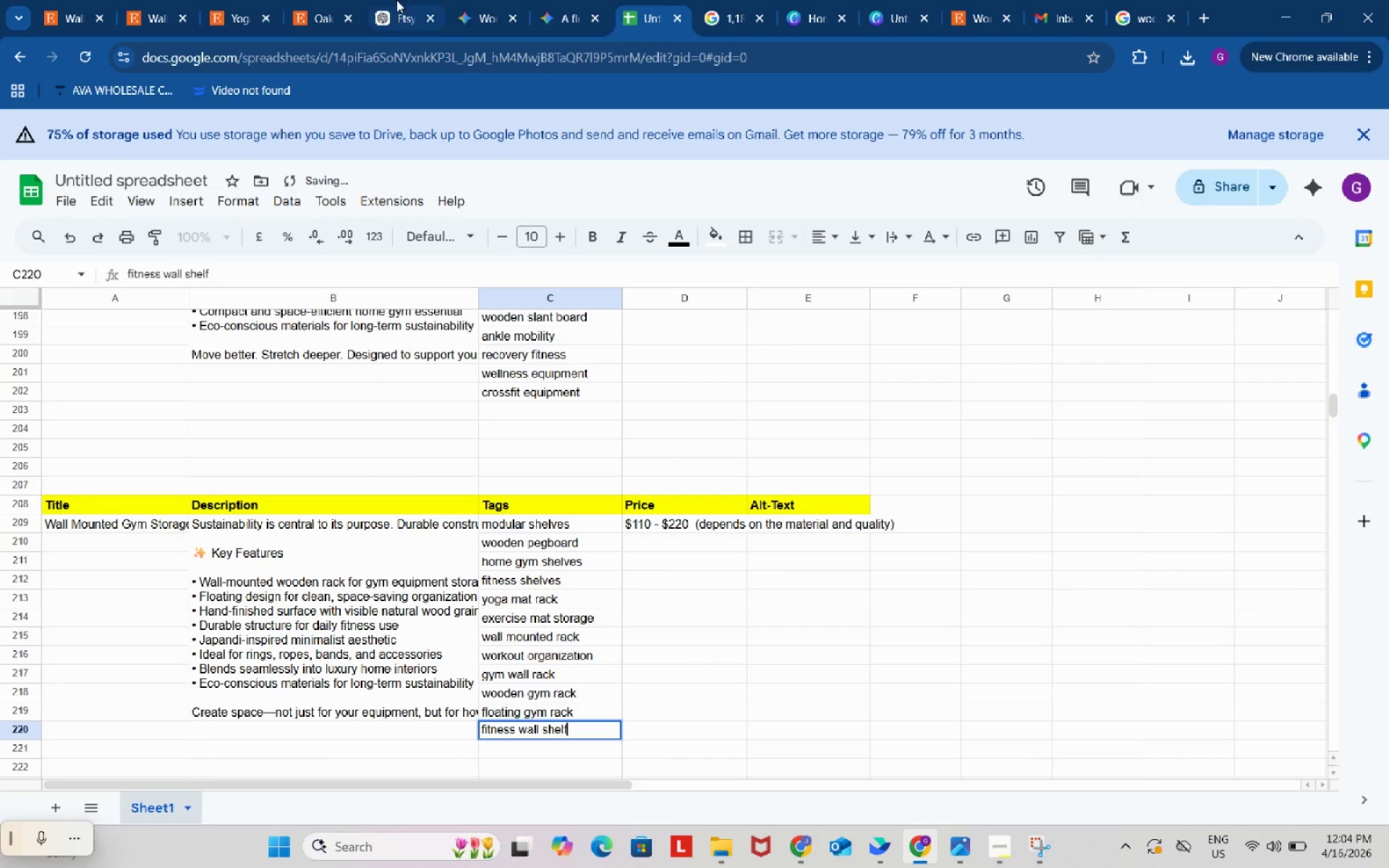 
left_click([396, 0])
 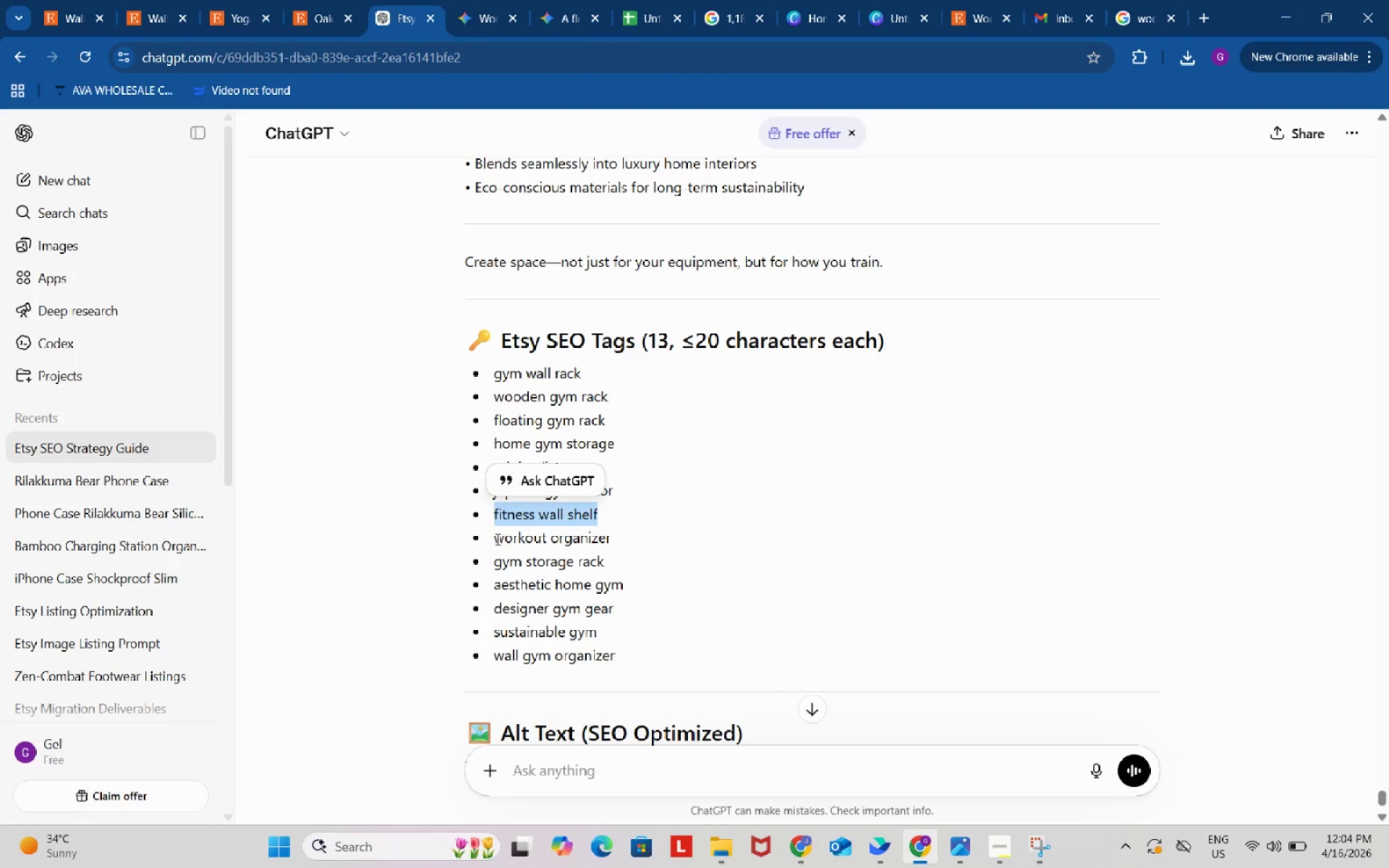 
left_click_drag(start_coordinate=[495, 539], to_coordinate=[613, 539])
 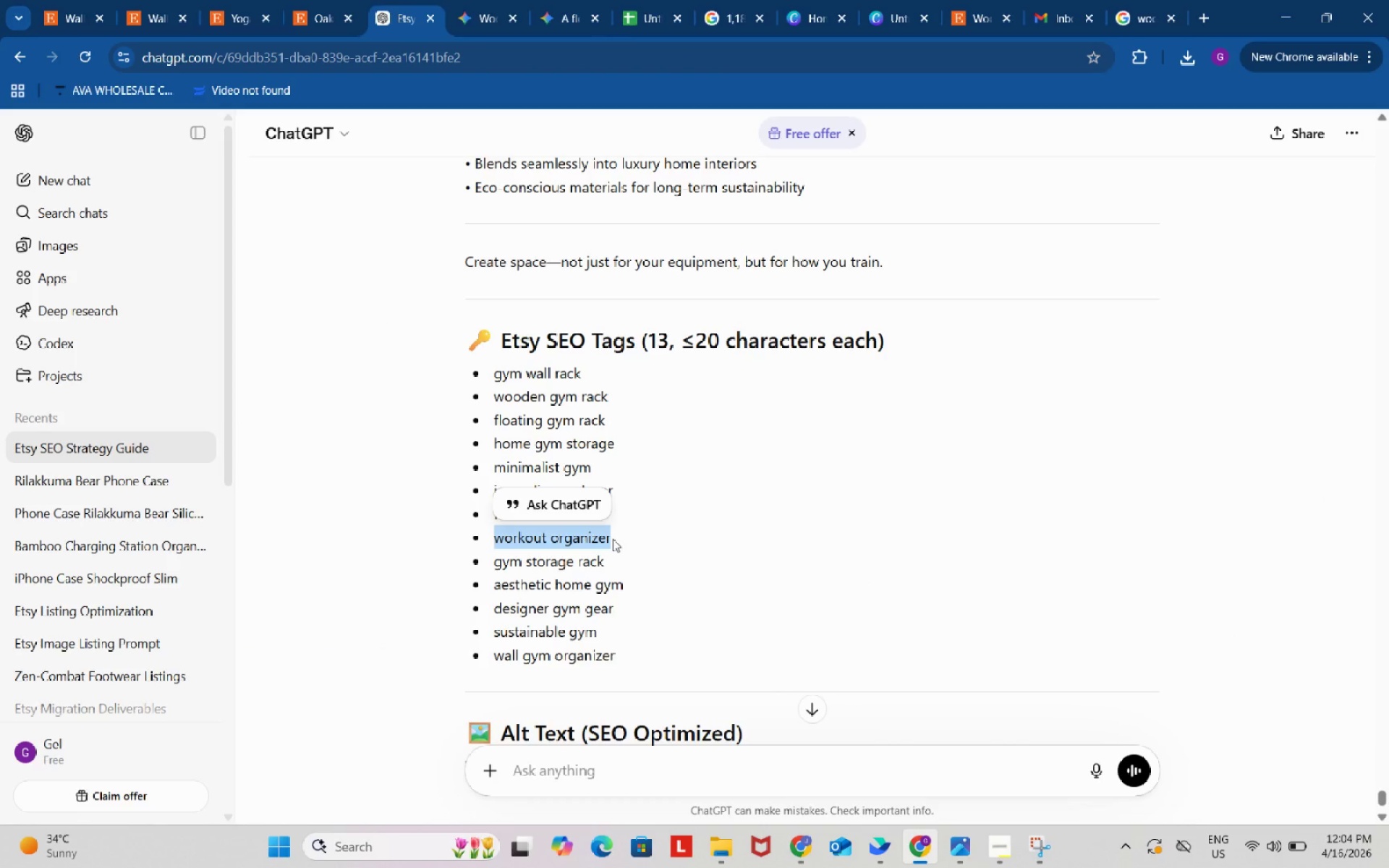 
key(Control+C)
 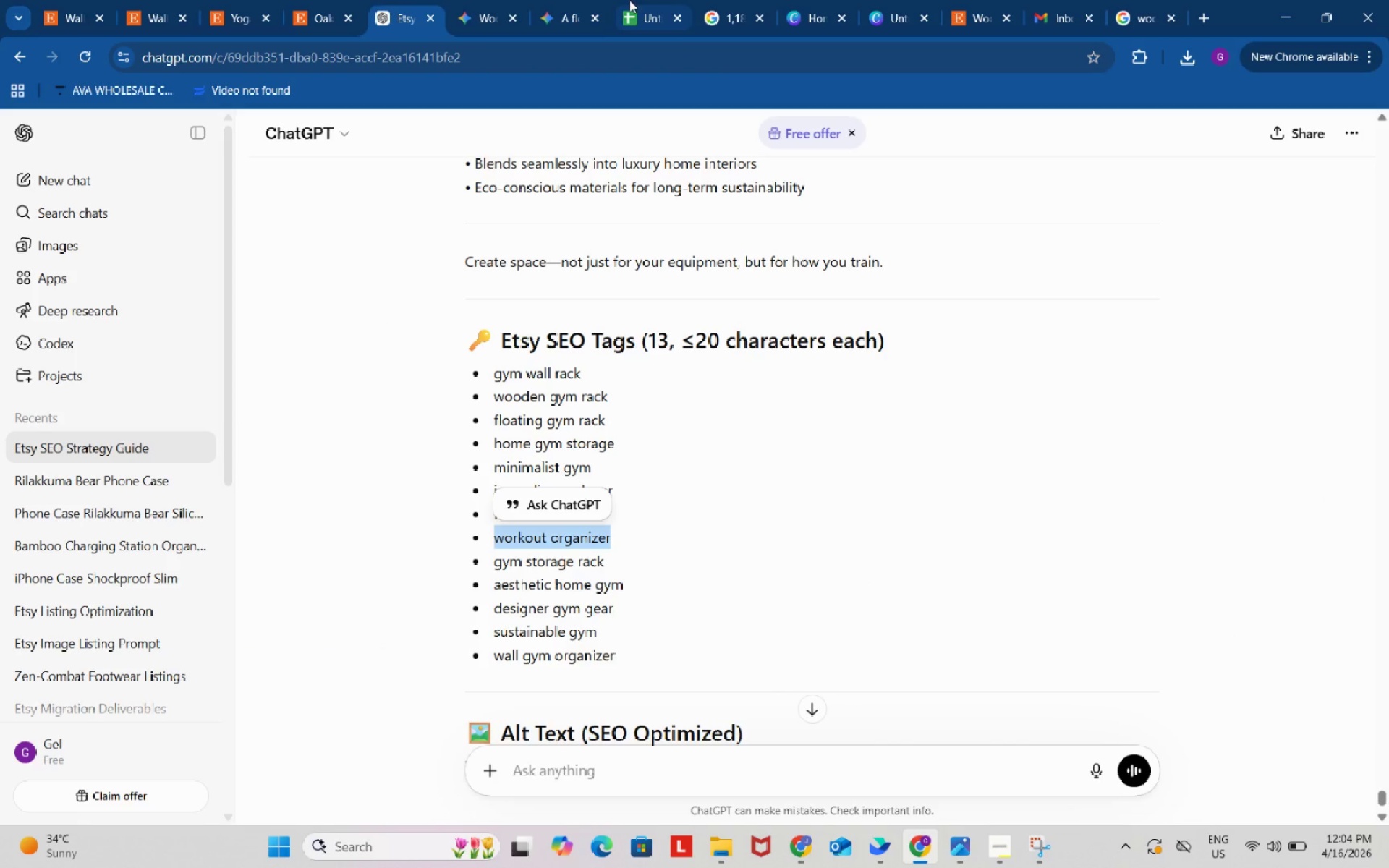 
left_click_drag(start_coordinate=[647, 0], to_coordinate=[647, 4])
 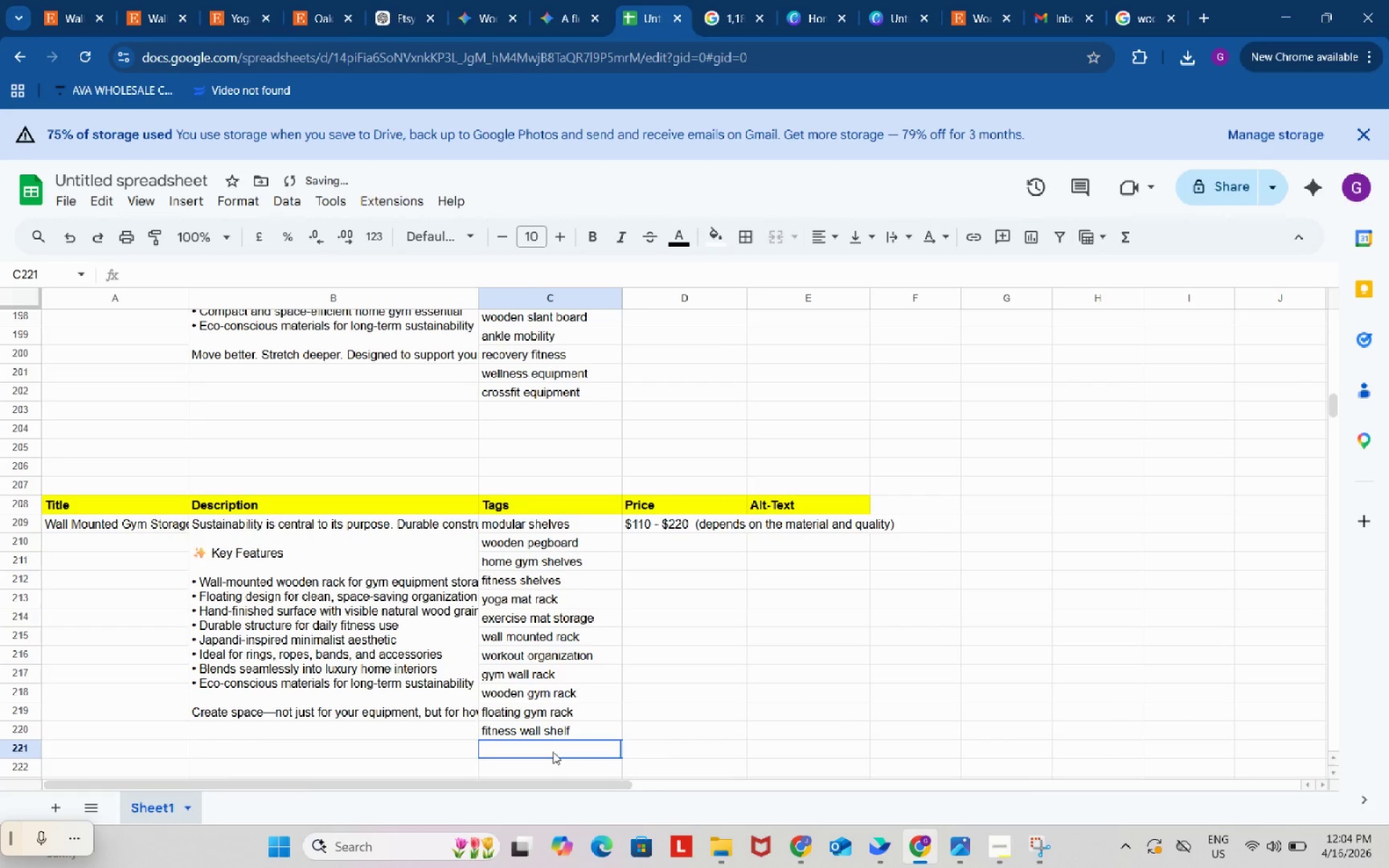 
double_click([553, 752])
 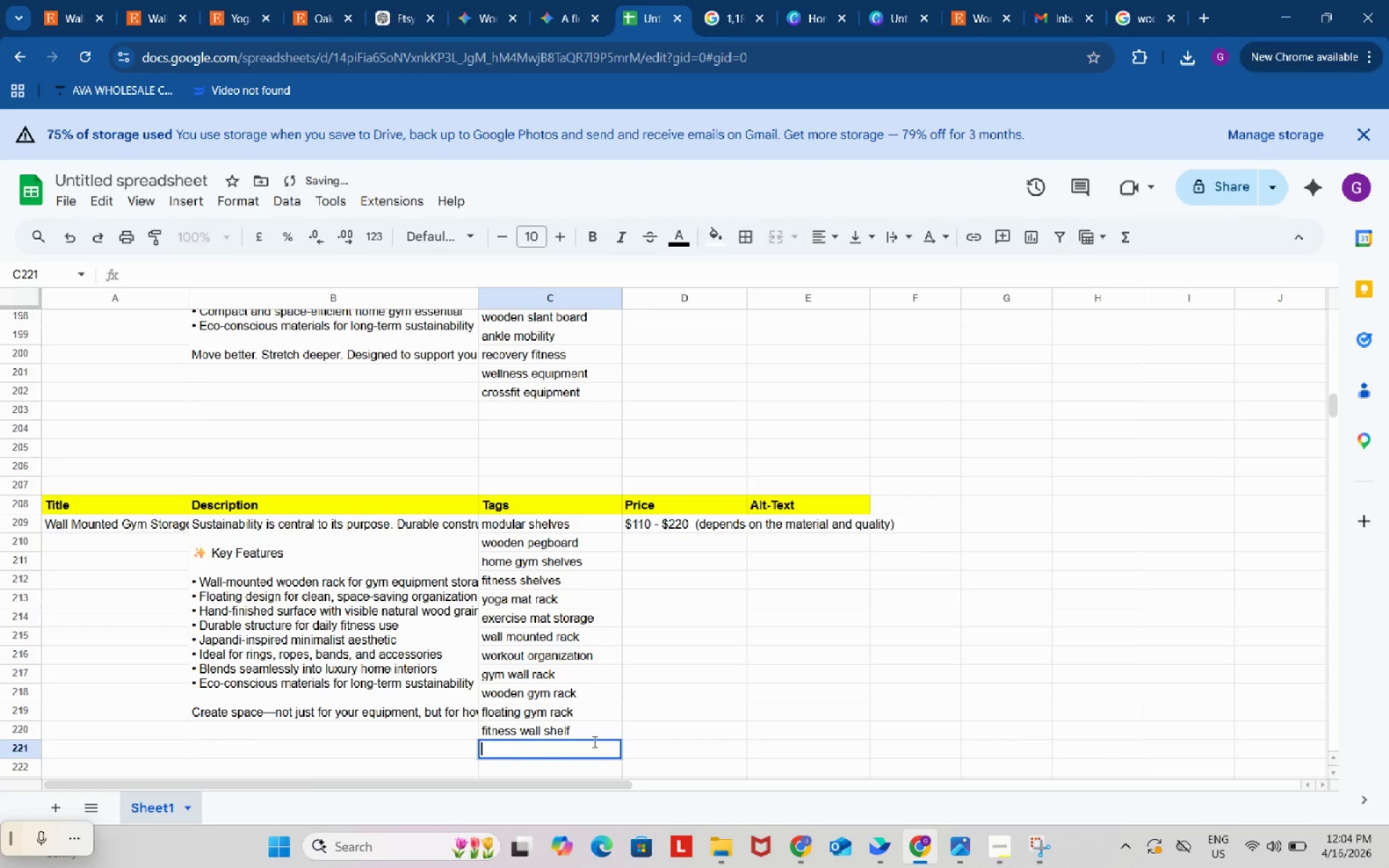 
key(Control+ControlLeft)
 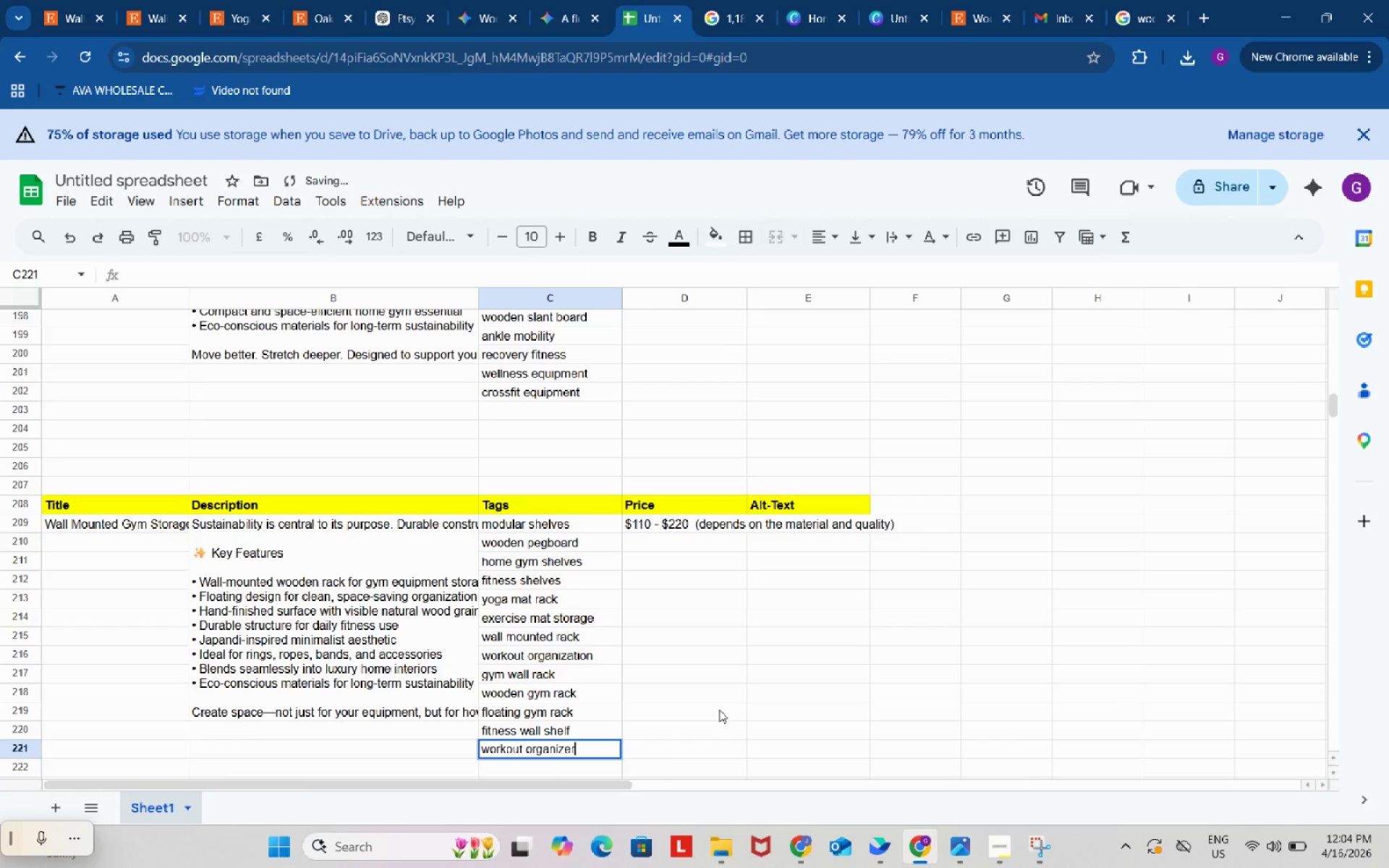 
key(Control+V)
 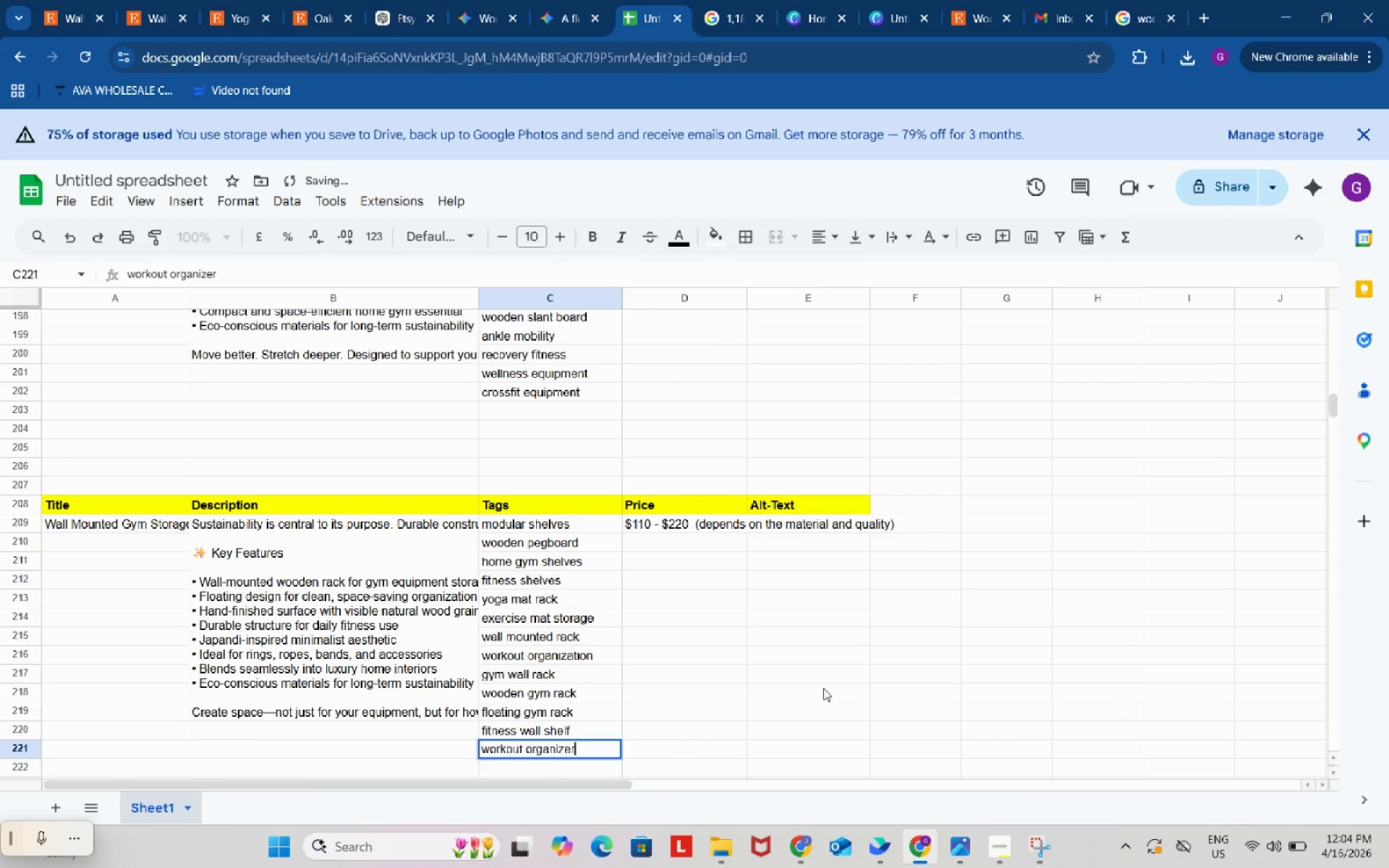 
left_click([823, 688])
 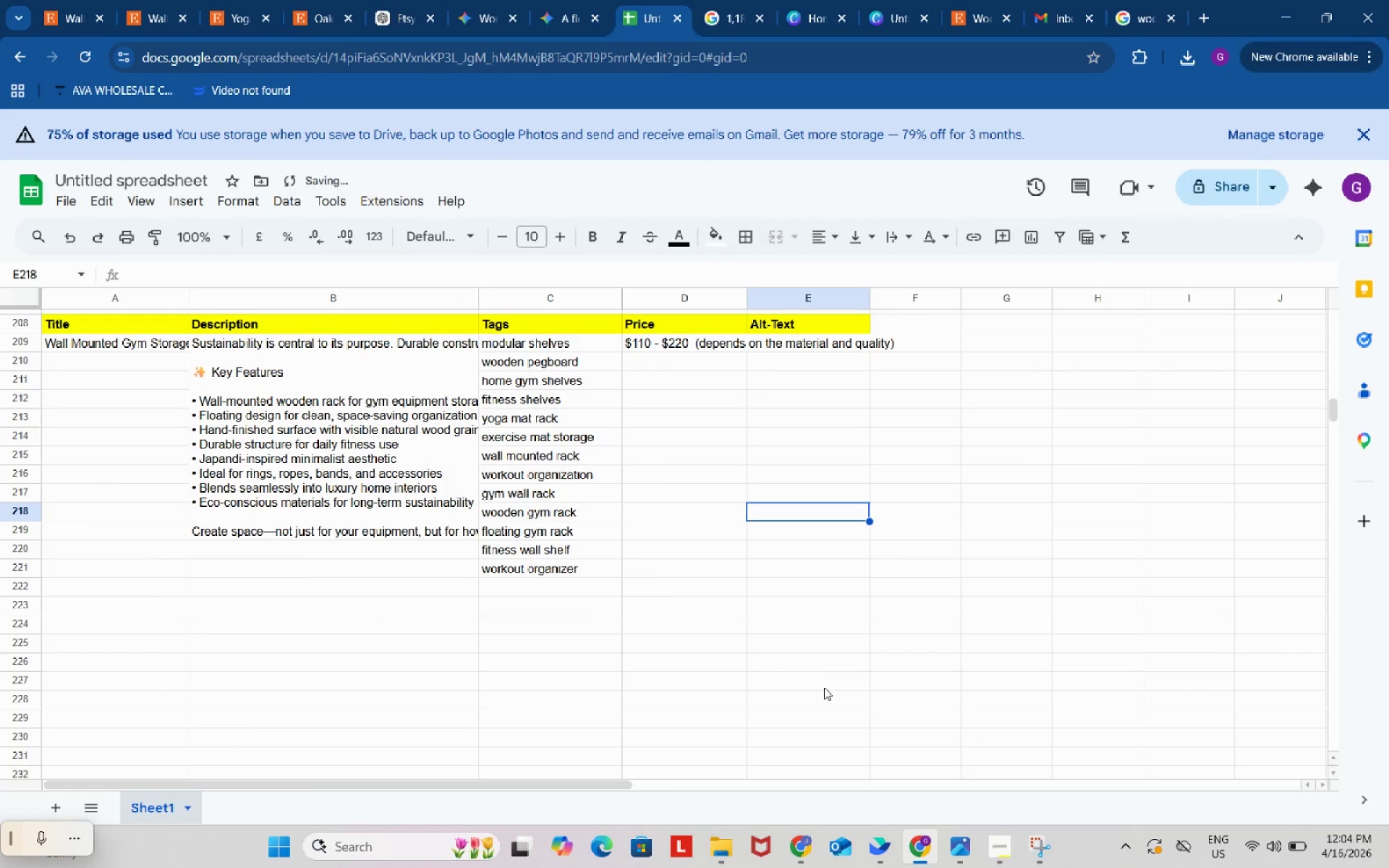 
scroll: coordinate [824, 687], scroll_direction: down, amount: 2.0
 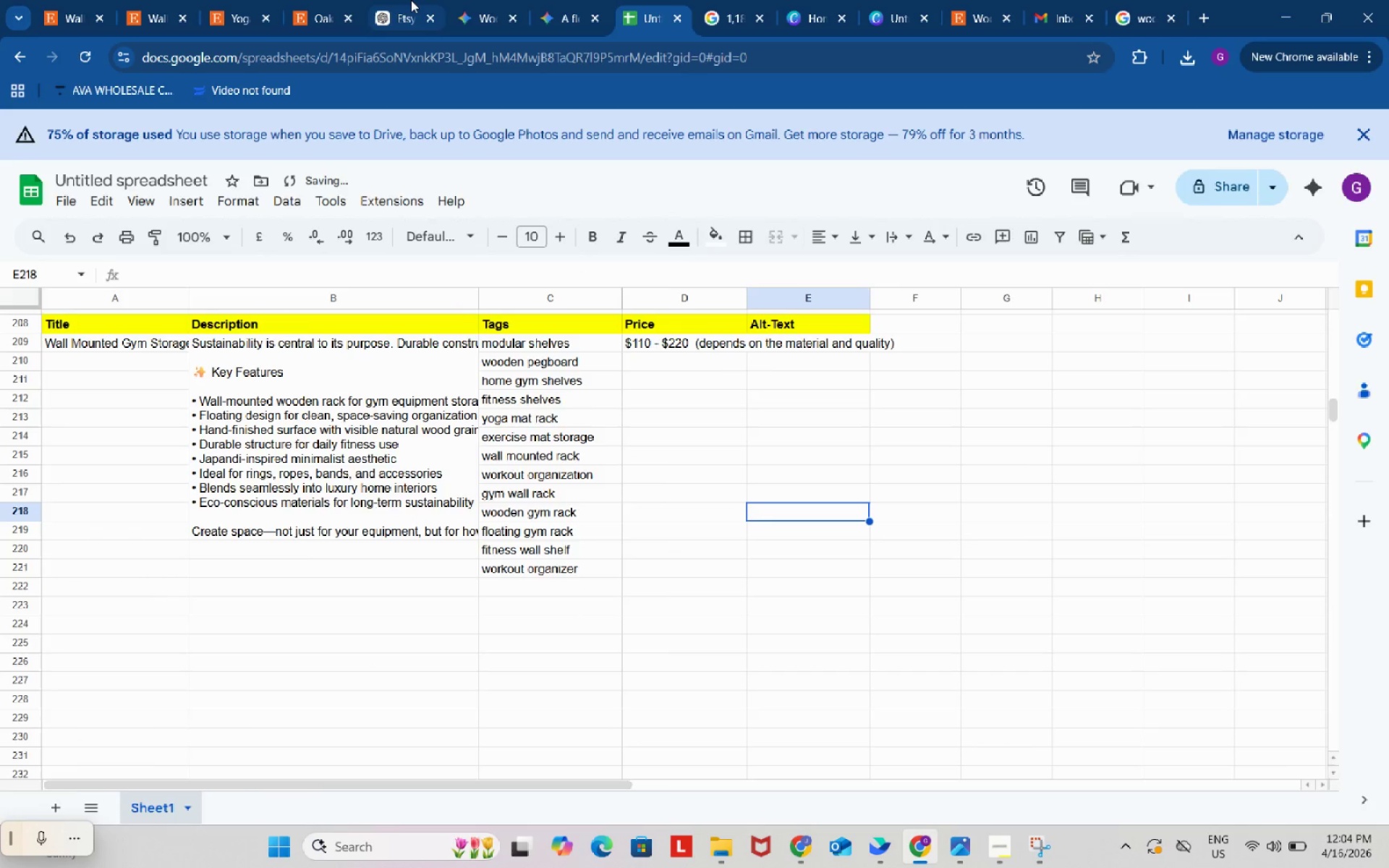 
left_click([411, 0])
 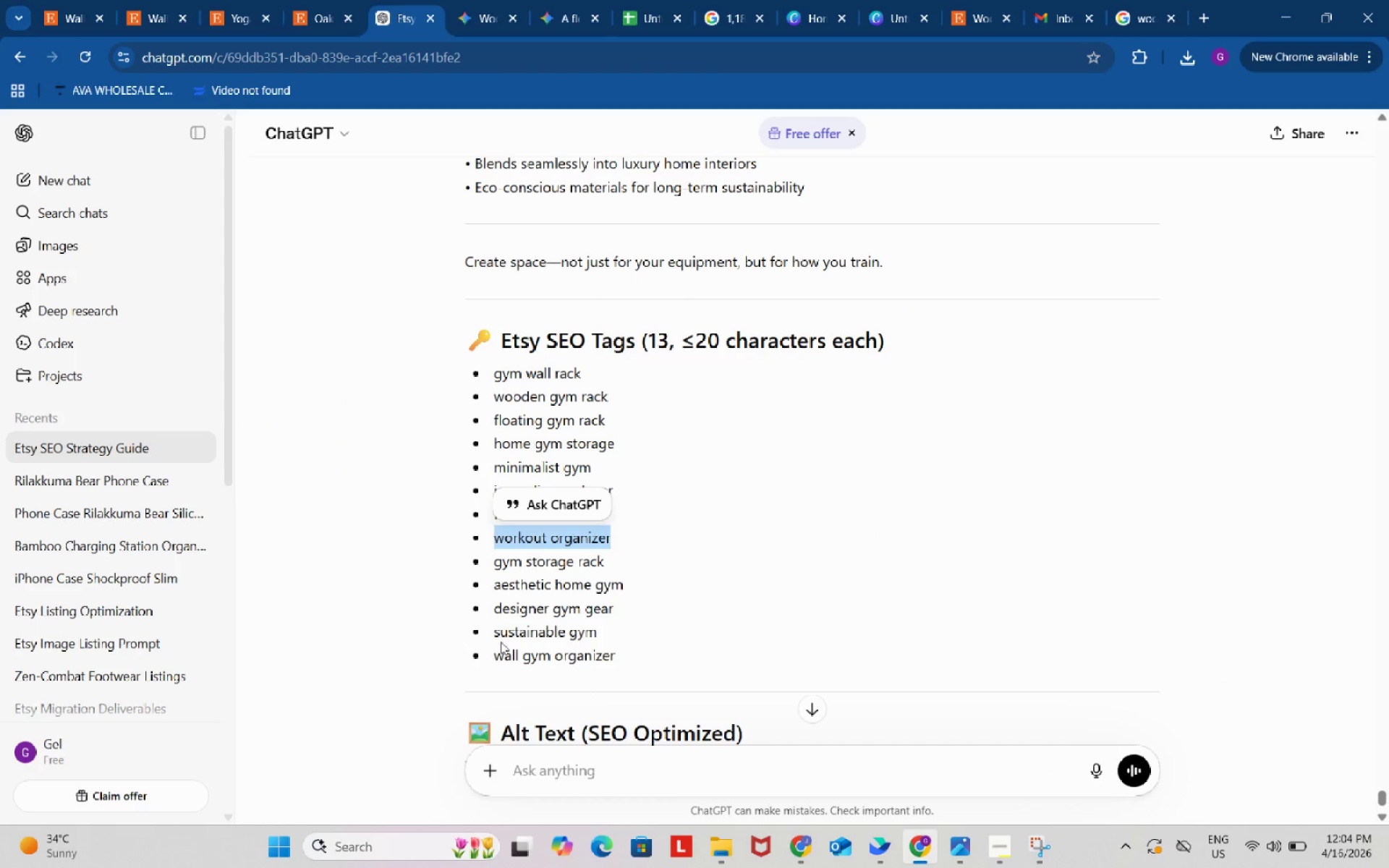 
left_click_drag(start_coordinate=[495, 637], to_coordinate=[558, 637])
 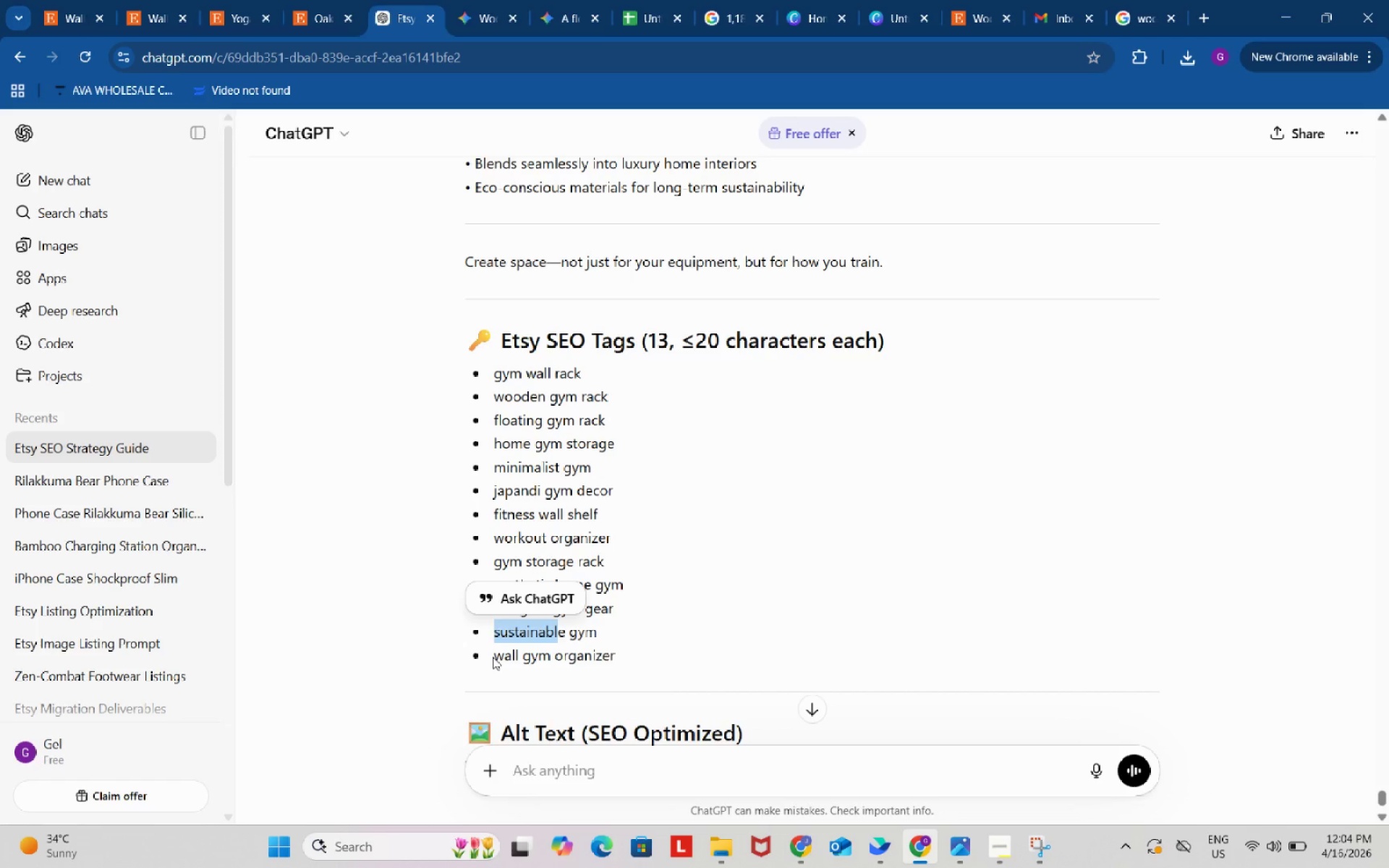 
left_click_drag(start_coordinate=[493, 657], to_coordinate=[503, 657])
 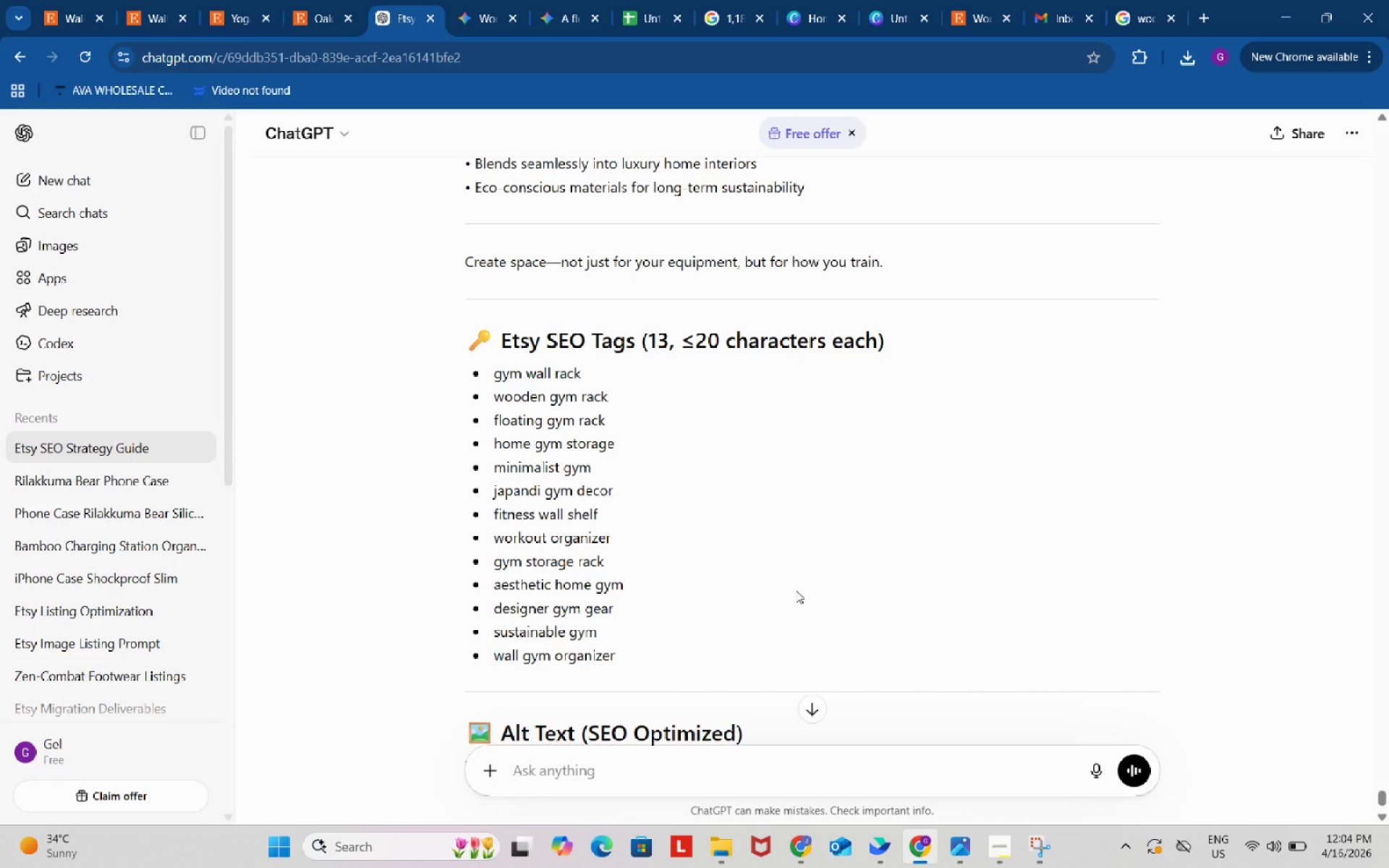 
left_click([796, 590])
 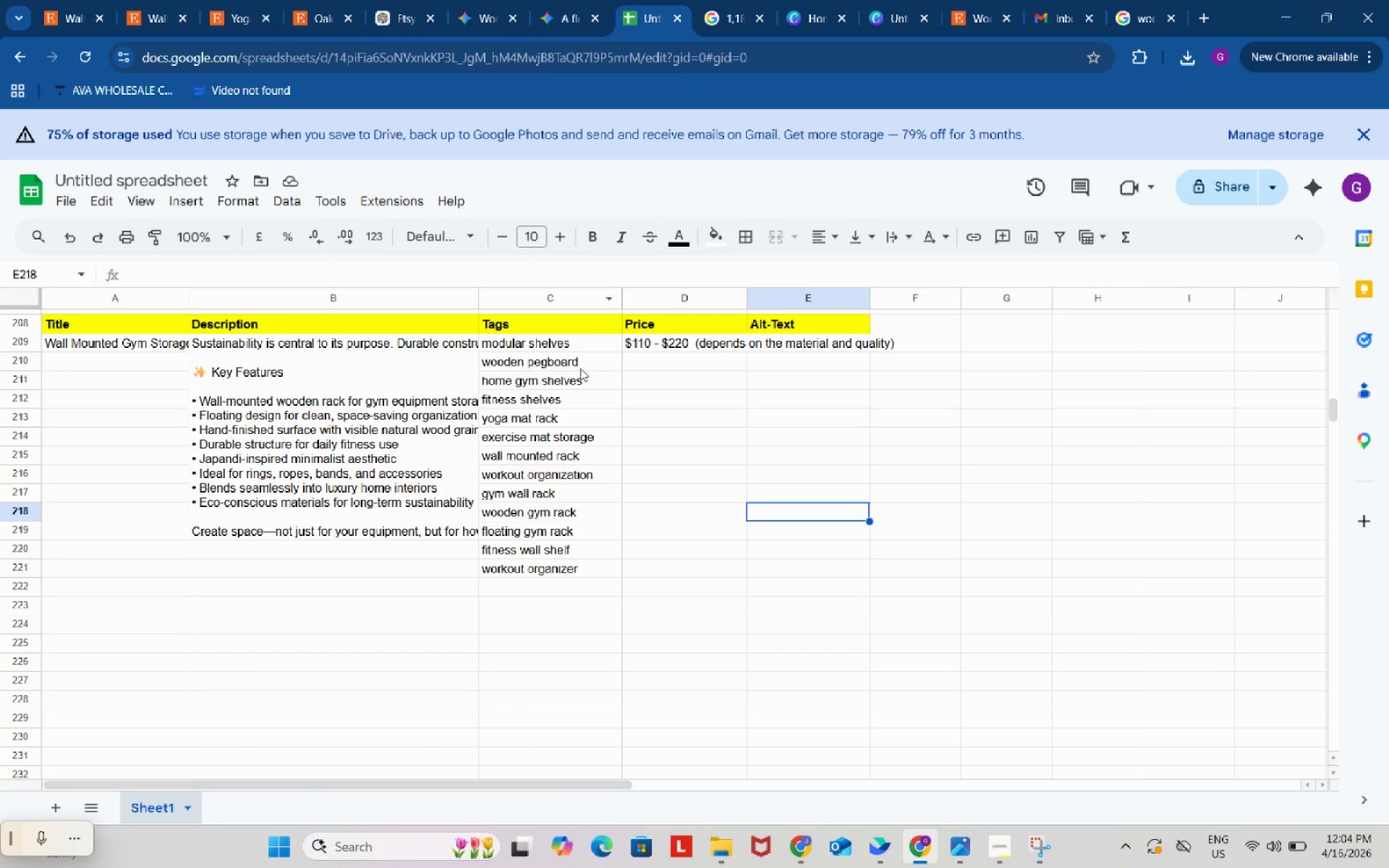 
left_click_drag(start_coordinate=[575, 344], to_coordinate=[548, 573])
 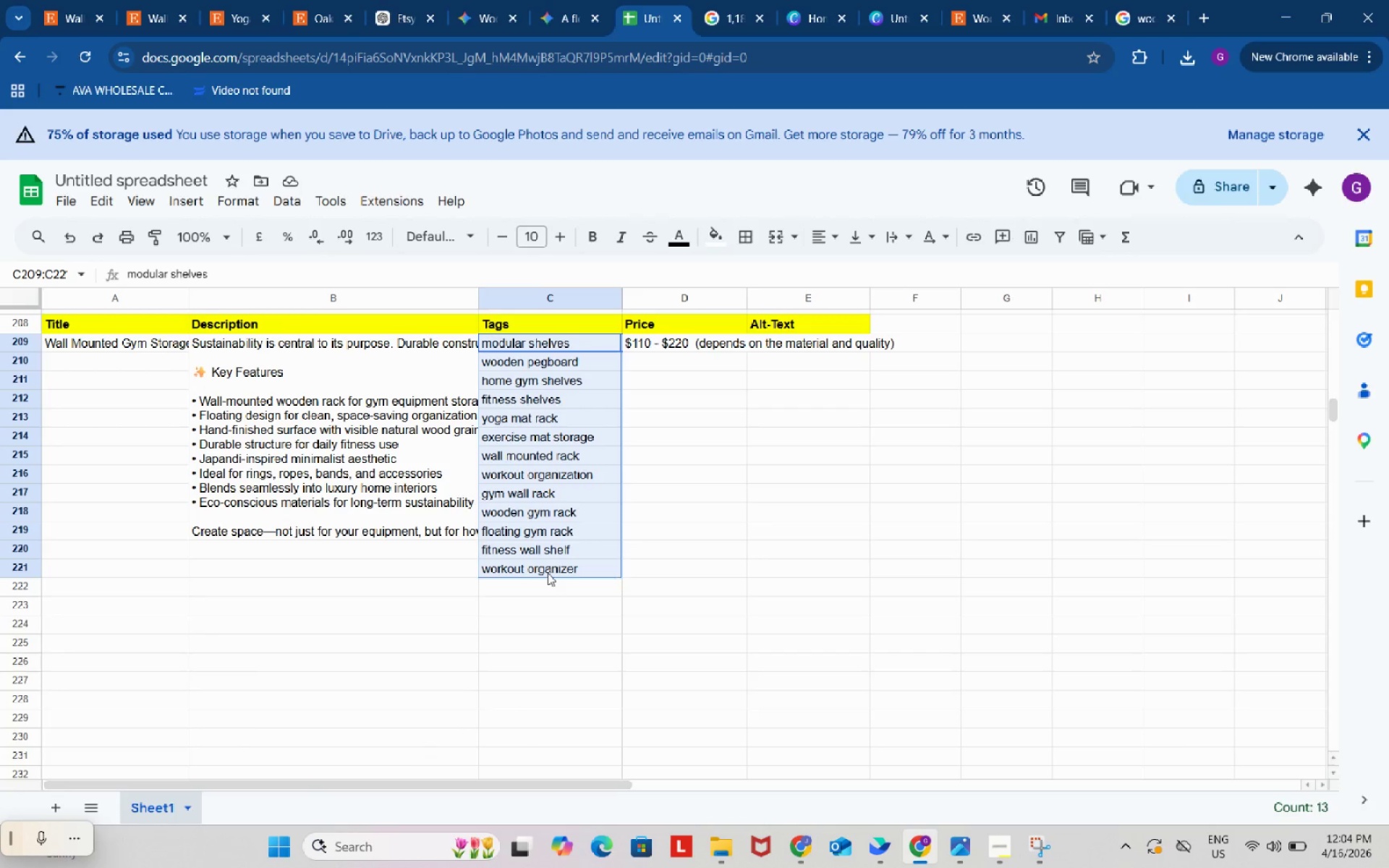 
right_click([548, 573])
 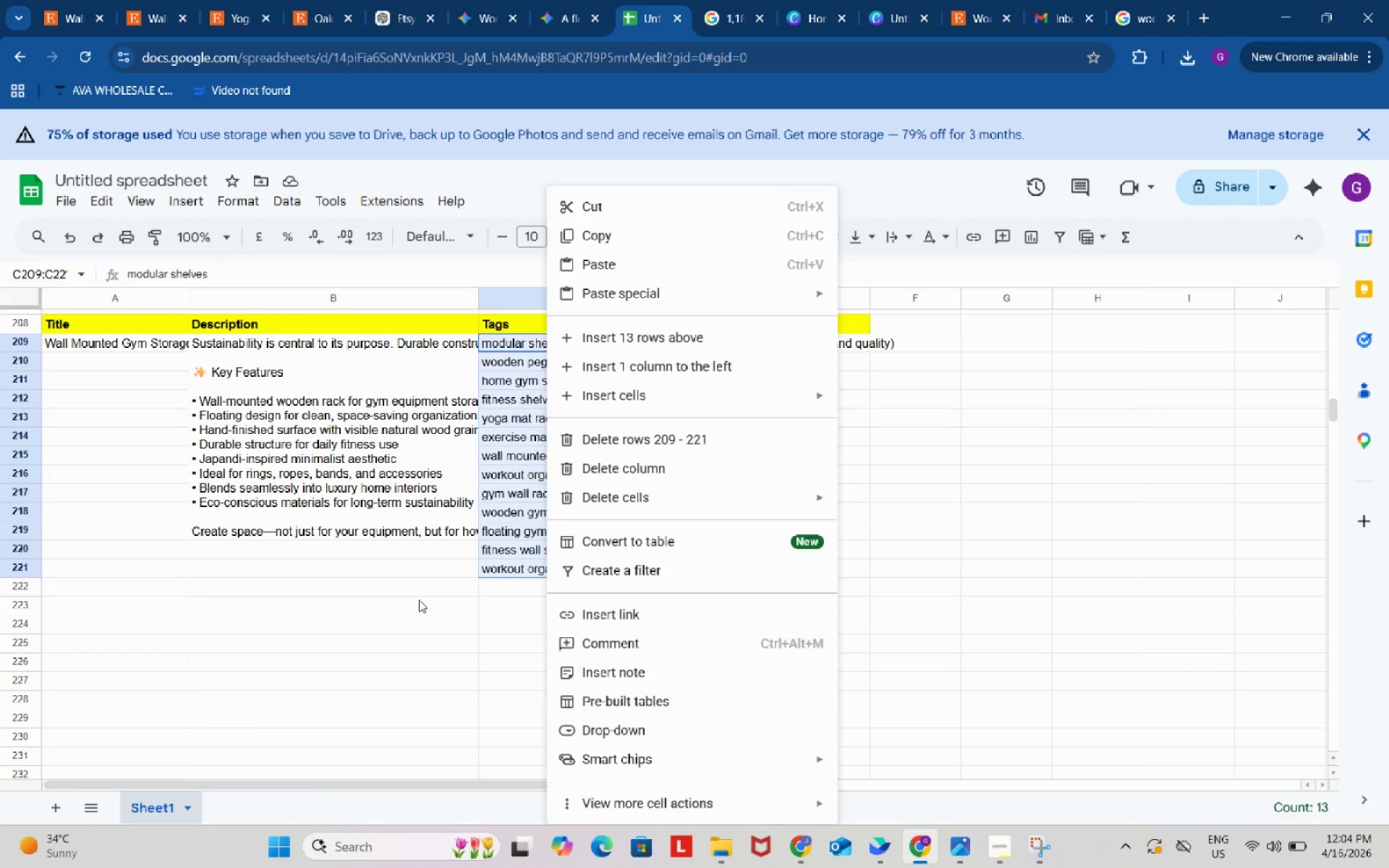 
left_click([419, 600])
 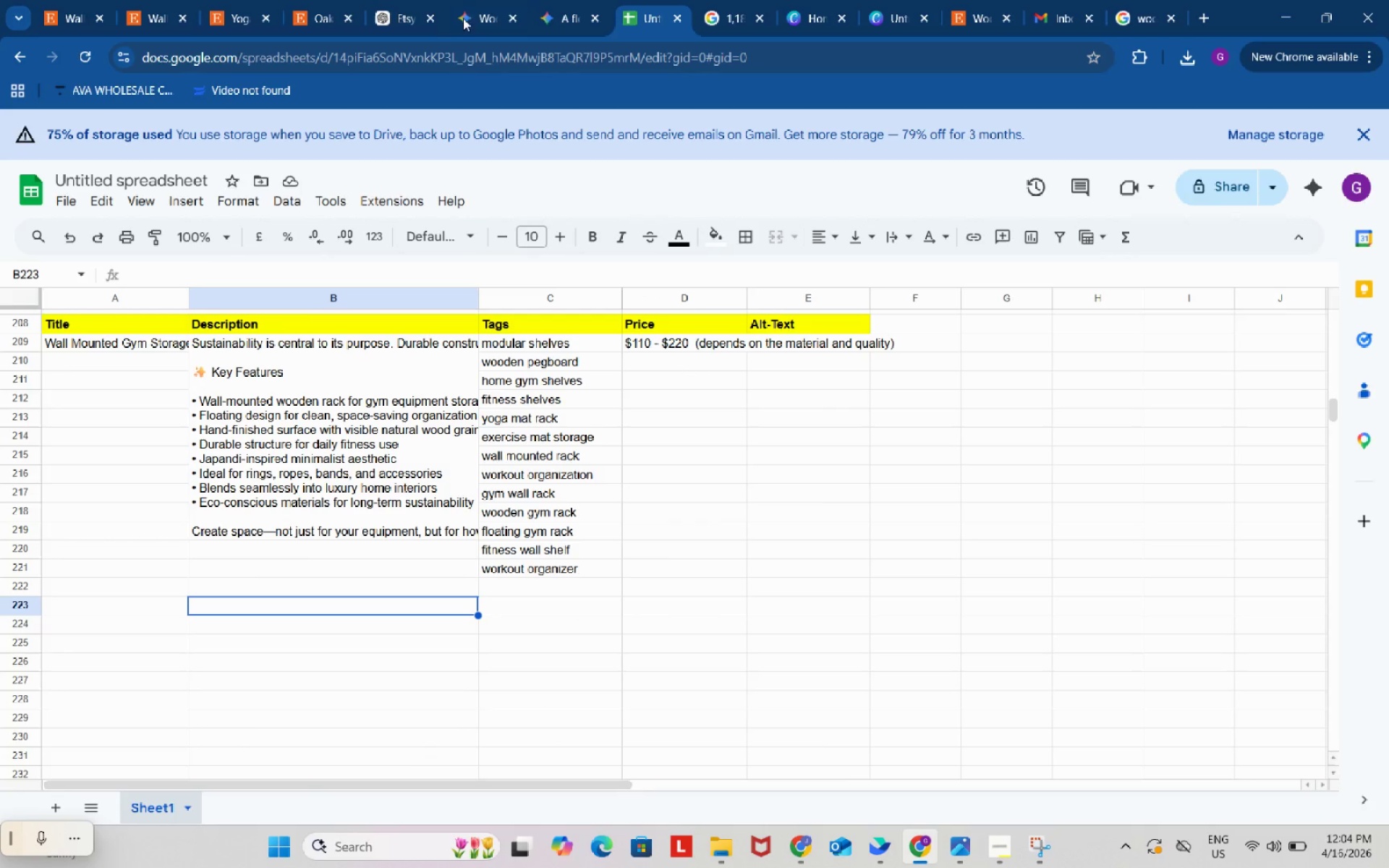 
left_click([409, 0])
 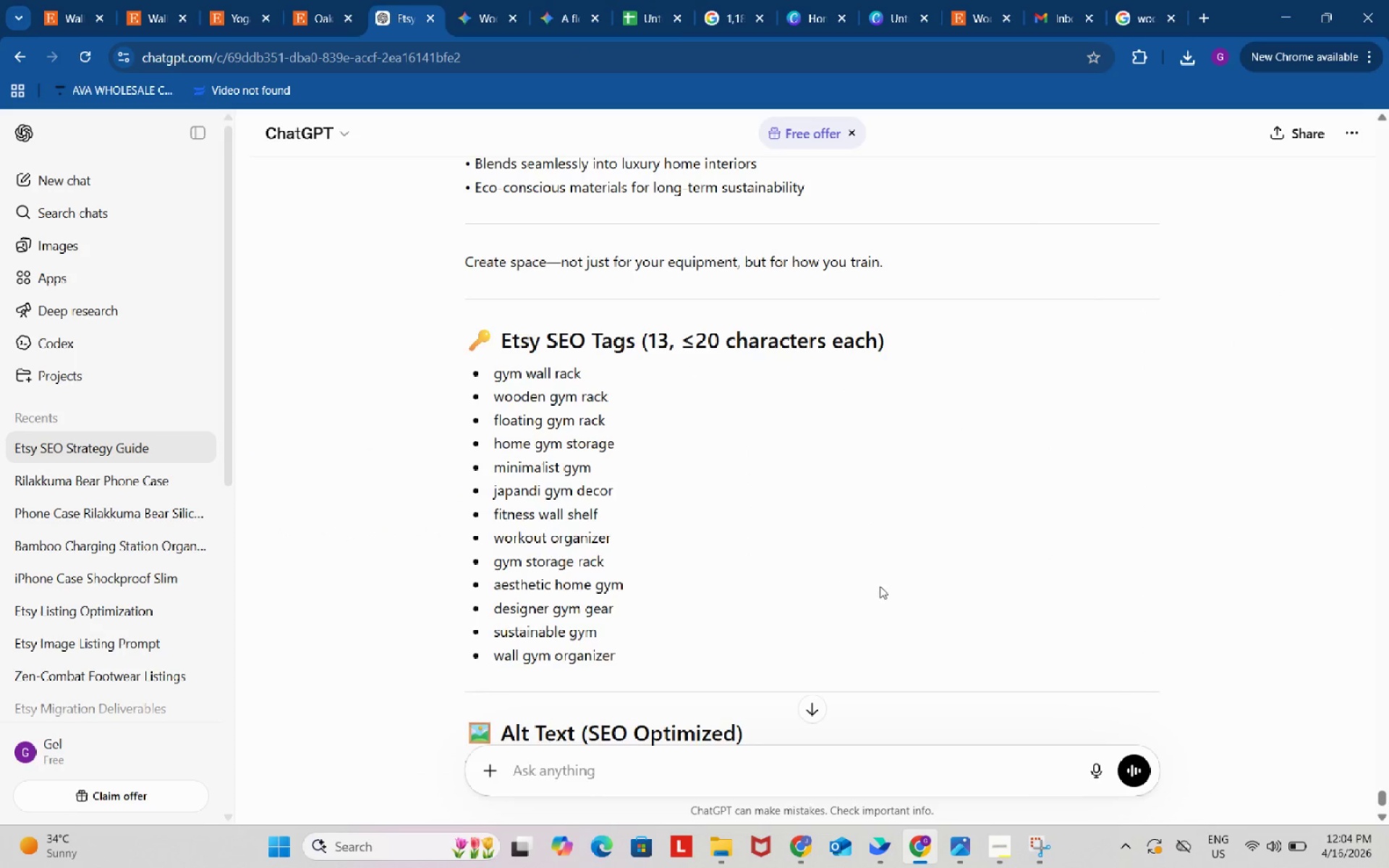 
scroll: coordinate [883, 608], scroll_direction: down, amount: 6.0
 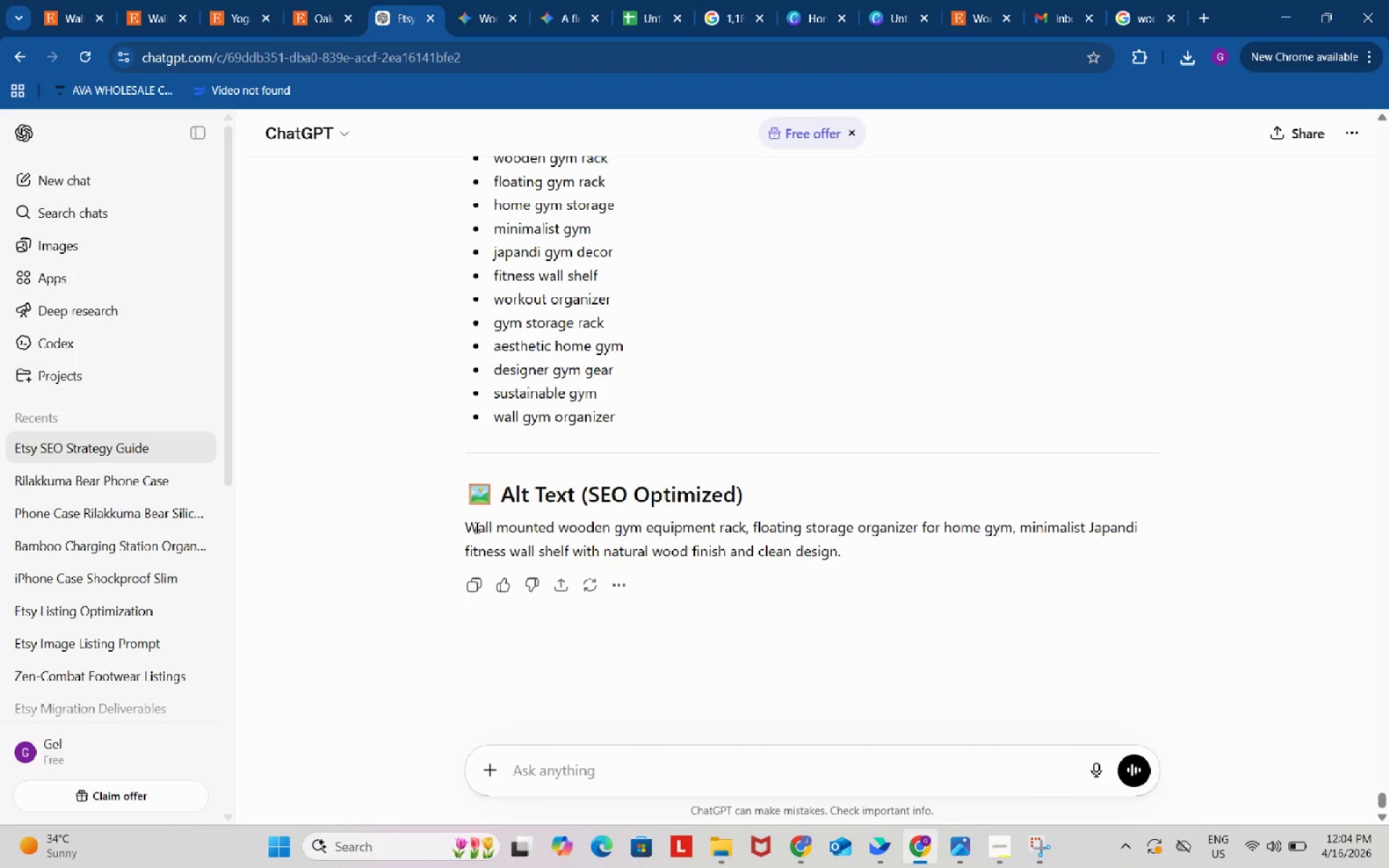 
left_click_drag(start_coordinate=[464, 524], to_coordinate=[859, 541])
 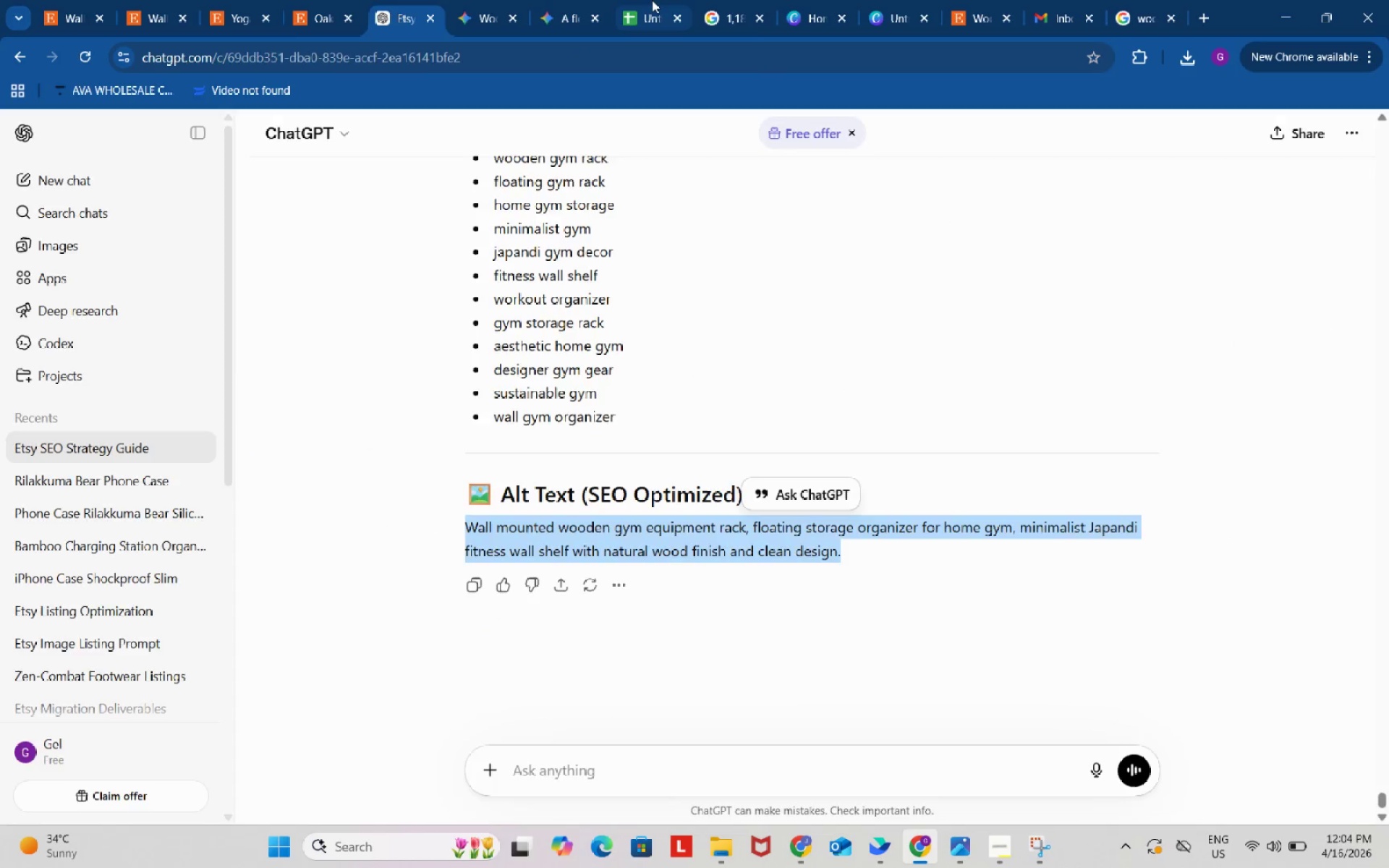 
key(Control+ControlLeft)
 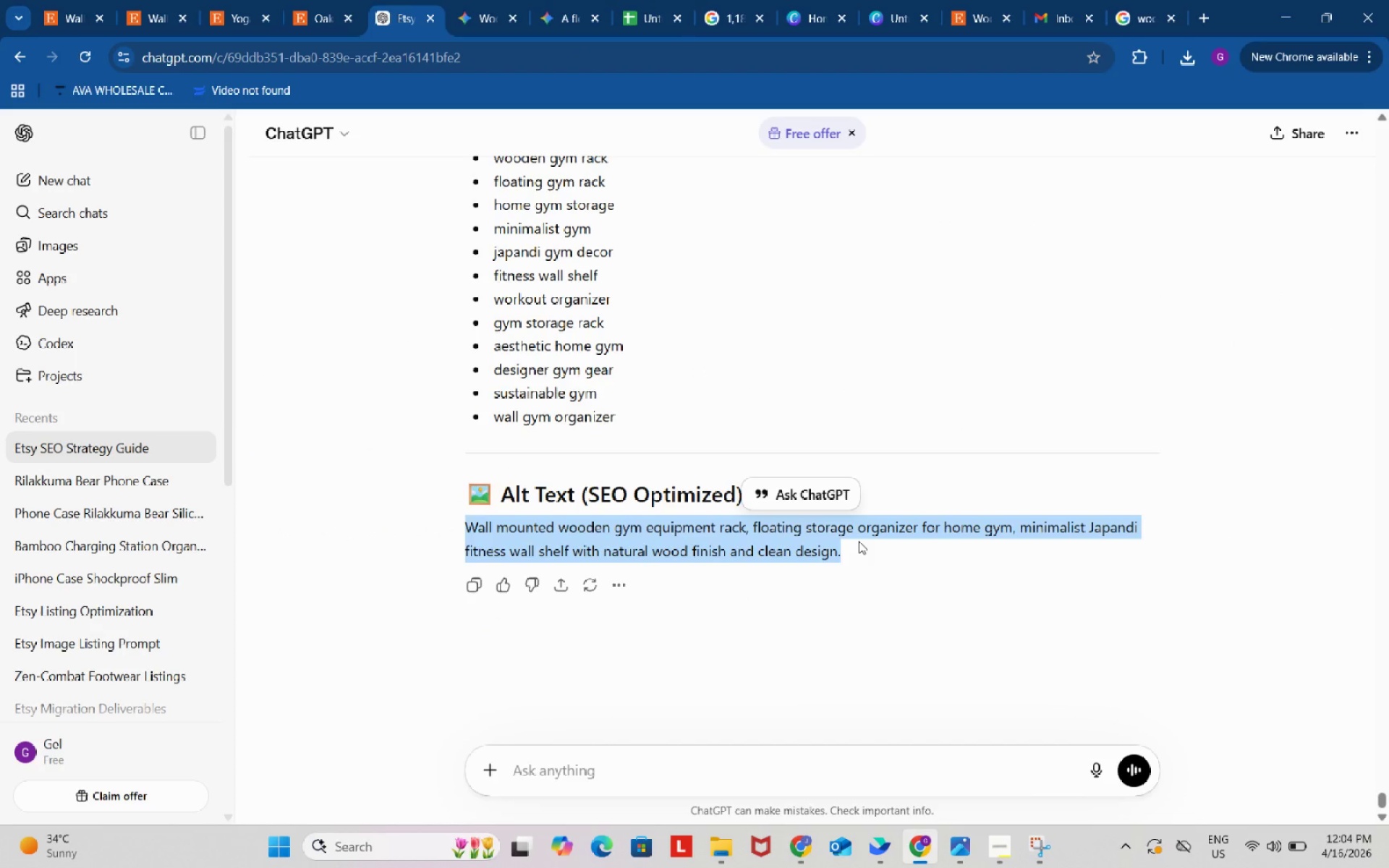 
key(Control+C)
 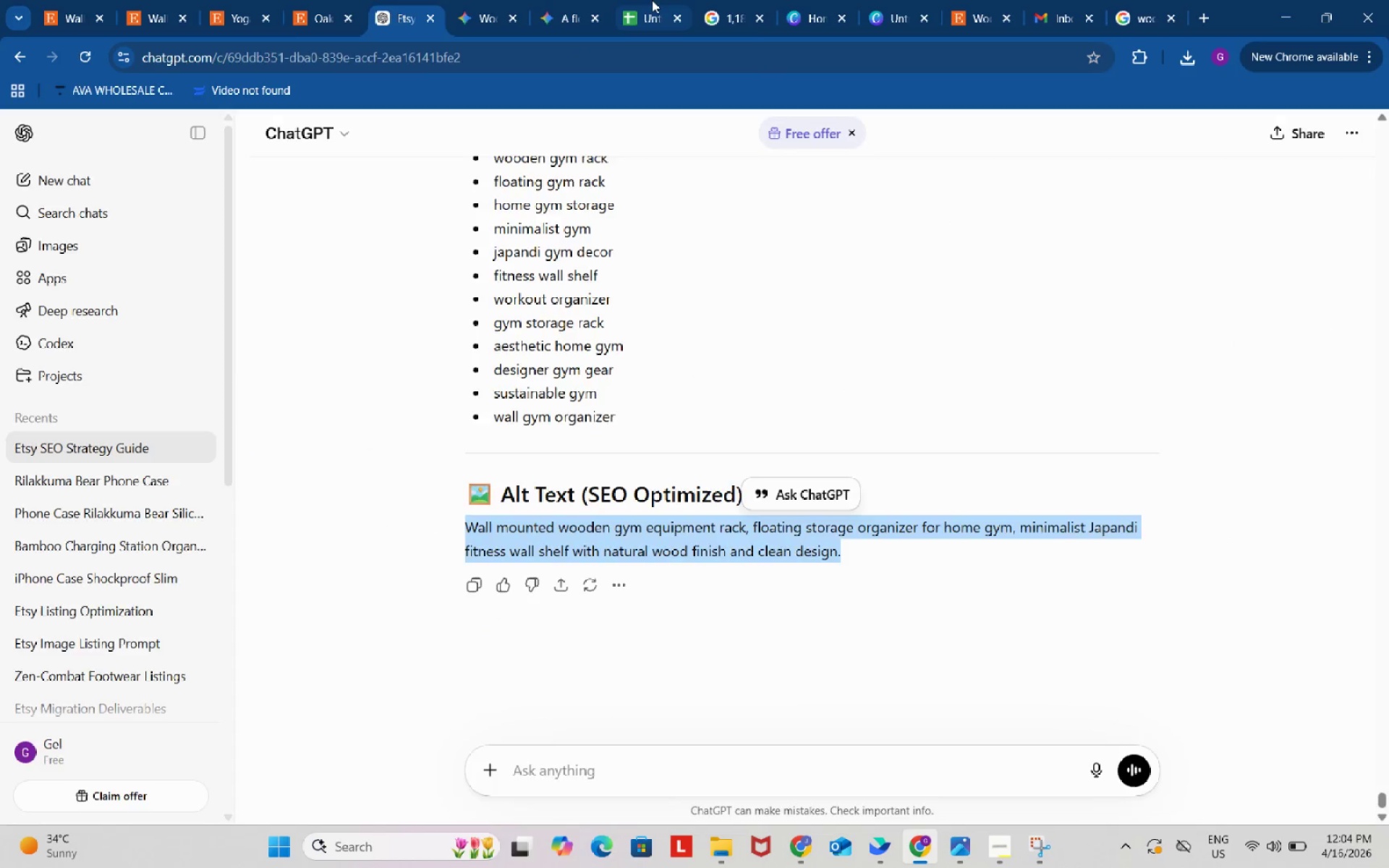 
left_click_drag(start_coordinate=[645, 0], to_coordinate=[645, 6])
 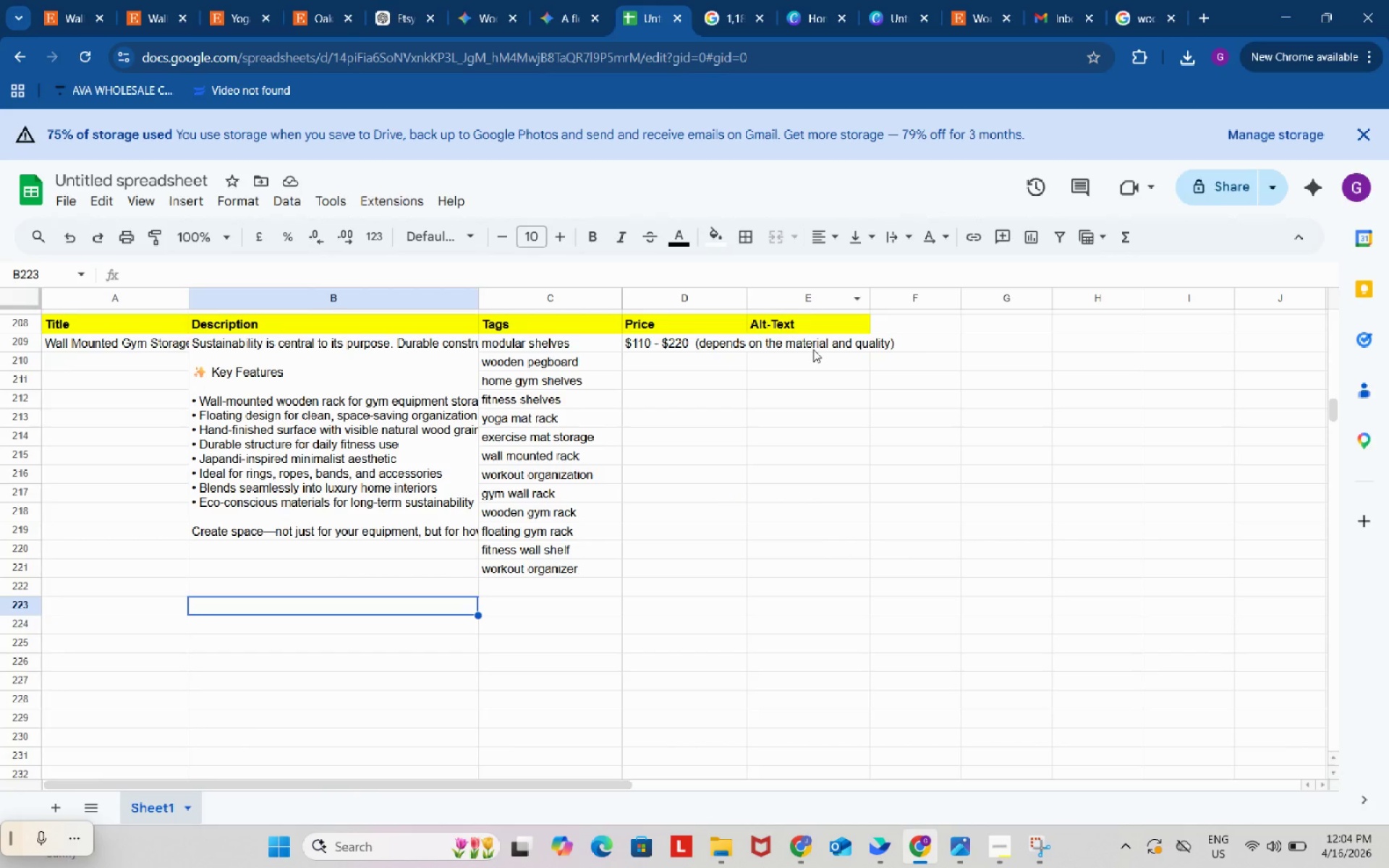 
left_click([813, 349])
 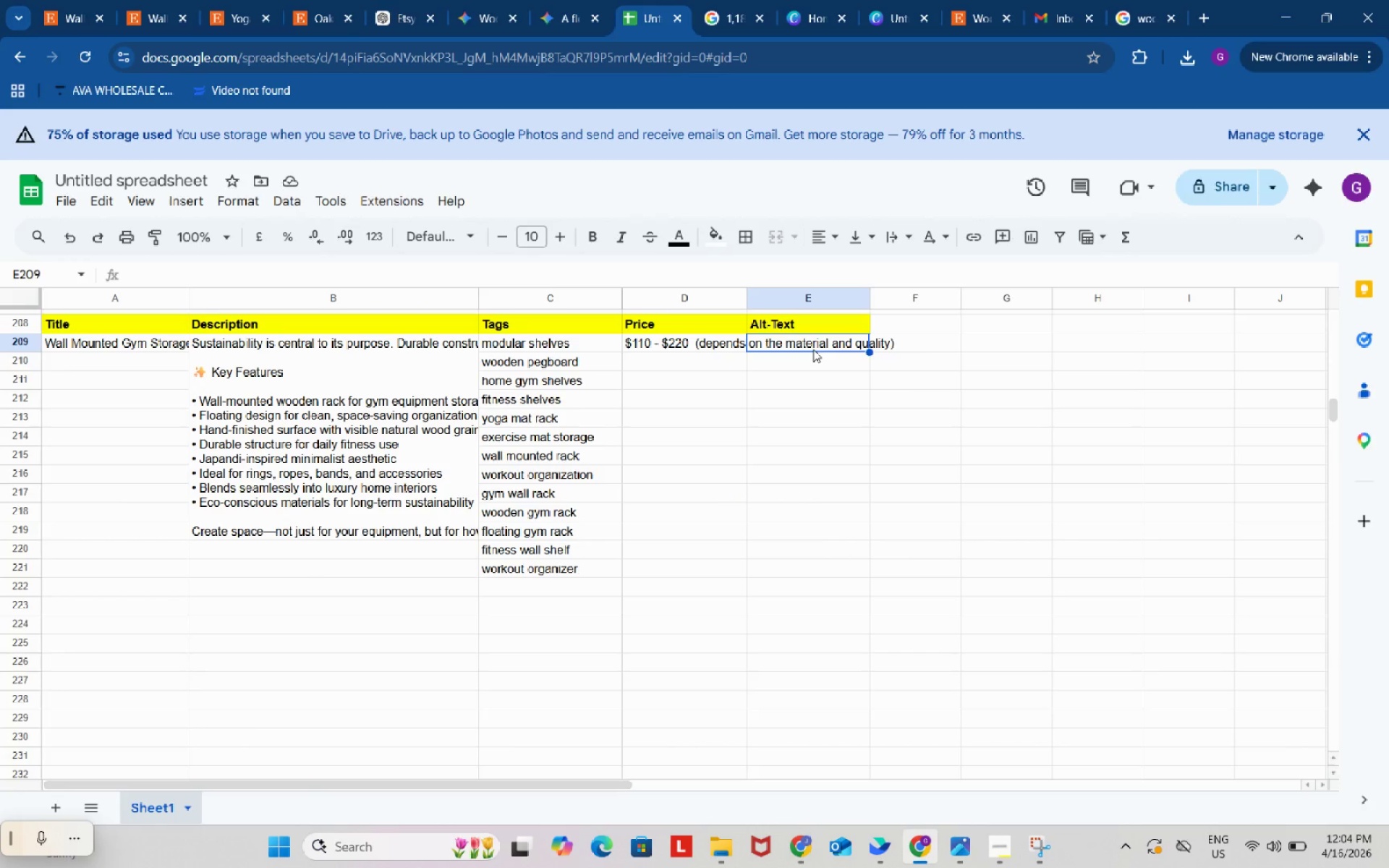 
key(Control+ControlLeft)
 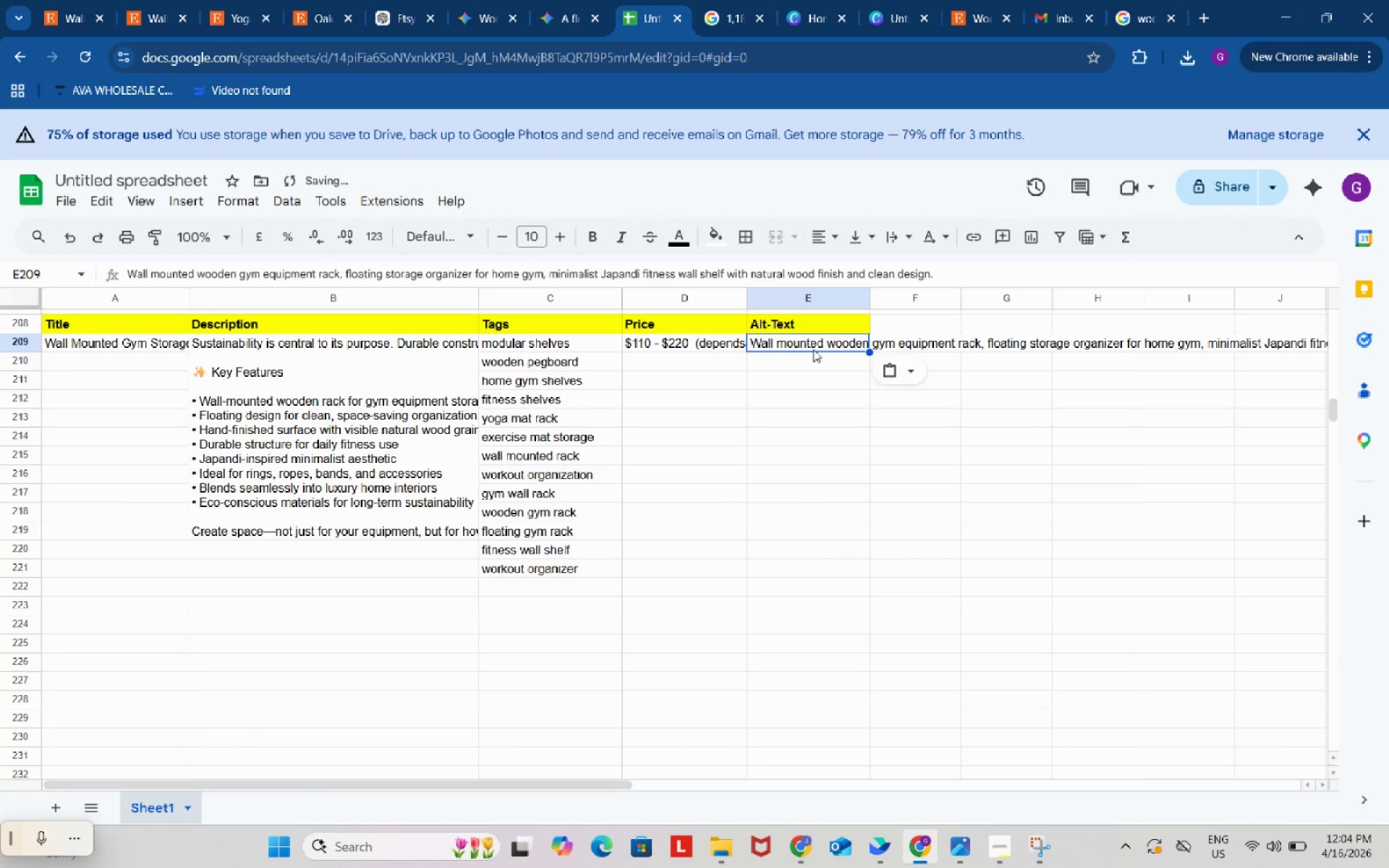 
key(Control+V)
 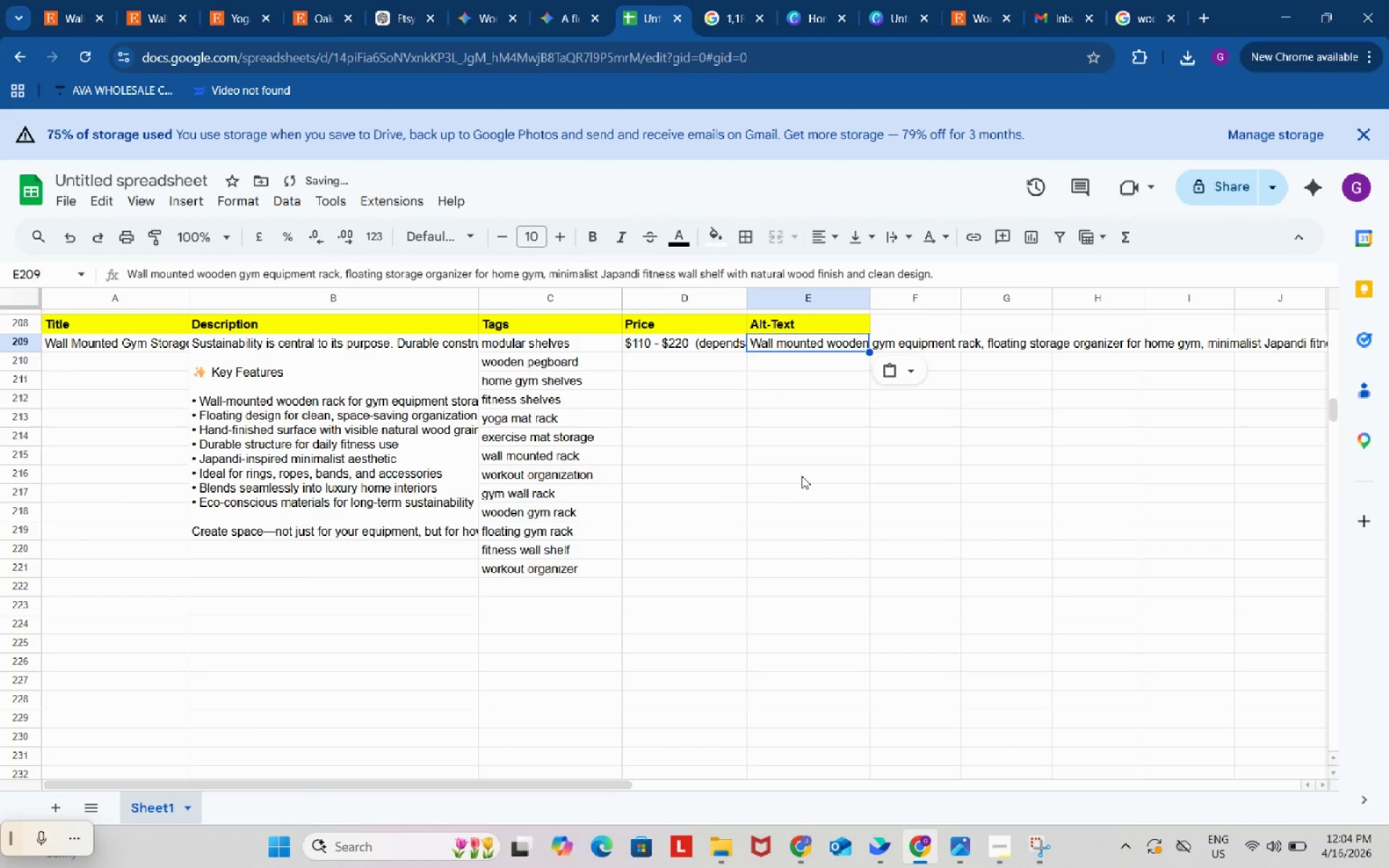 
left_click([802, 476])
 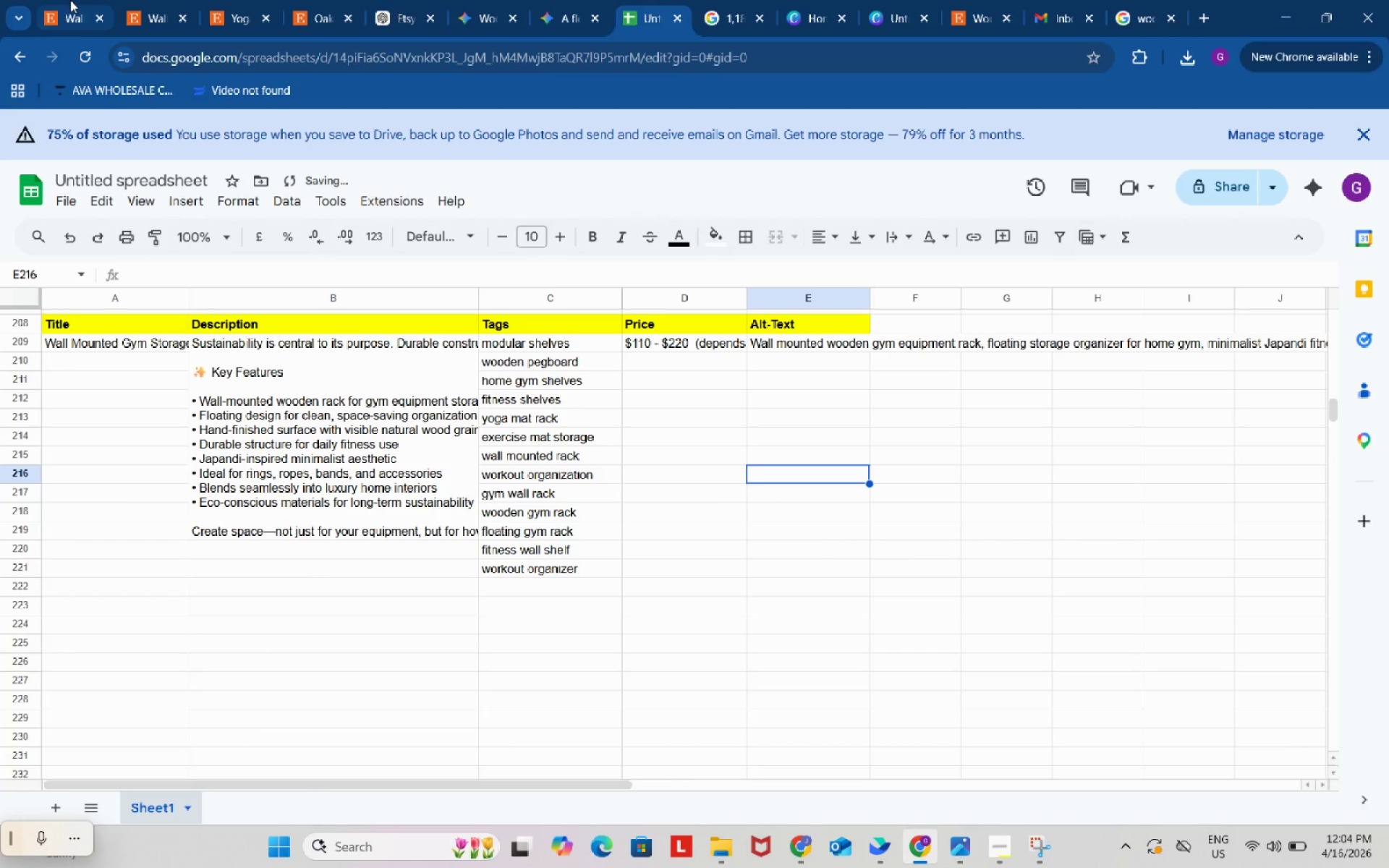 
left_click([70, 0])
 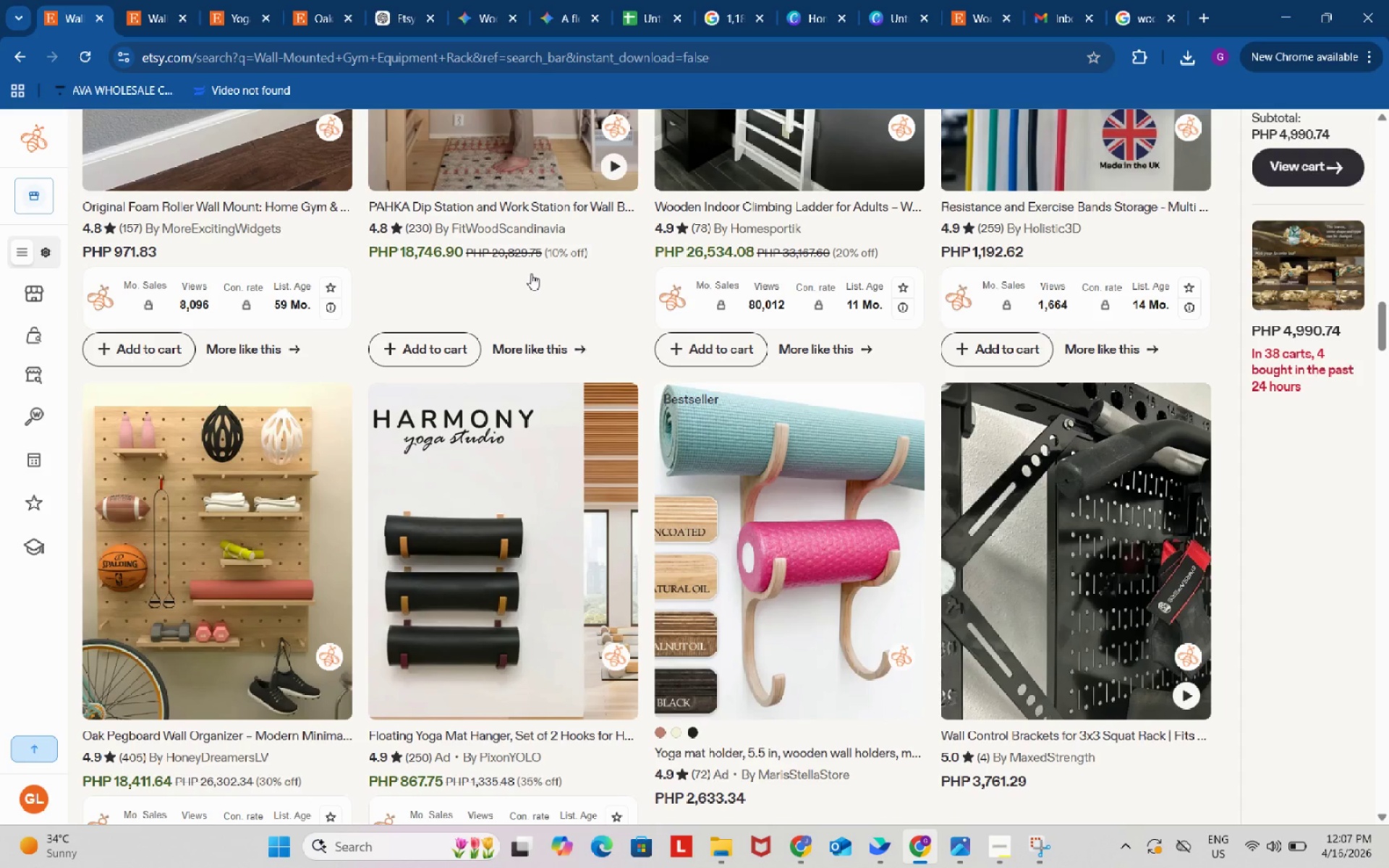 
wait(167.47)
 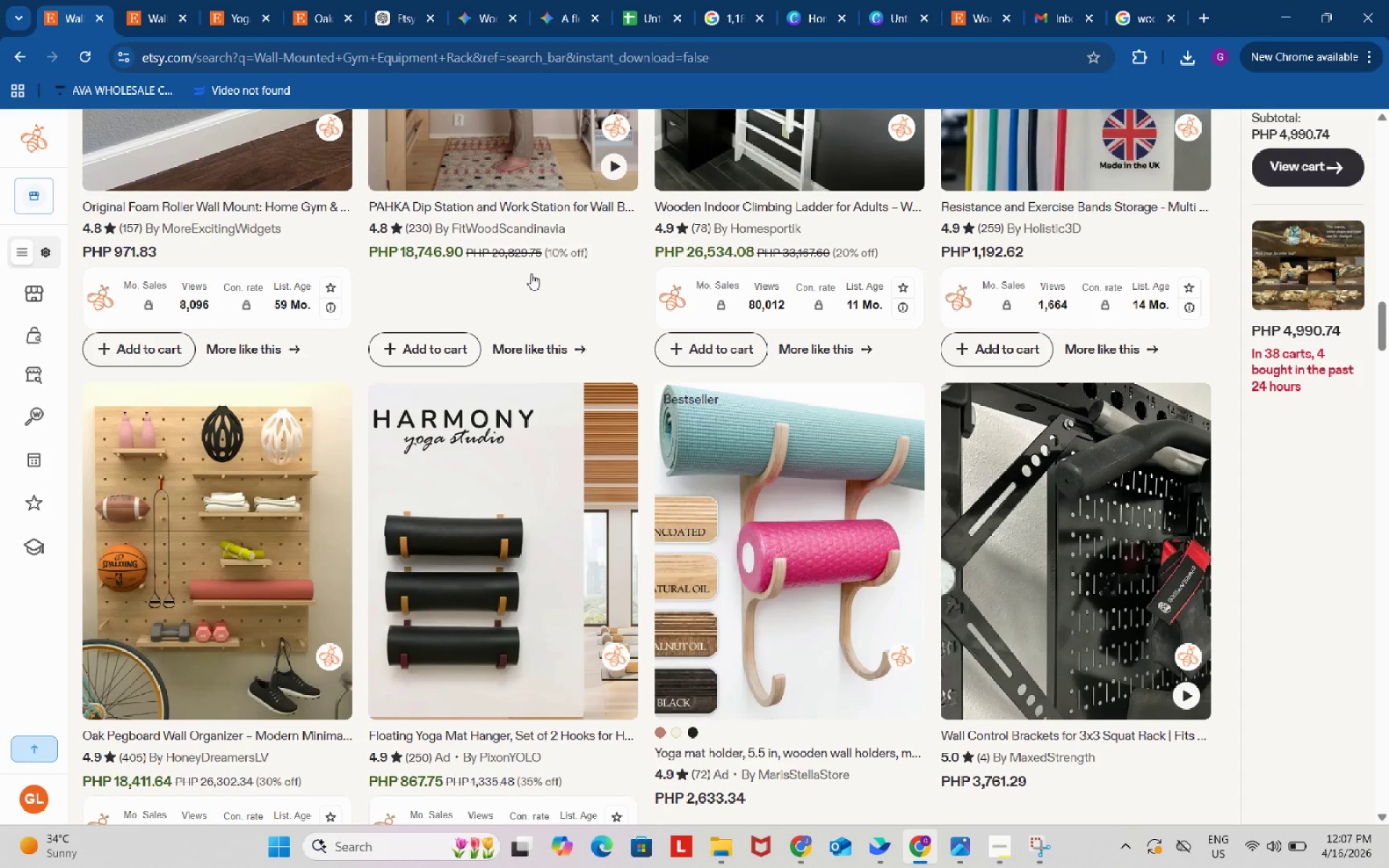 
scroll: coordinate [534, 273], scroll_direction: down, amount: 4.0
 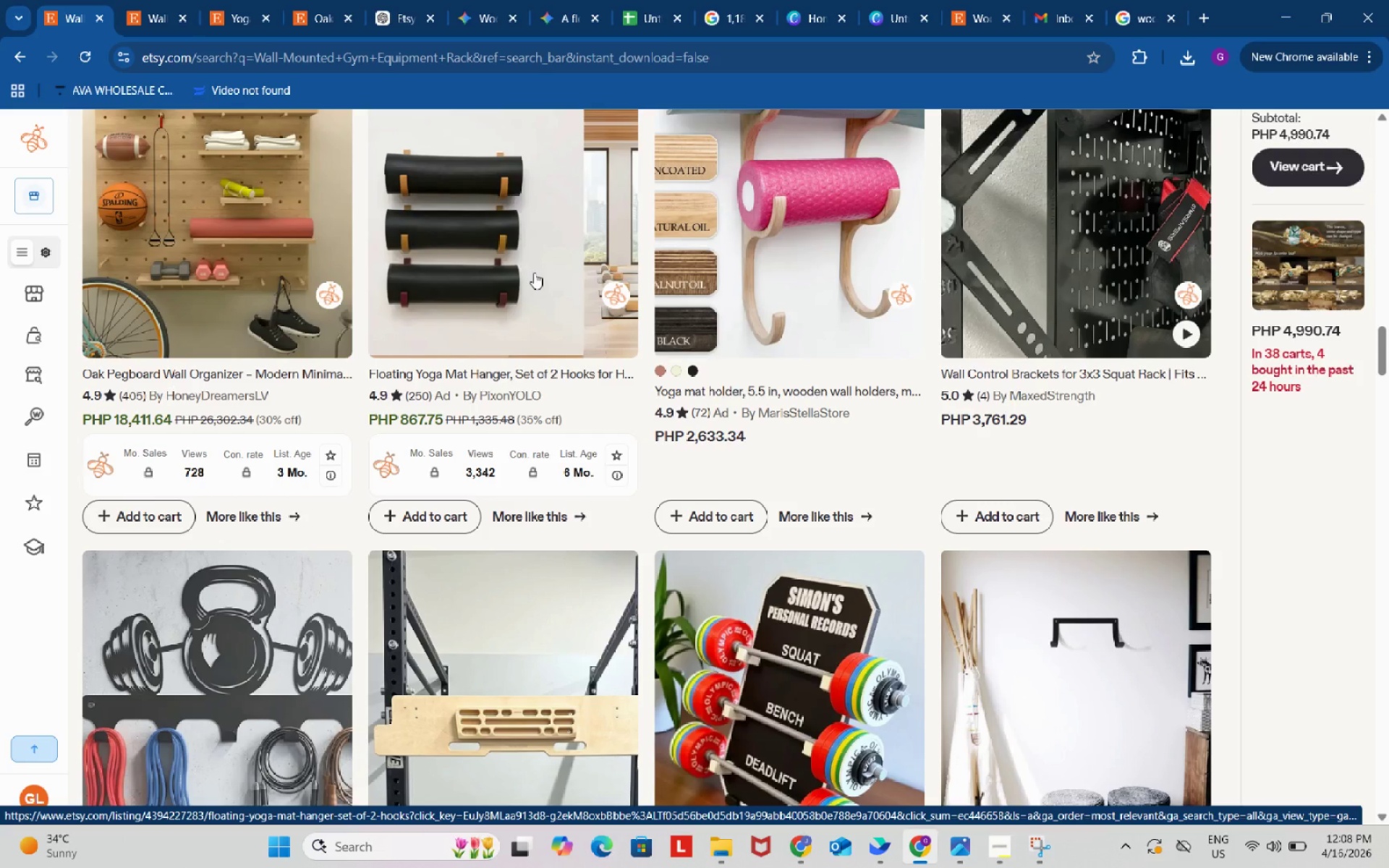 
wait(48.98)
 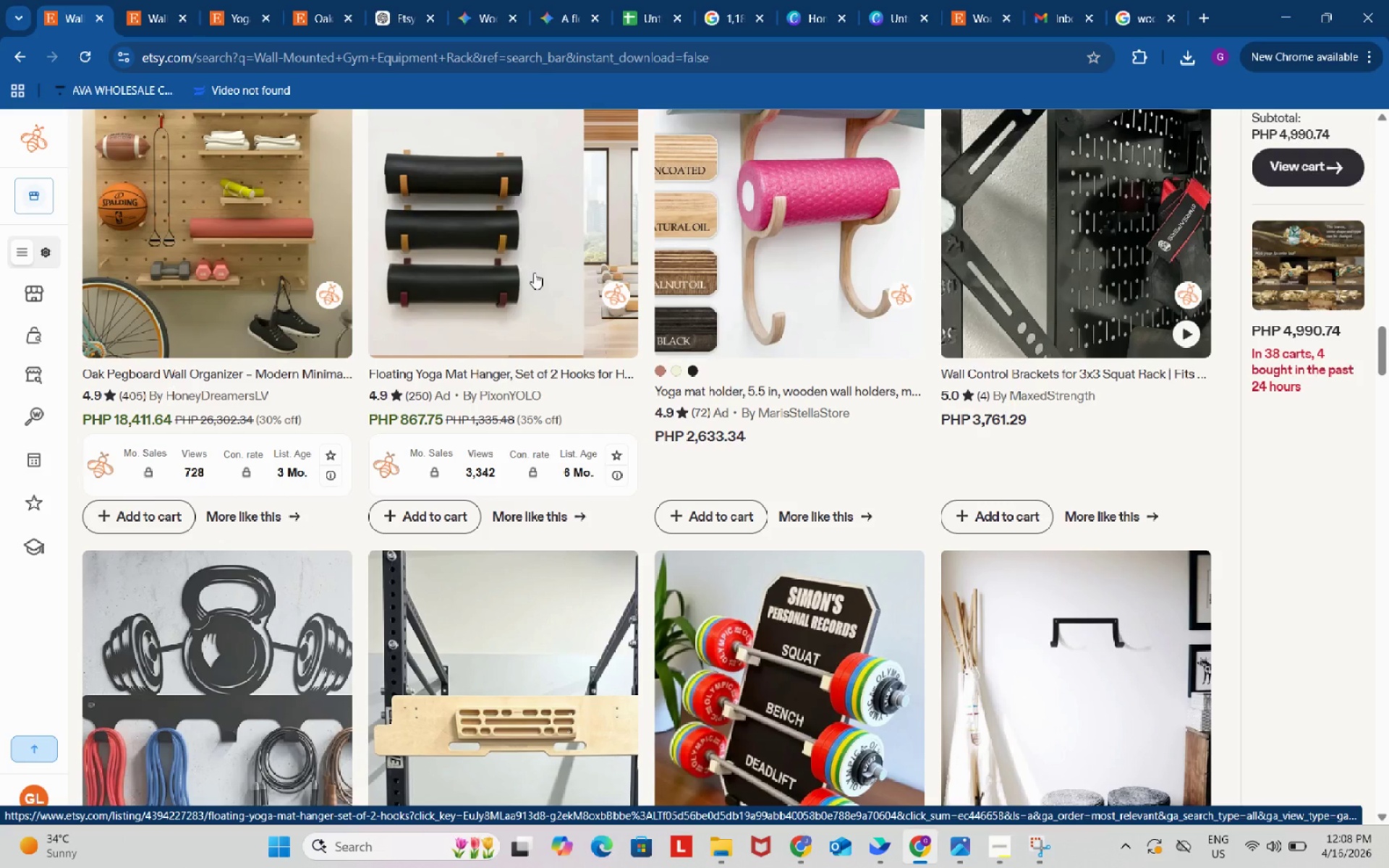 
scroll: coordinate [528, 272], scroll_direction: down, amount: 13.0
 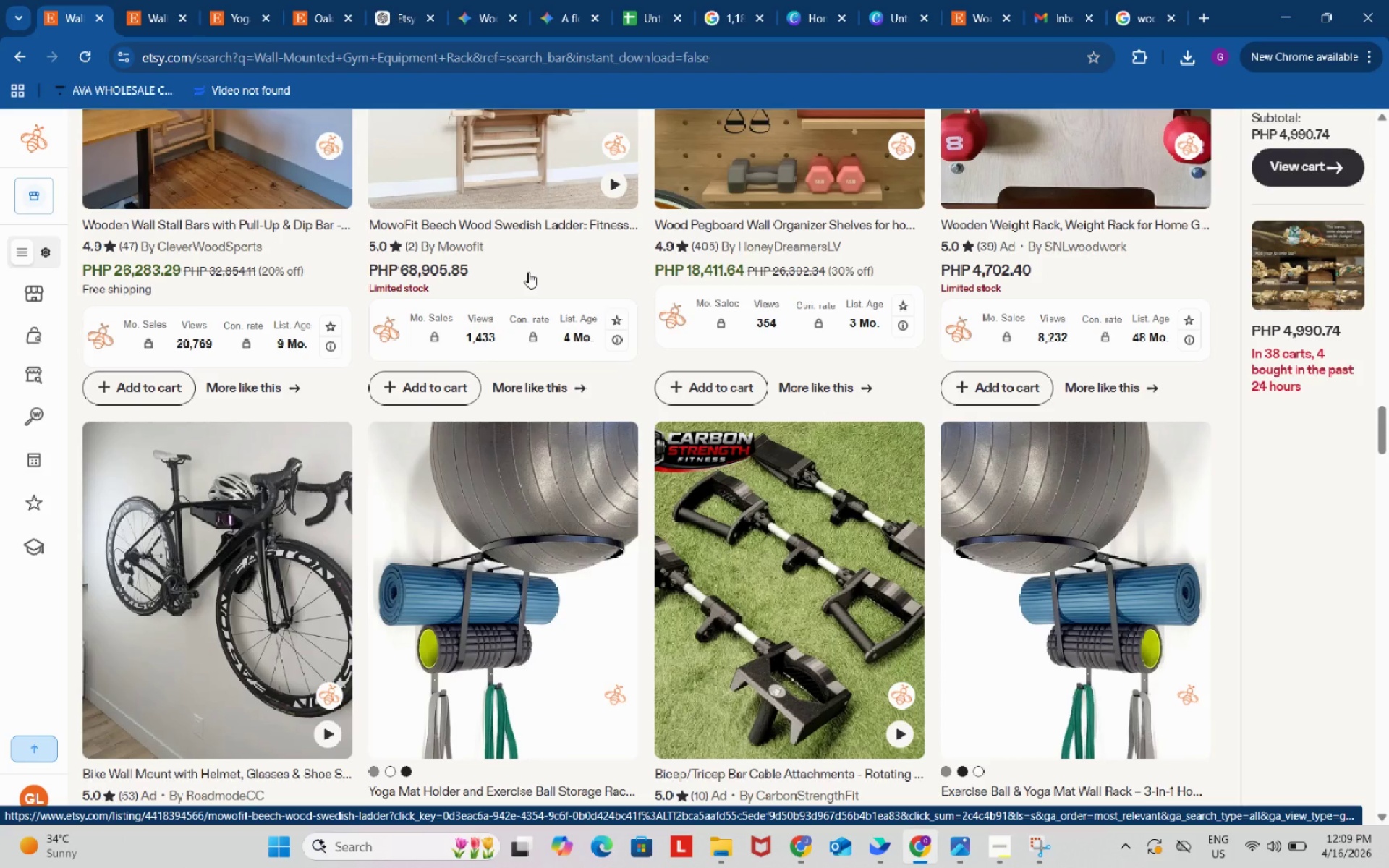 
wait(45.26)
 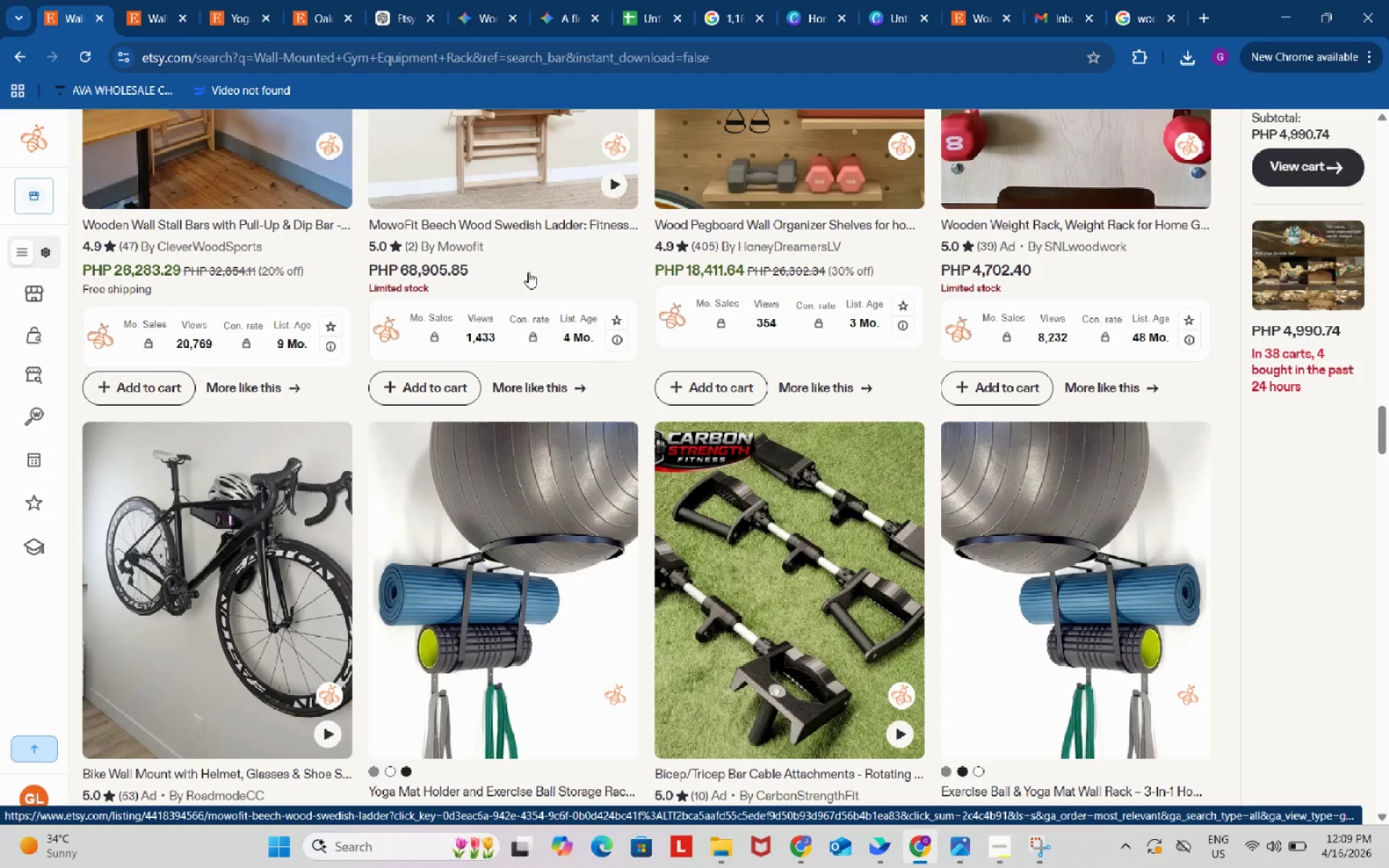 
scroll: coordinate [734, 262], scroll_direction: down, amount: 4.0
 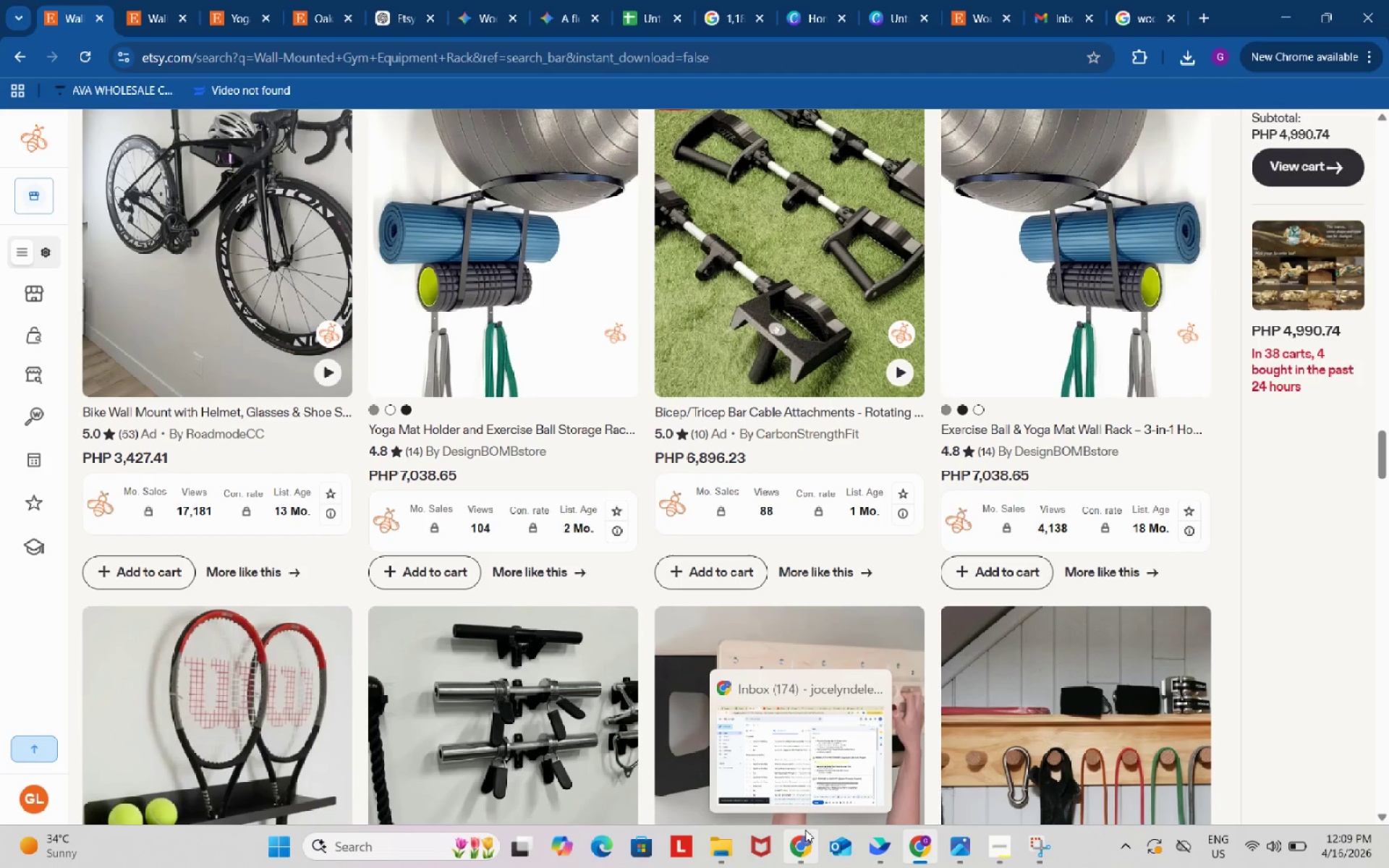 
wait(36.55)
 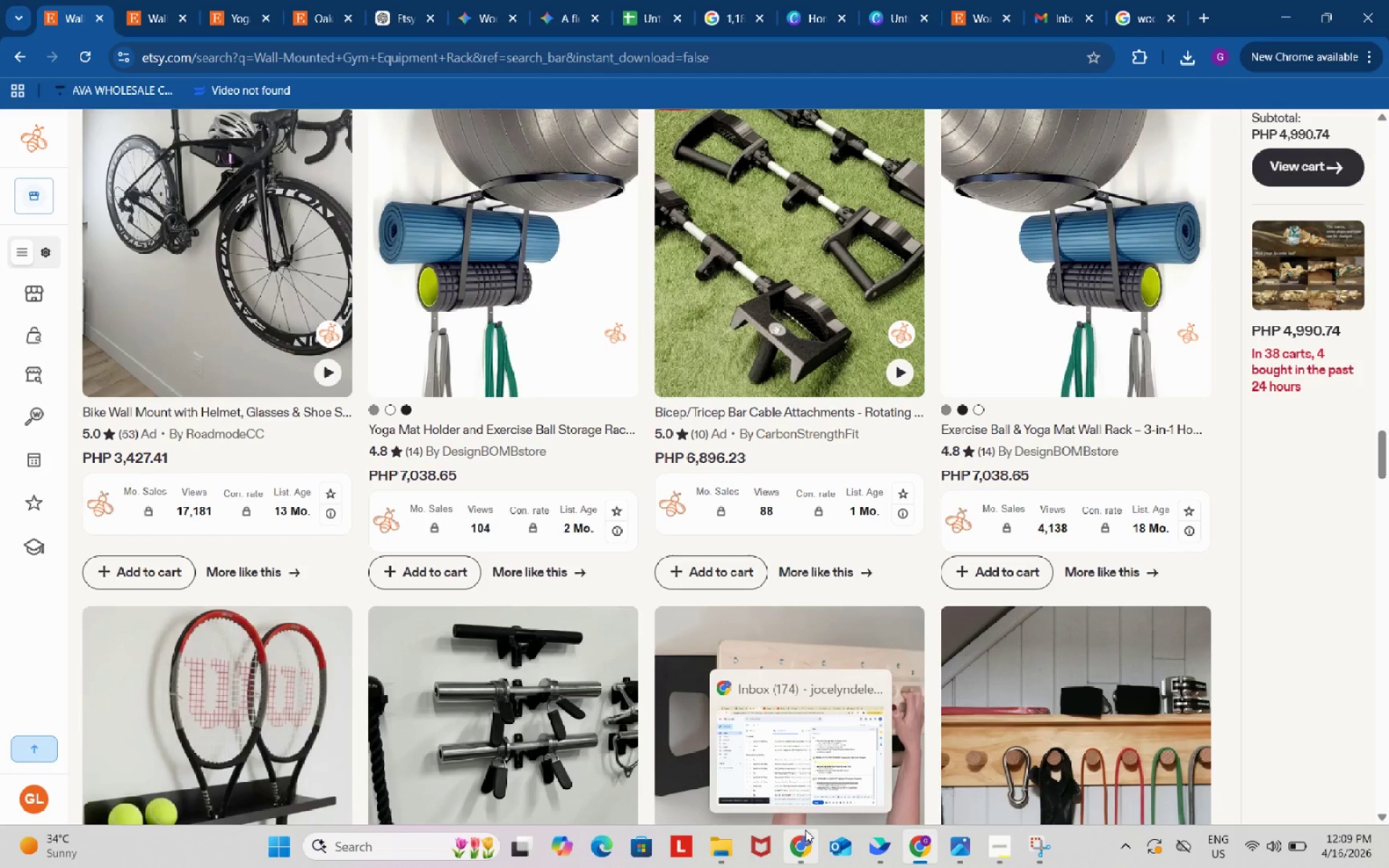 
scroll: coordinate [804, 607], scroll_direction: down, amount: 20.0
 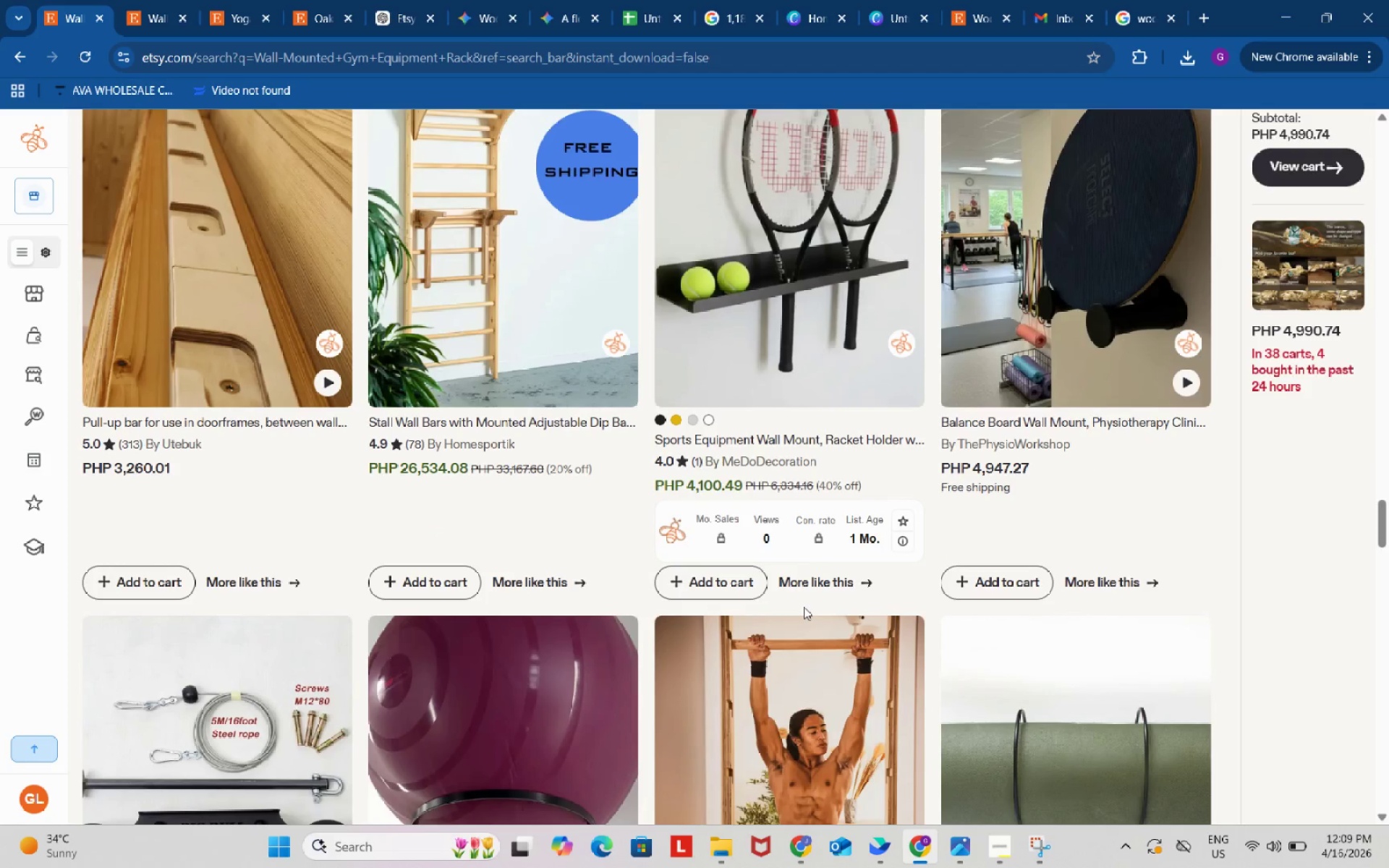 
scroll: coordinate [804, 607], scroll_direction: up, amount: 8.0
 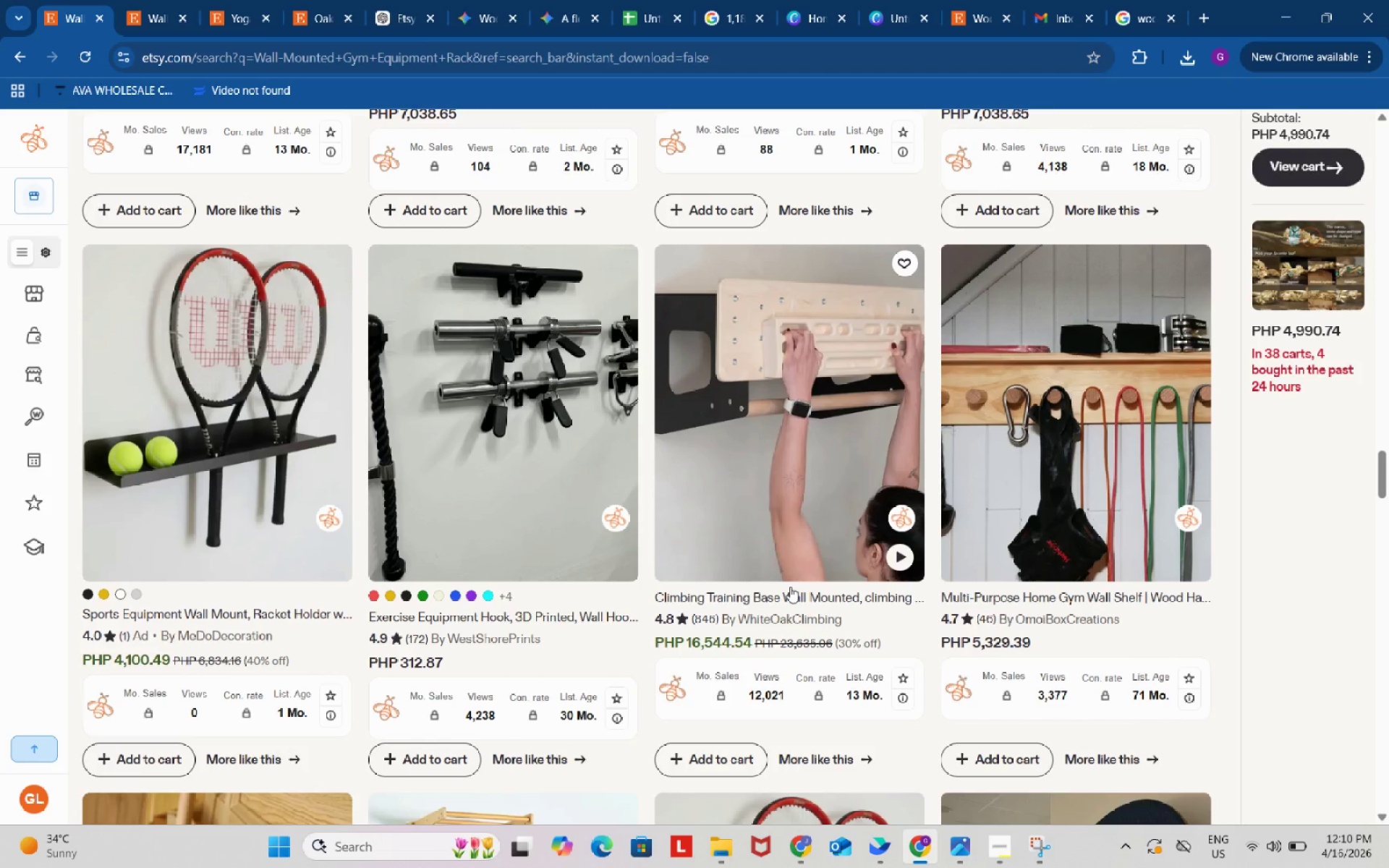 
wait(9.93)
 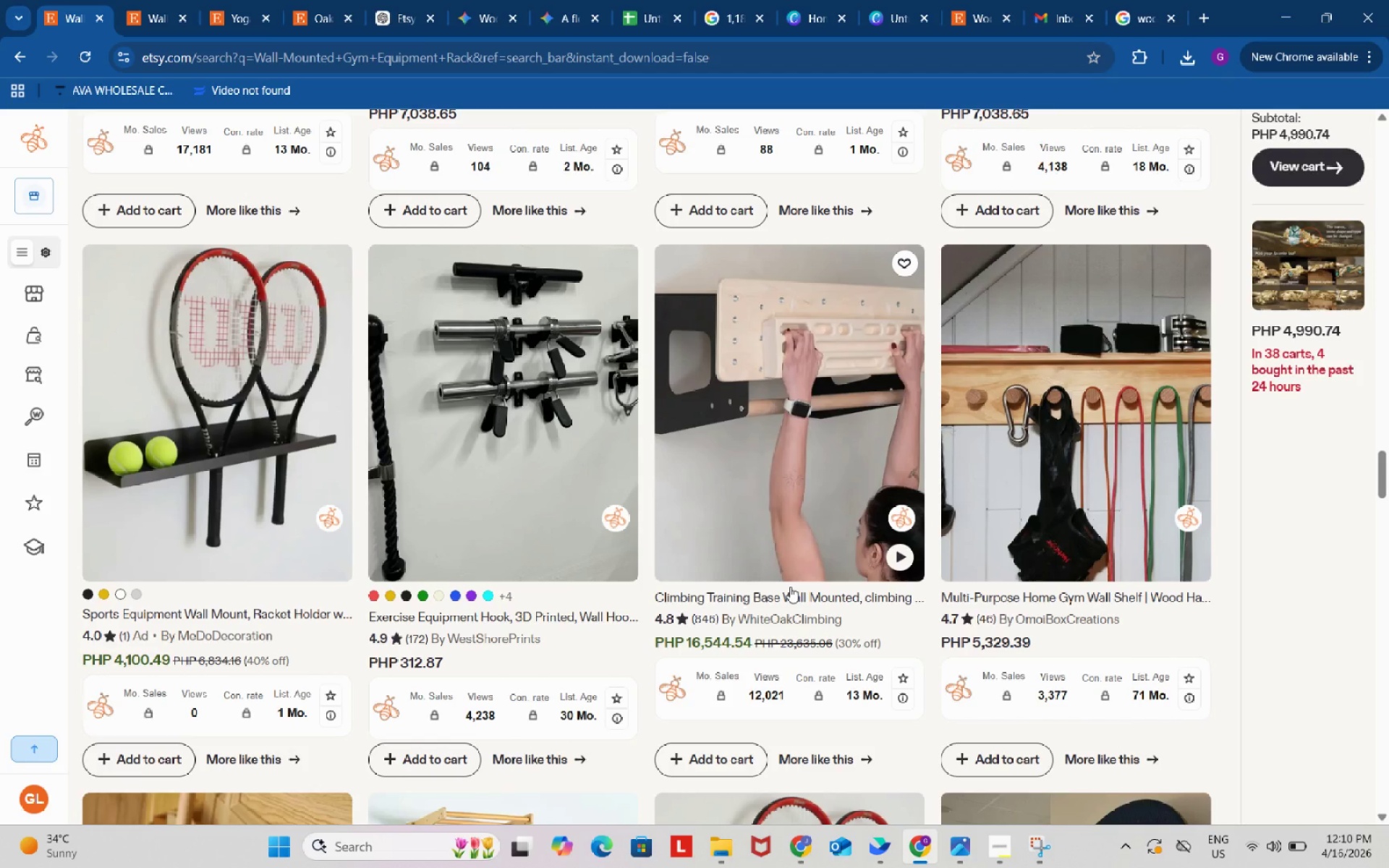 
scroll: coordinate [790, 587], scroll_direction: up, amount: 6.0
 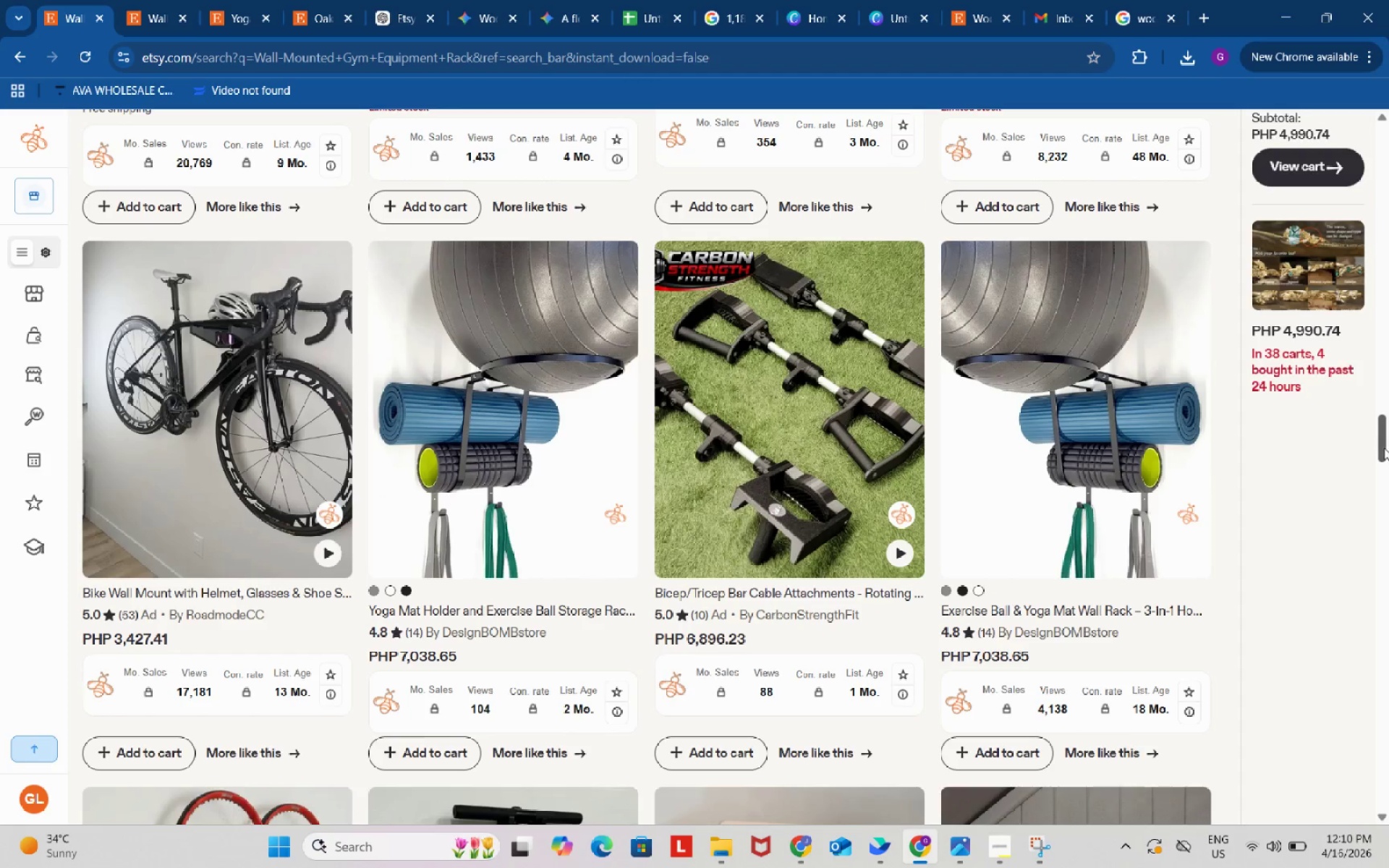 
left_click_drag(start_coordinate=[1381, 446], to_coordinate=[1388, 137])
 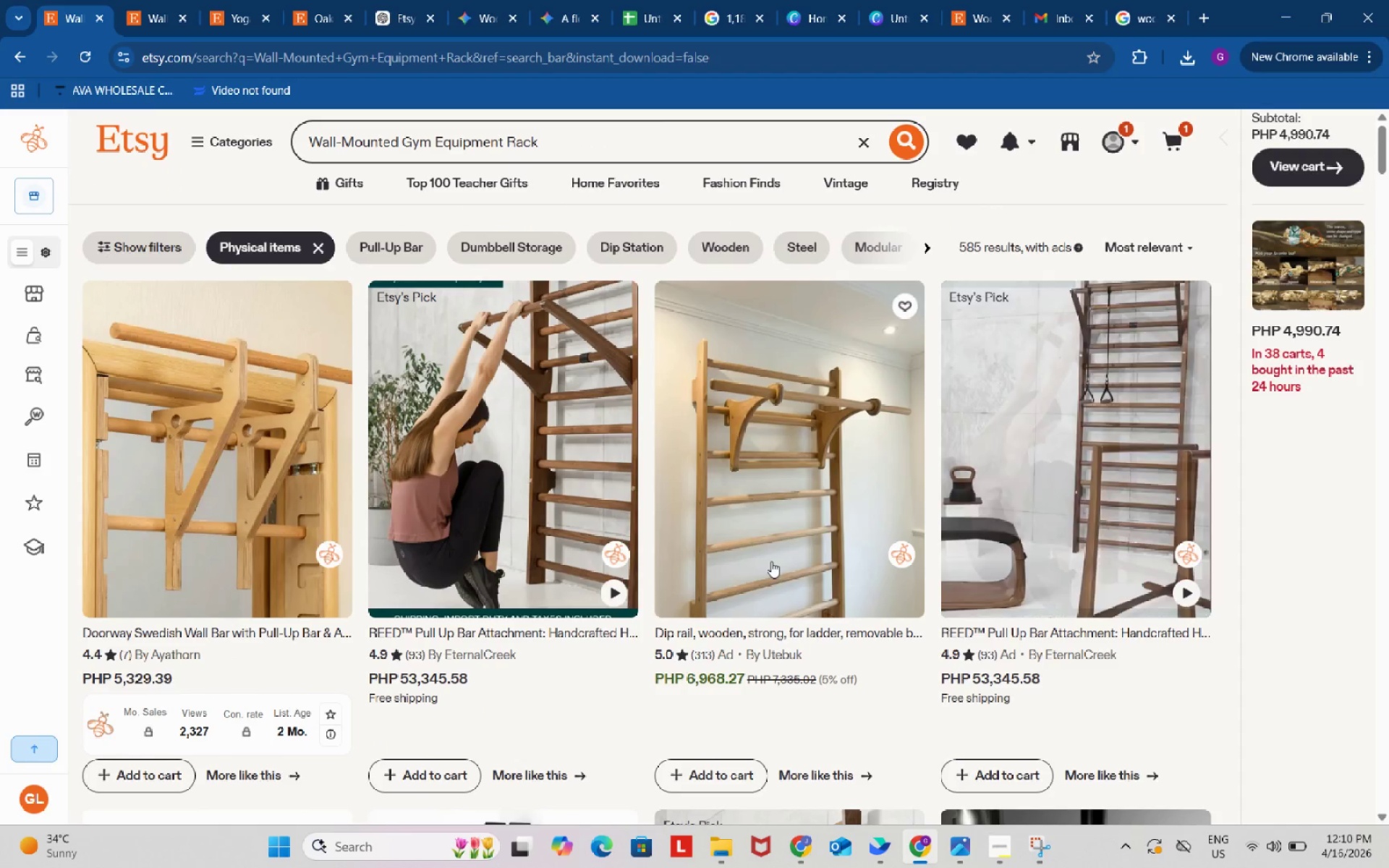 
scroll: coordinate [757, 561], scroll_direction: up, amount: 5.0
 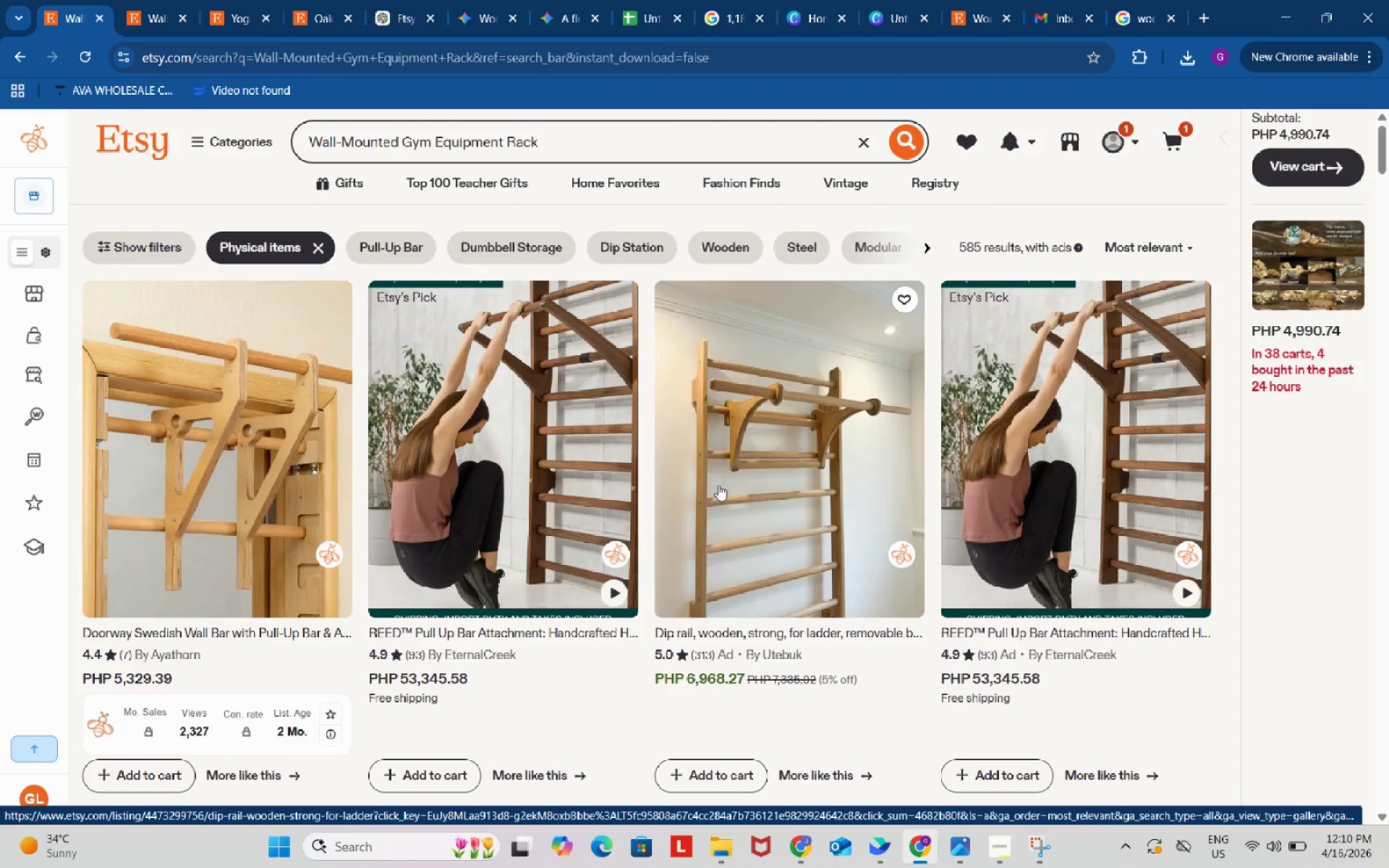 
wait(37.06)
 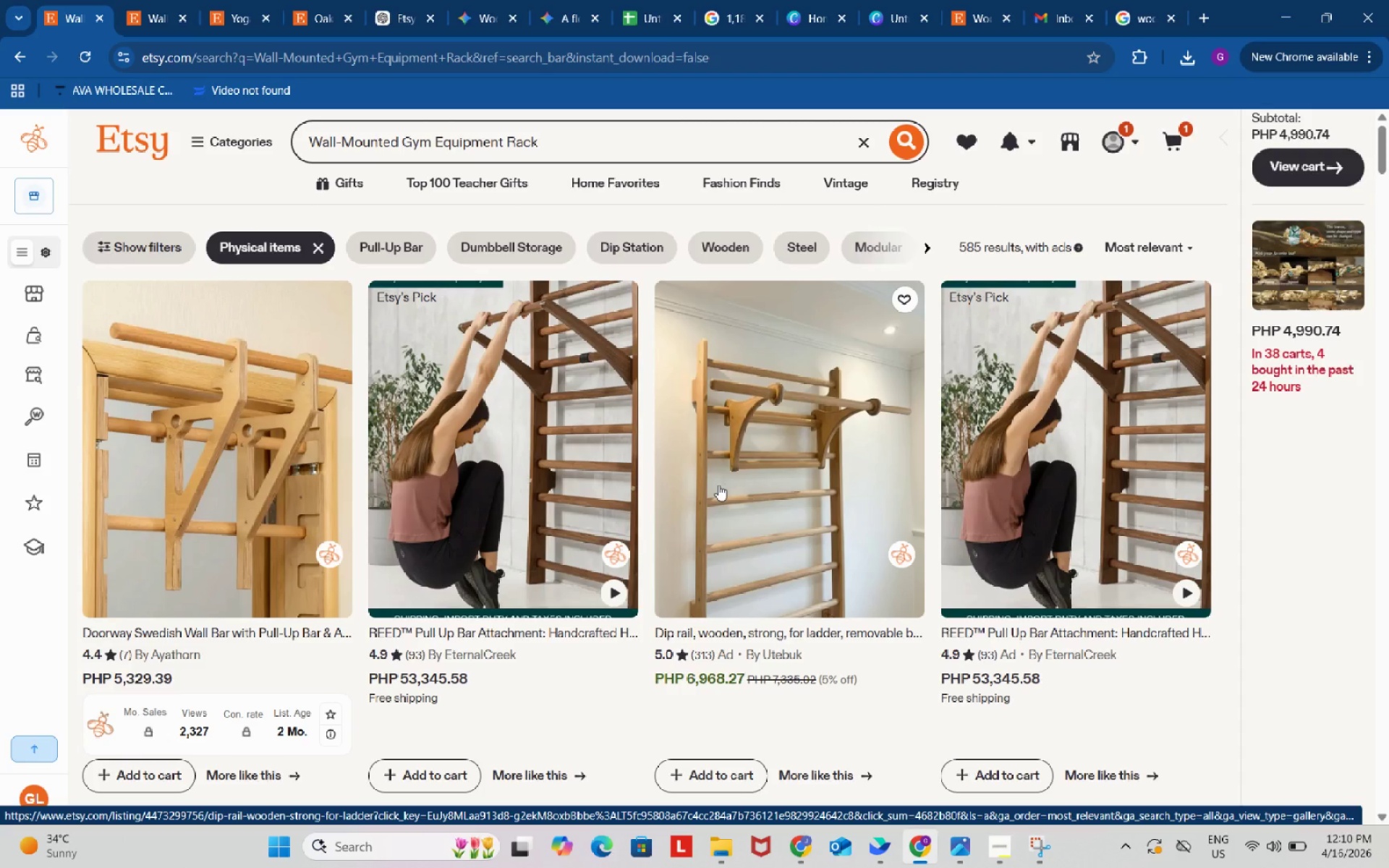 
mouse_move([574, 0])
 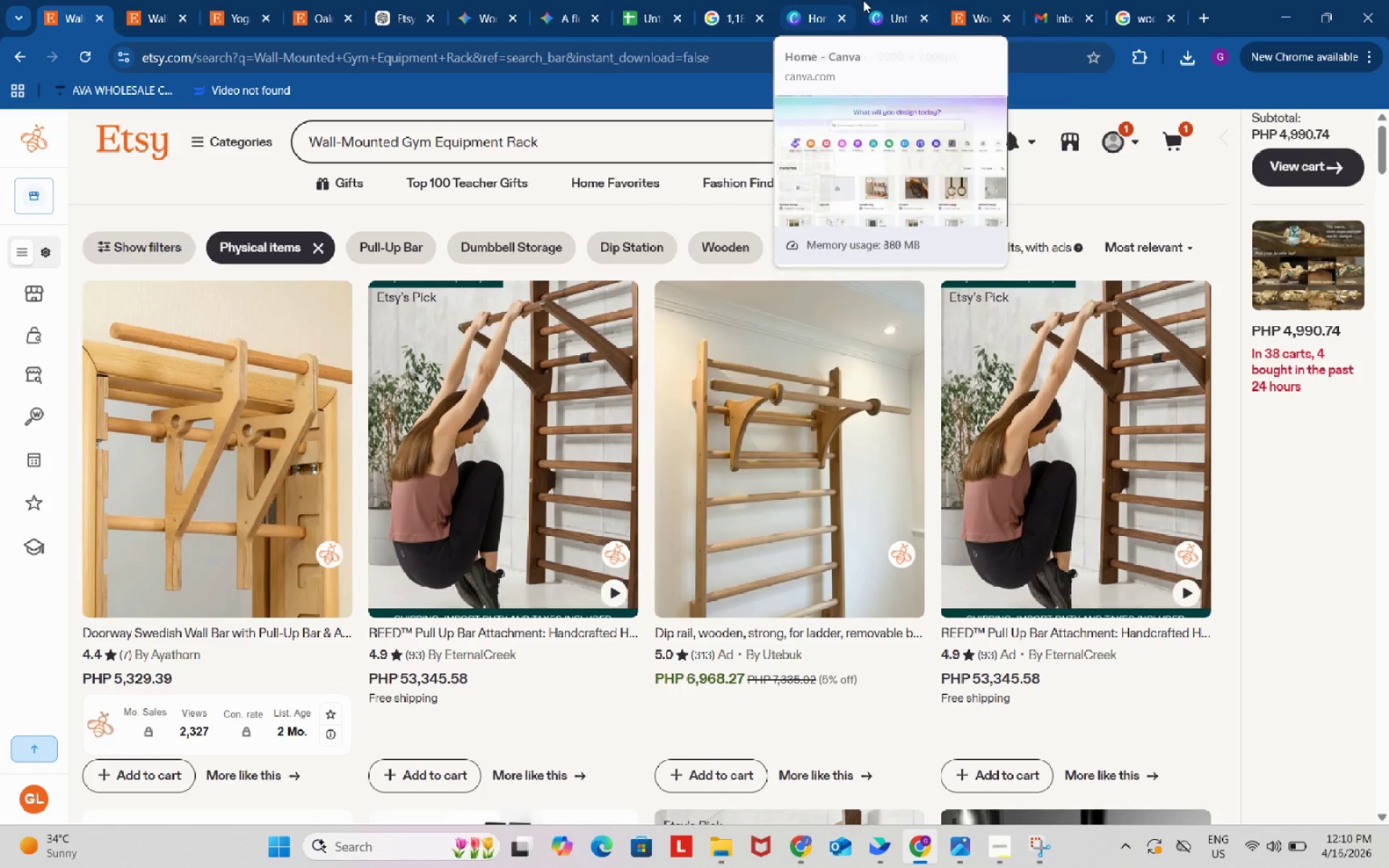 
left_click([876, 0])
 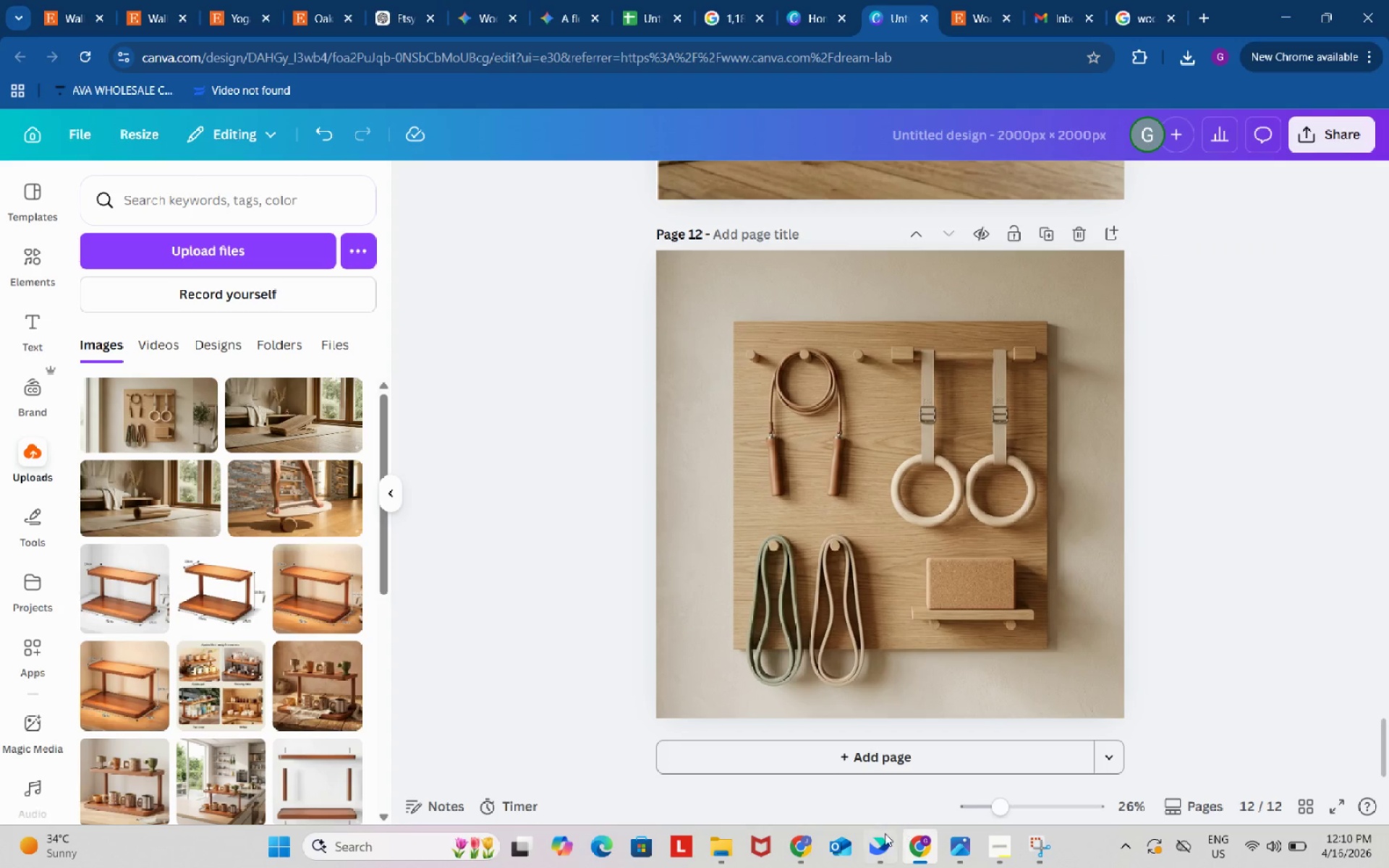 
left_click([797, 846])
 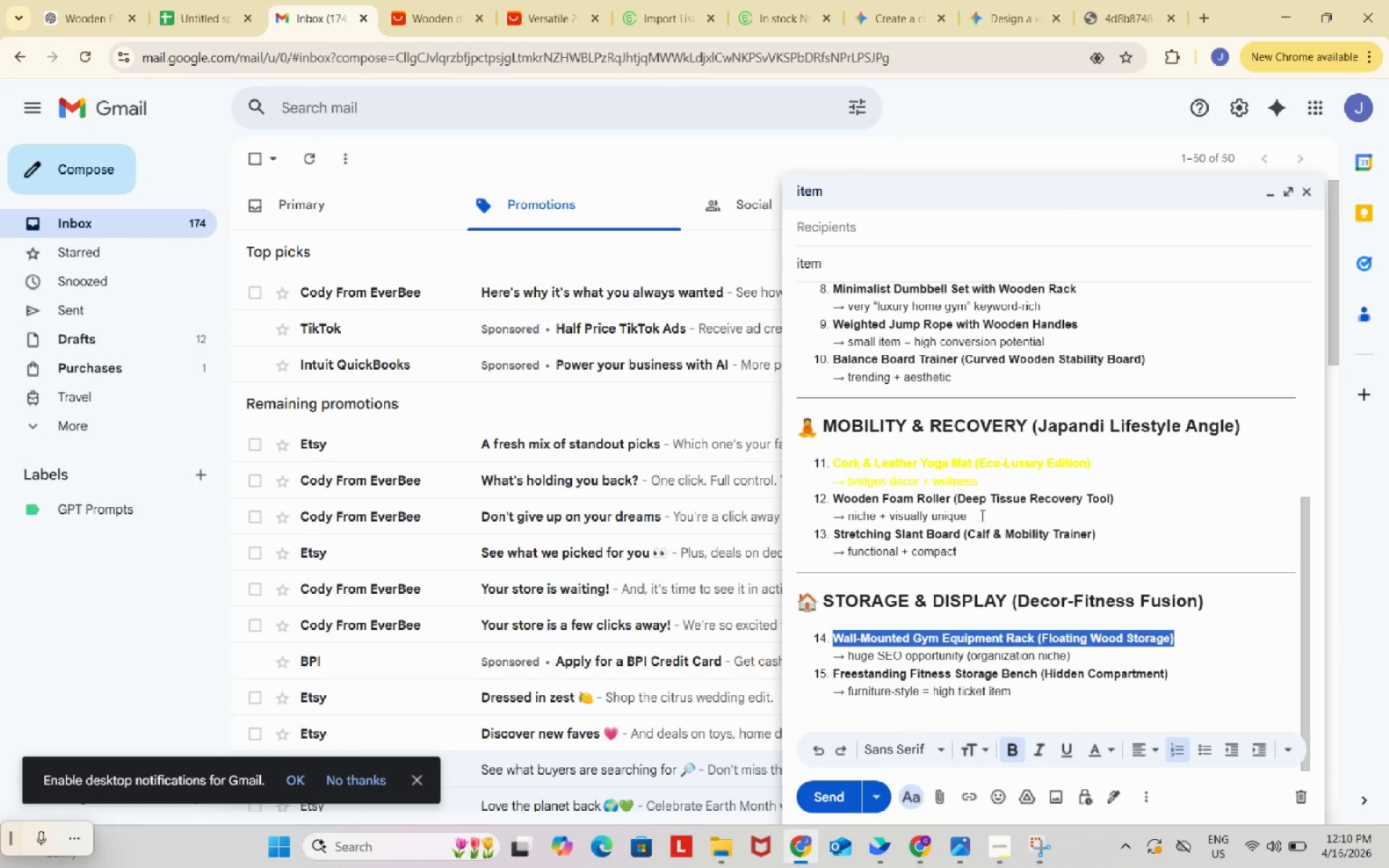 
scroll: coordinate [981, 515], scroll_direction: down, amount: 2.0
 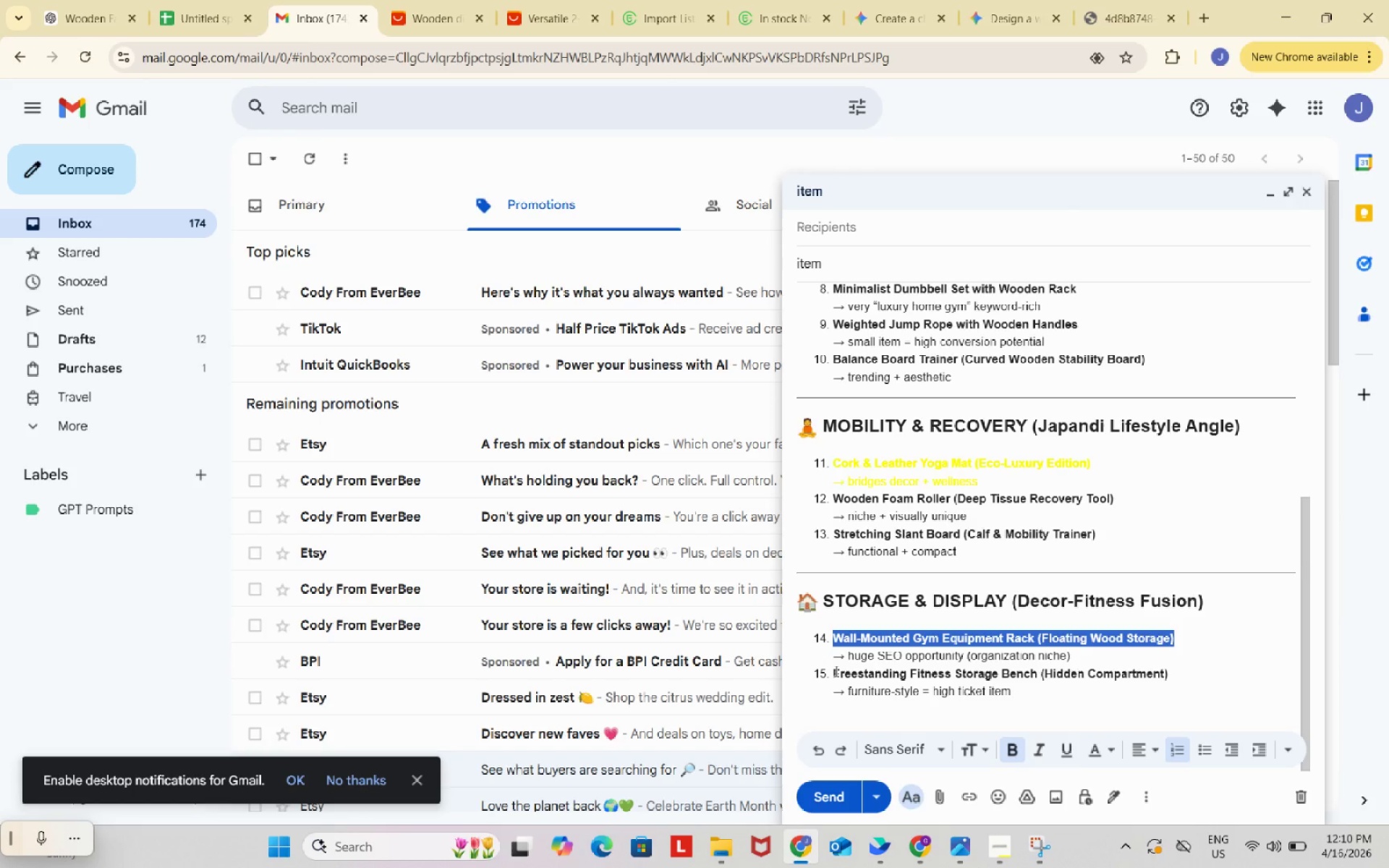 
left_click_drag(start_coordinate=[836, 678], to_coordinate=[1205, 676])
 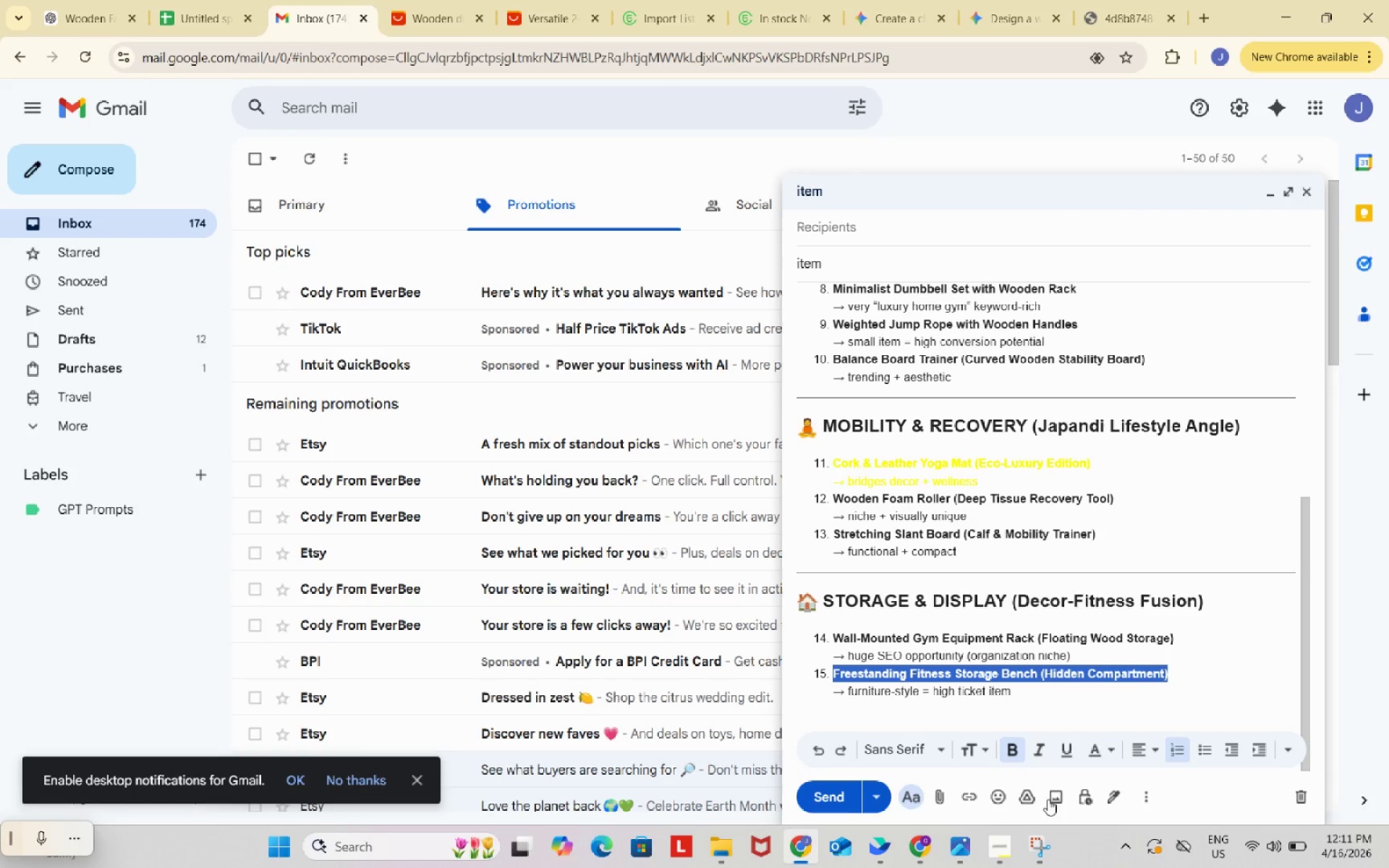 
key(Control+ControlLeft)
 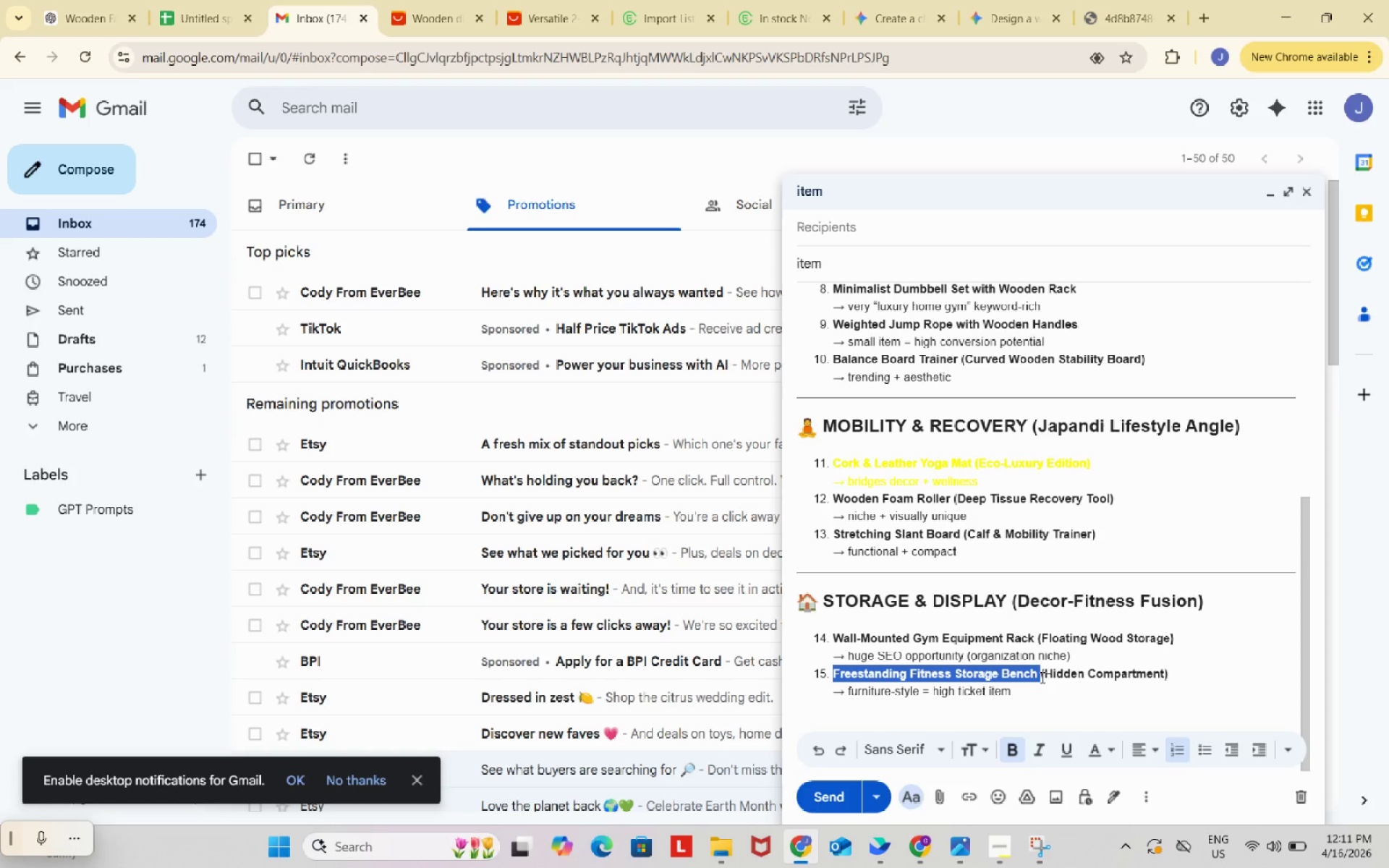 
key(Control+C)
 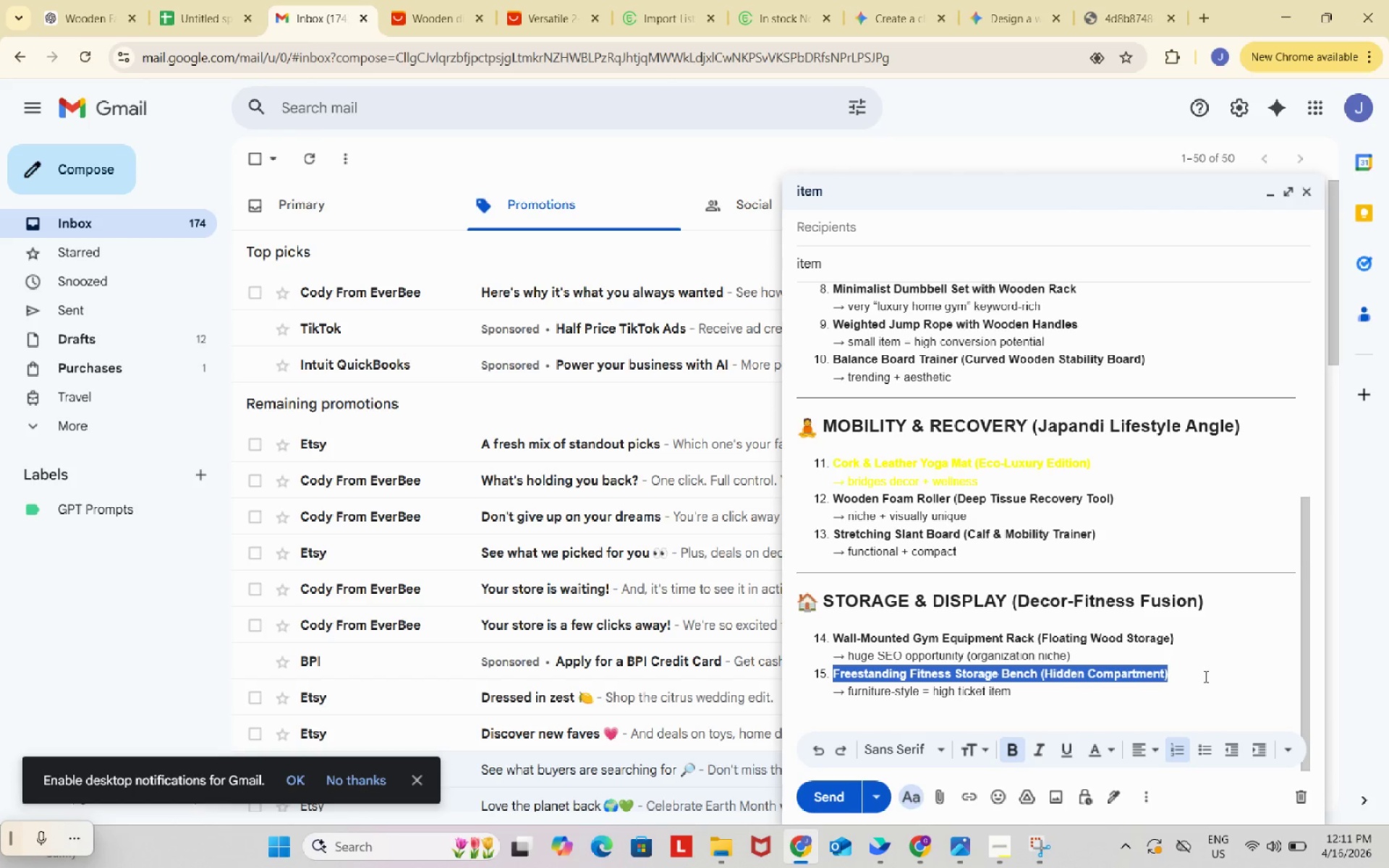 
key(Control+C)
 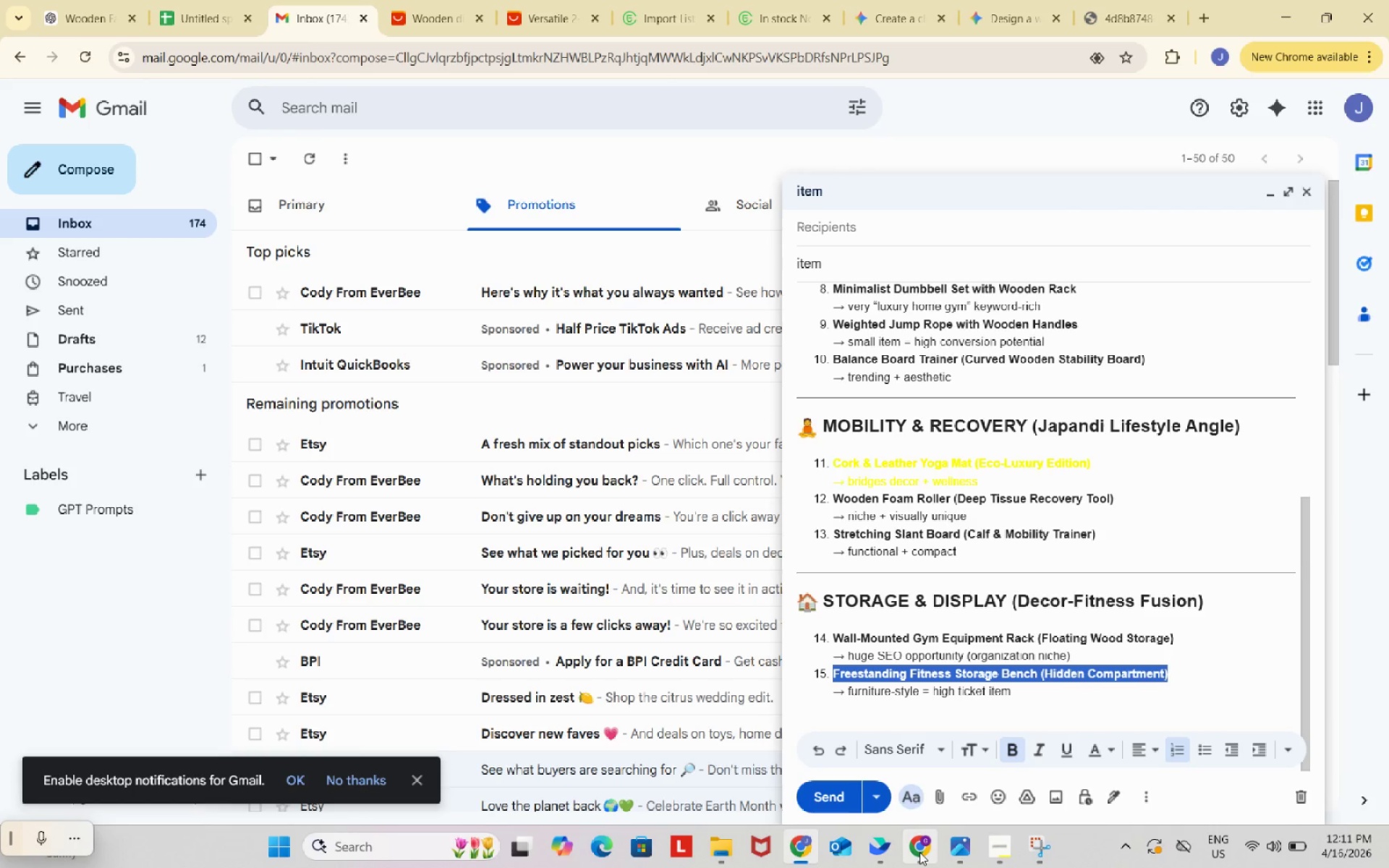 
left_click([919, 852])
 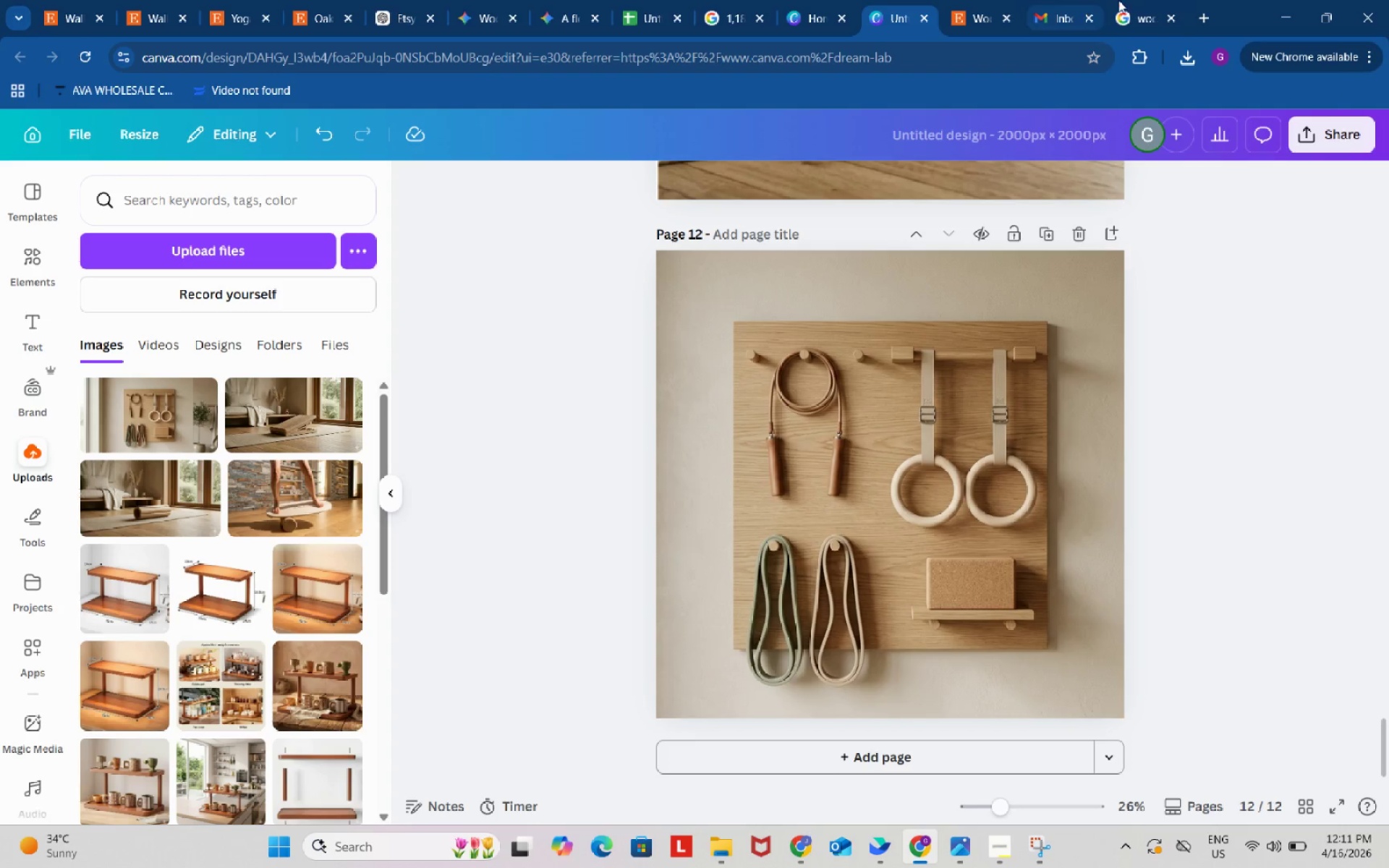 
left_click([1139, 0])
 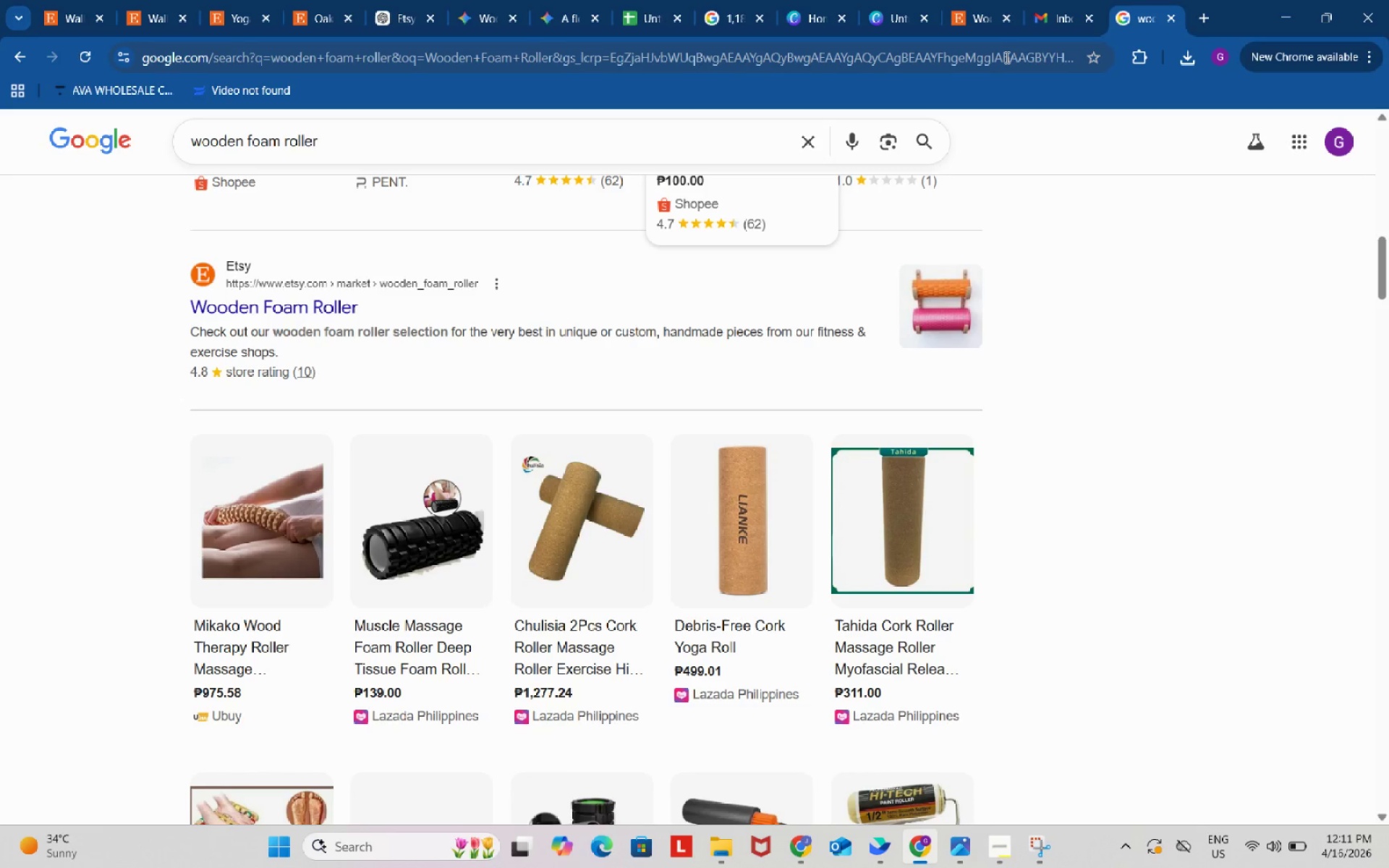 
left_click([1006, 57])
 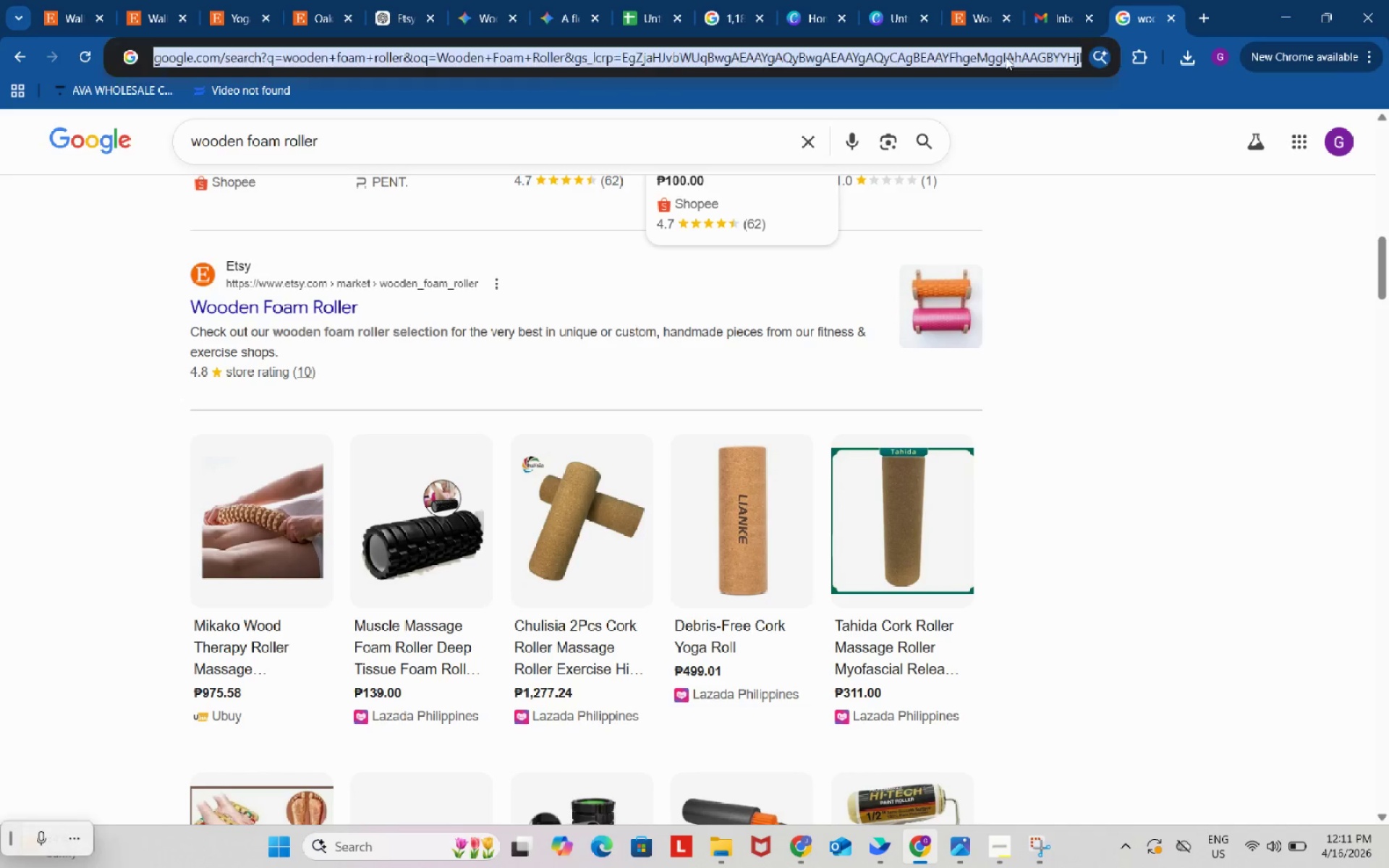 
key(Control+ControlLeft)
 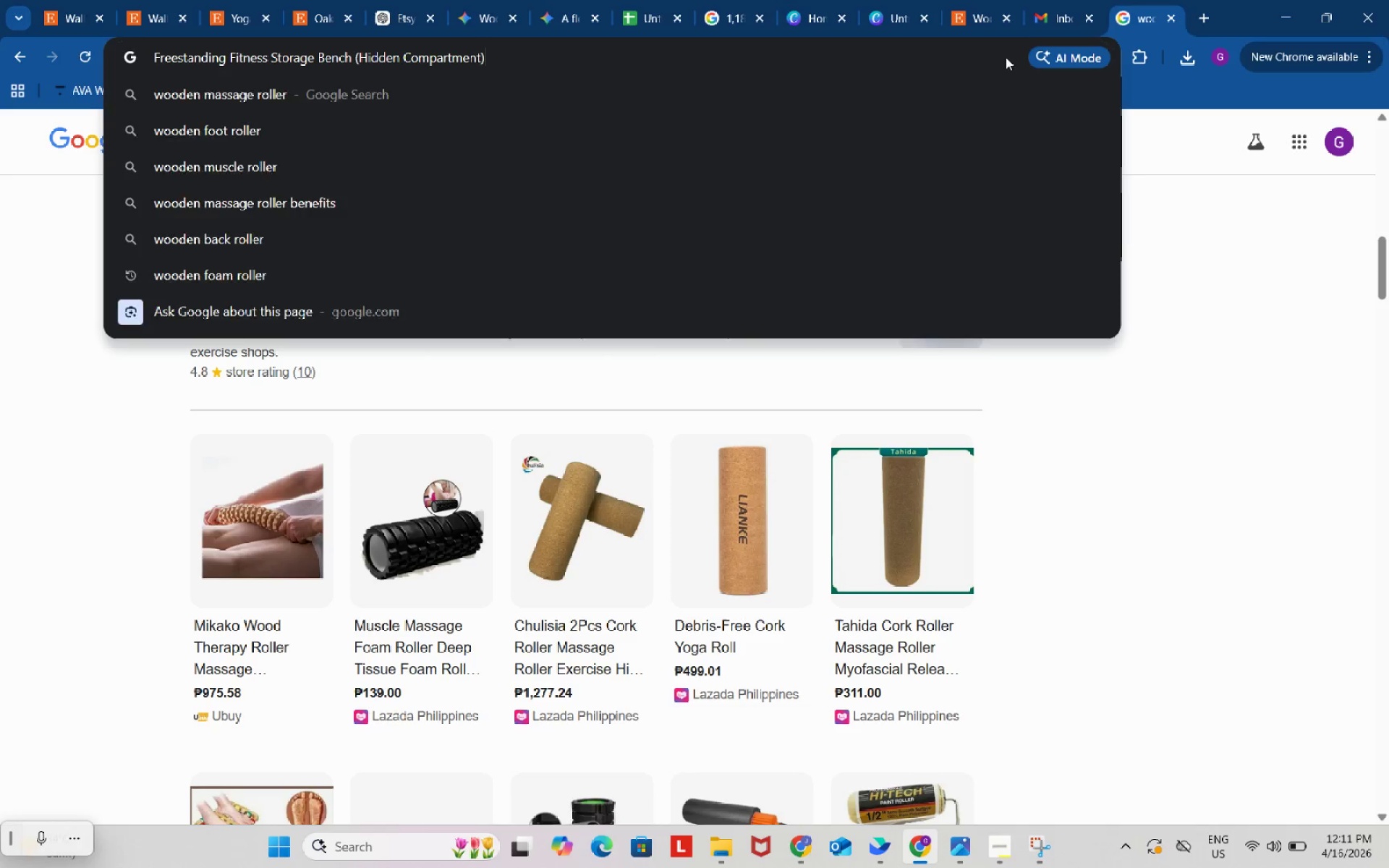 
key(Control+V)
 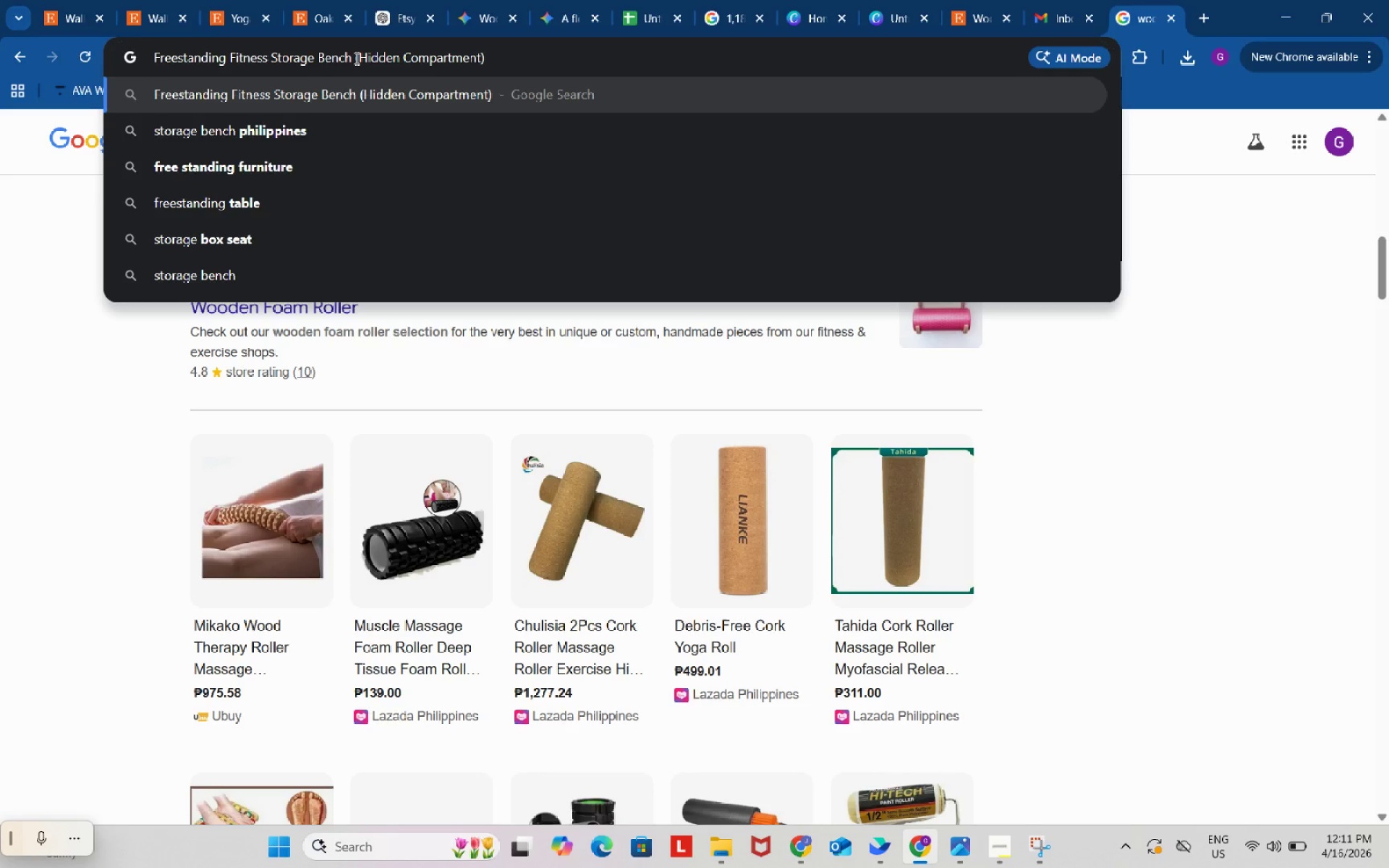 
left_click_drag(start_coordinate=[354, 57], to_coordinate=[557, 59])
 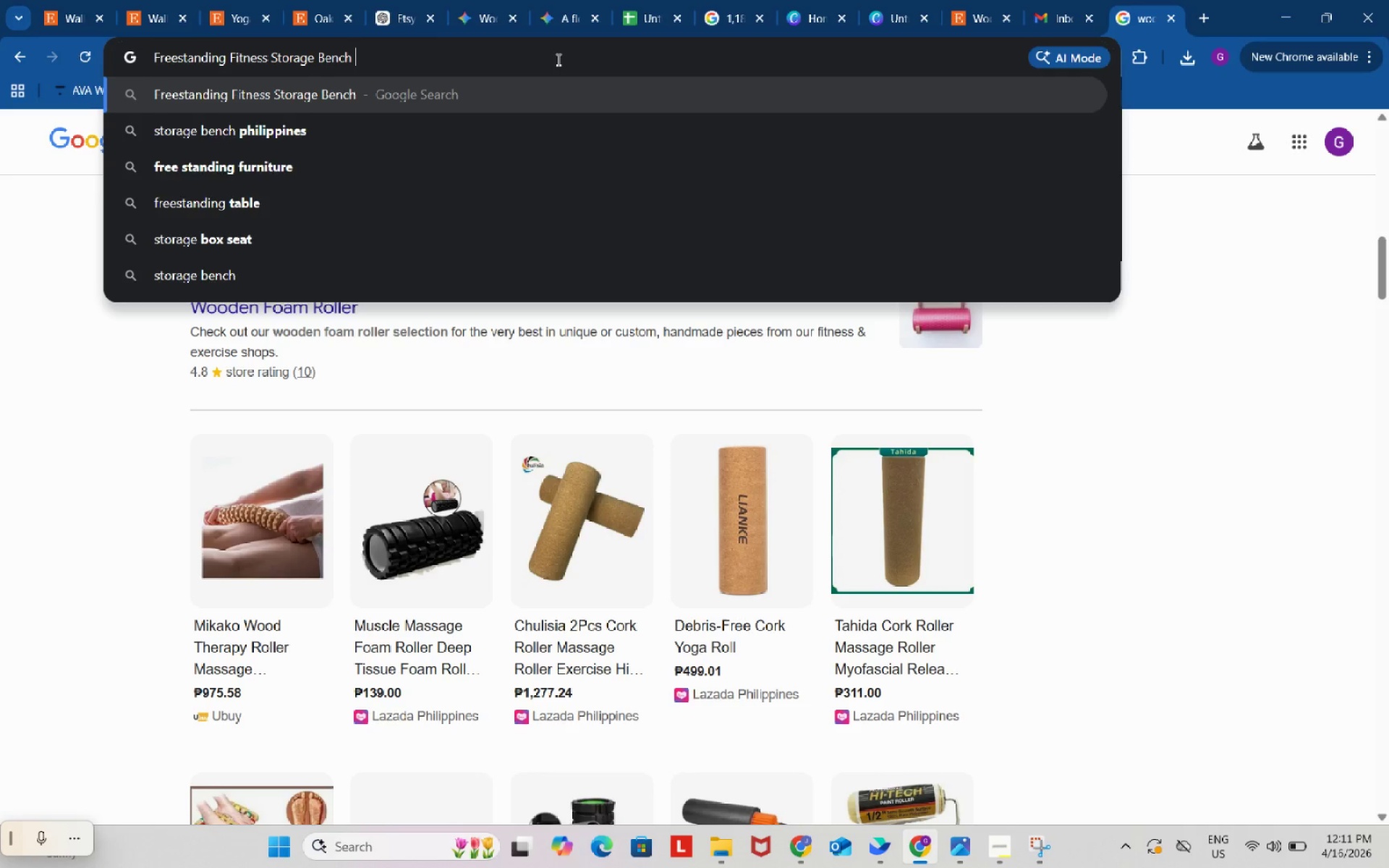 
key(Backspace)
 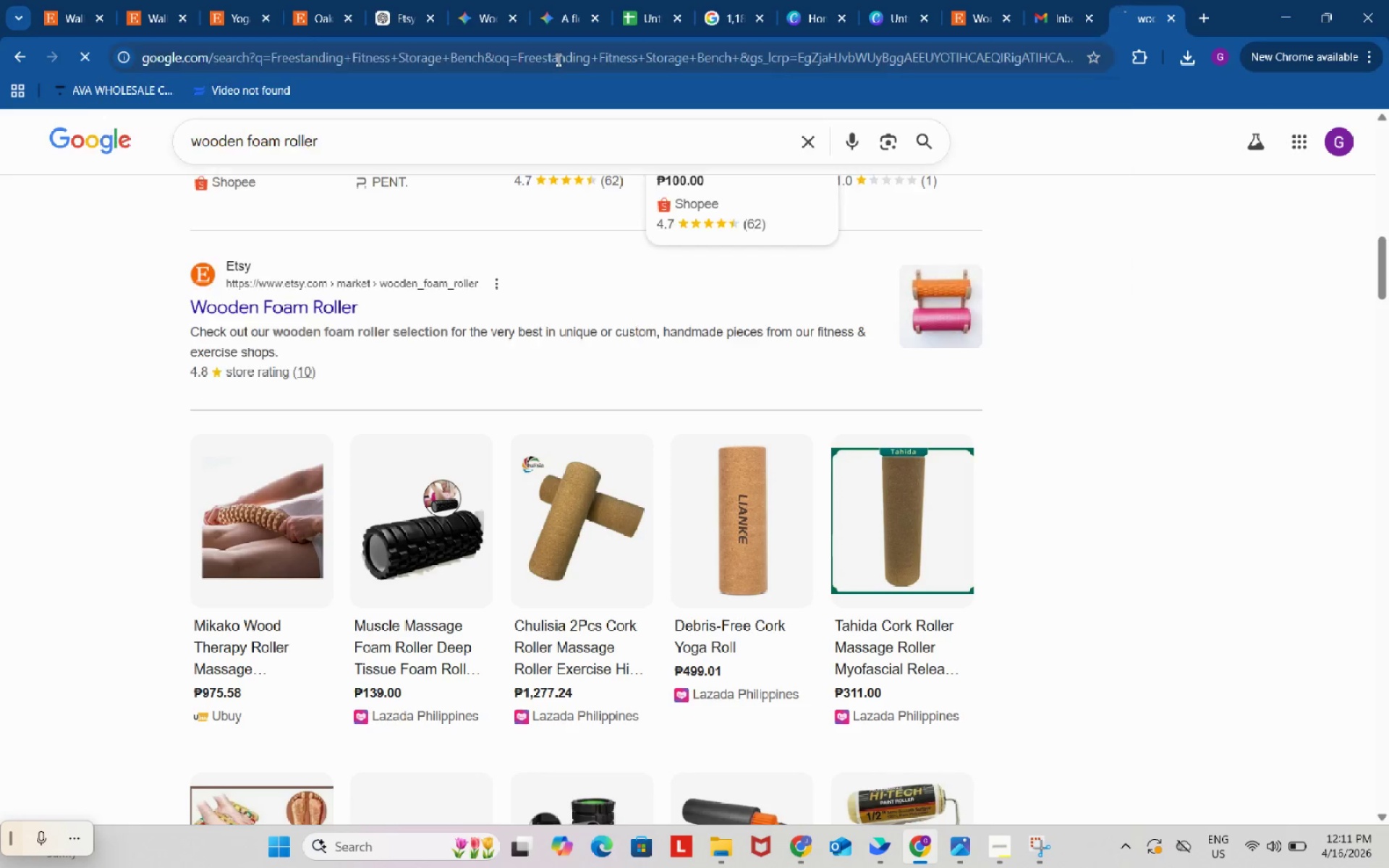 
key(Enter)
 